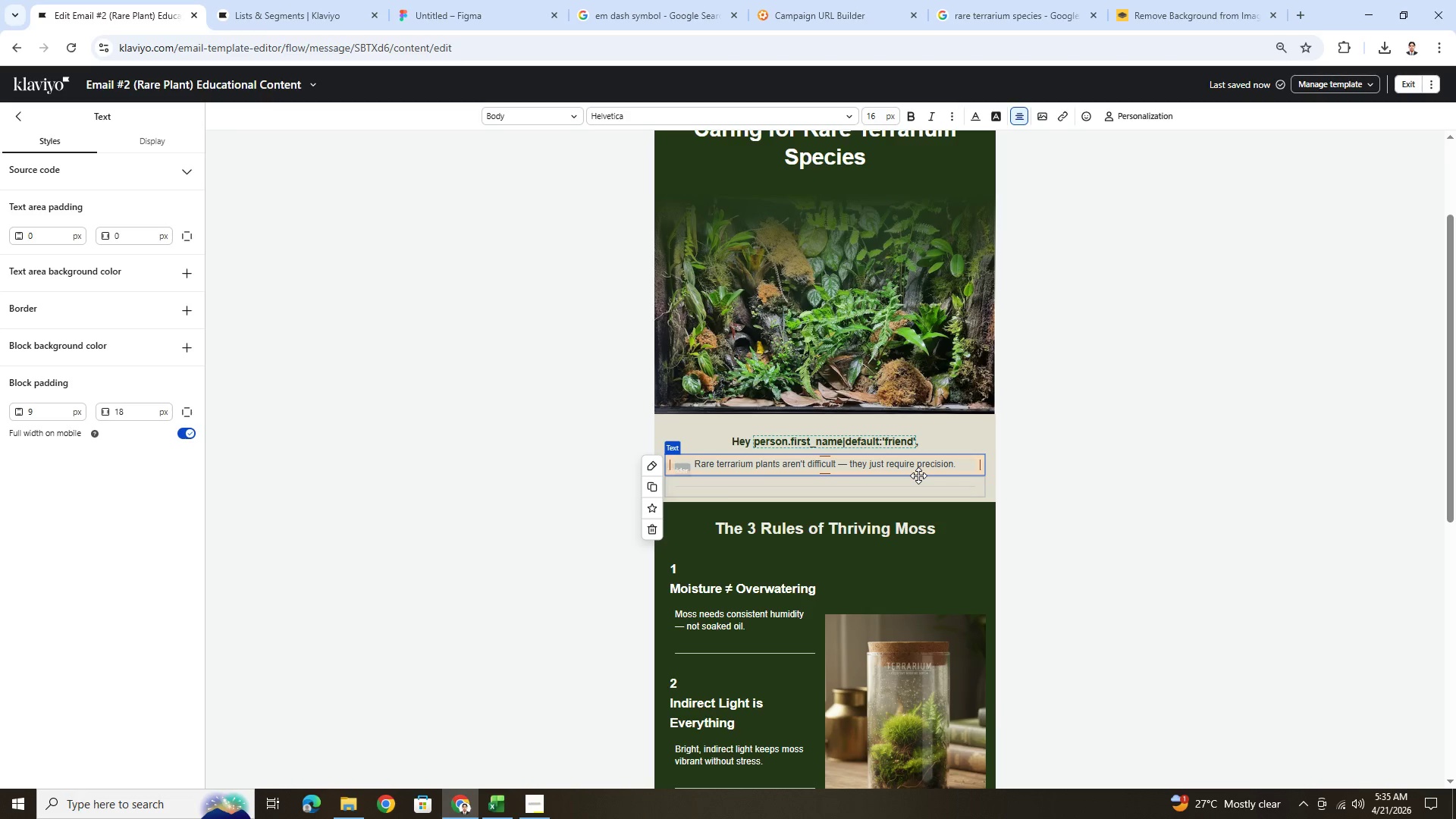 
wait(8.77)
 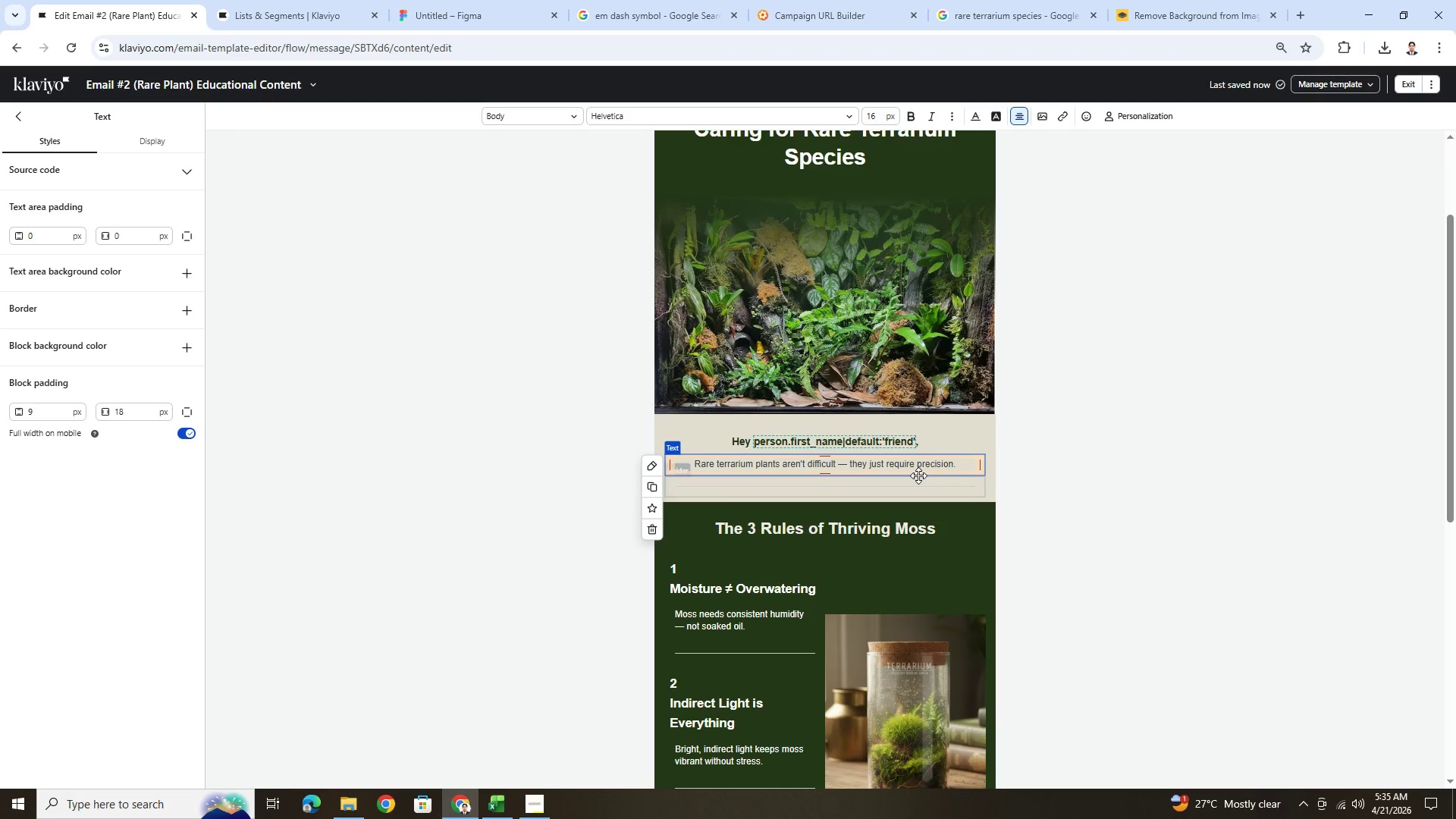 
key(Enter)
 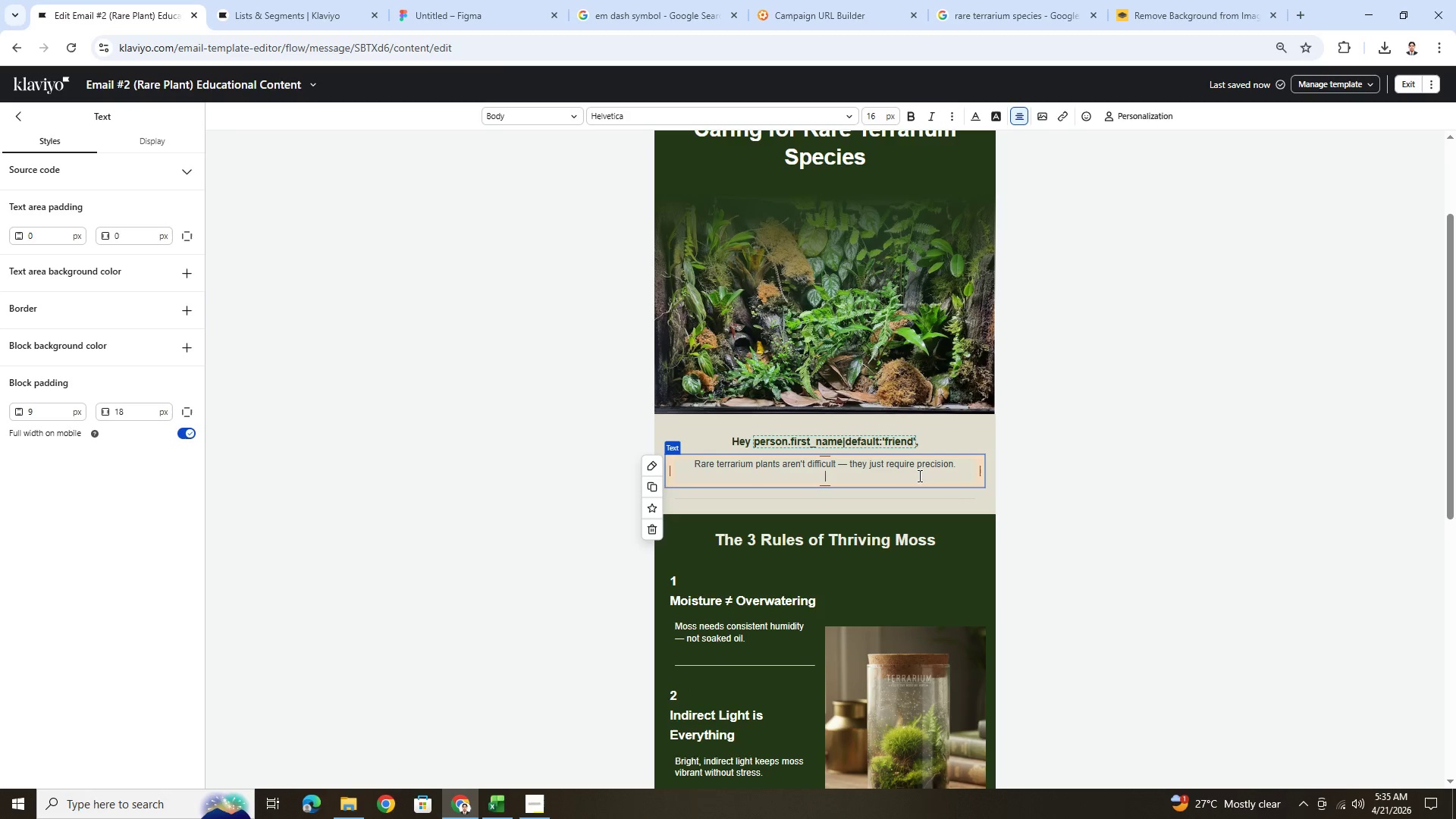 
key(Enter)
 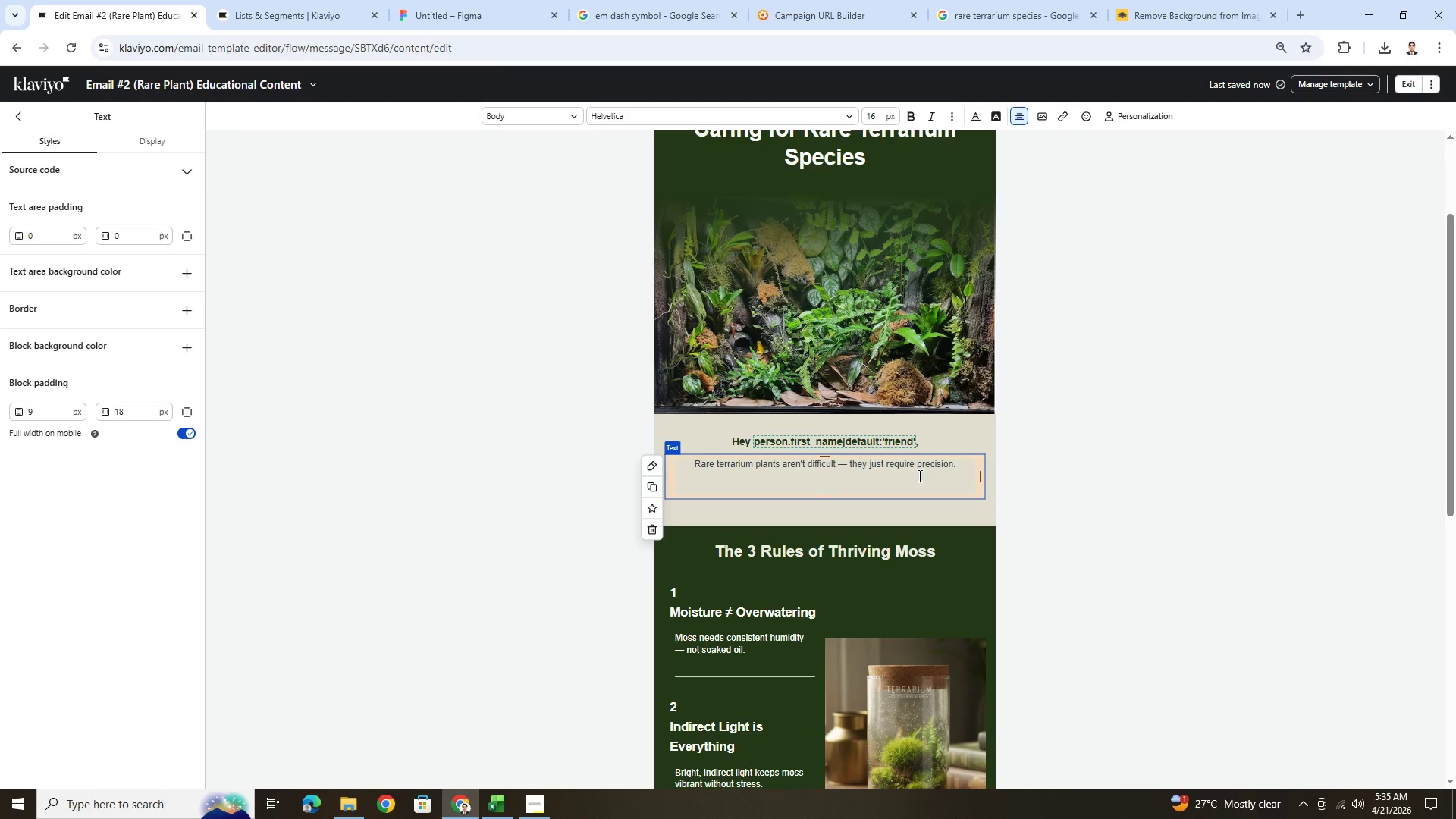 
type(They d)
key(Backspace)
type(thrive in specific )
 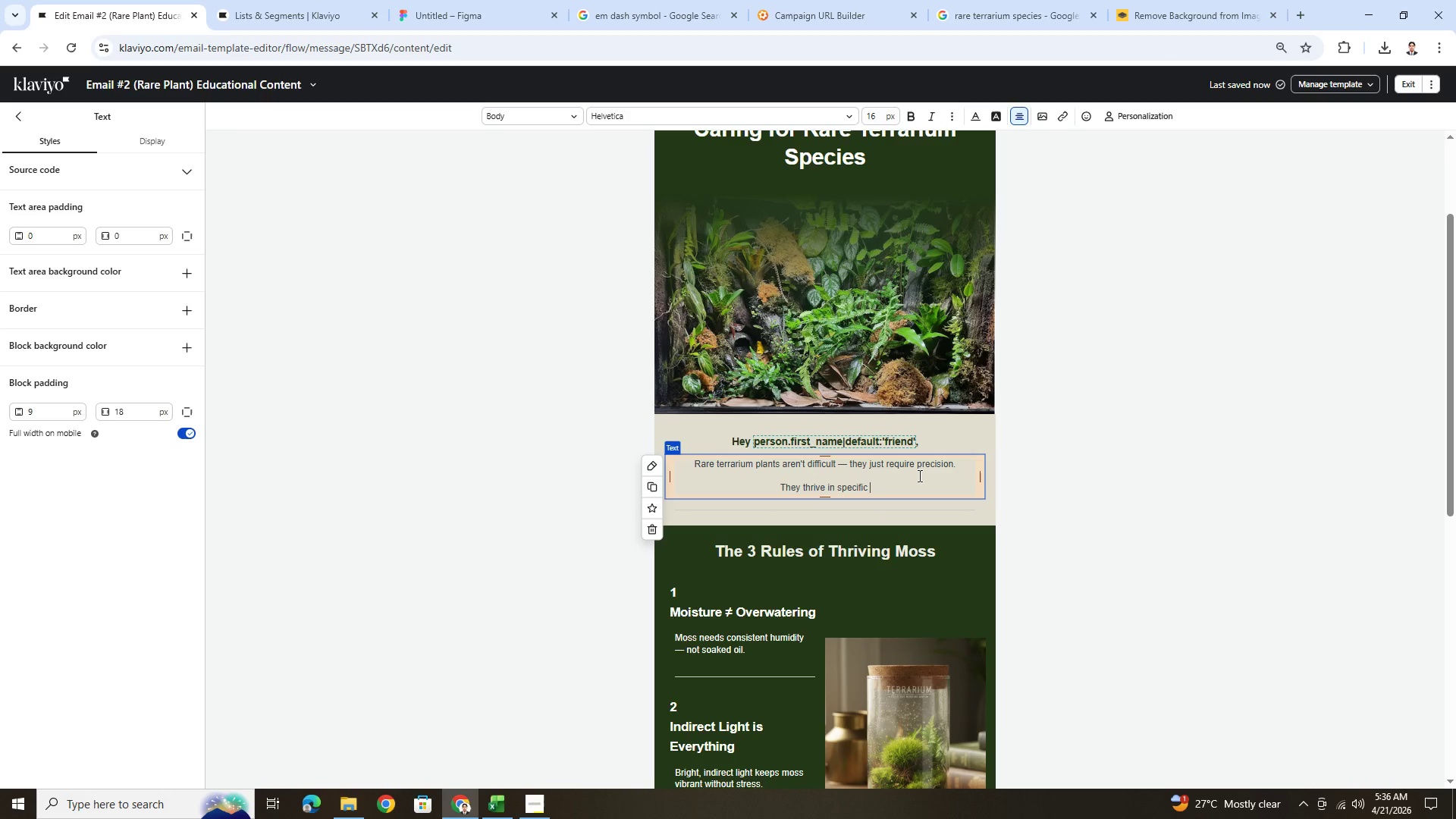 
wait(5.89)
 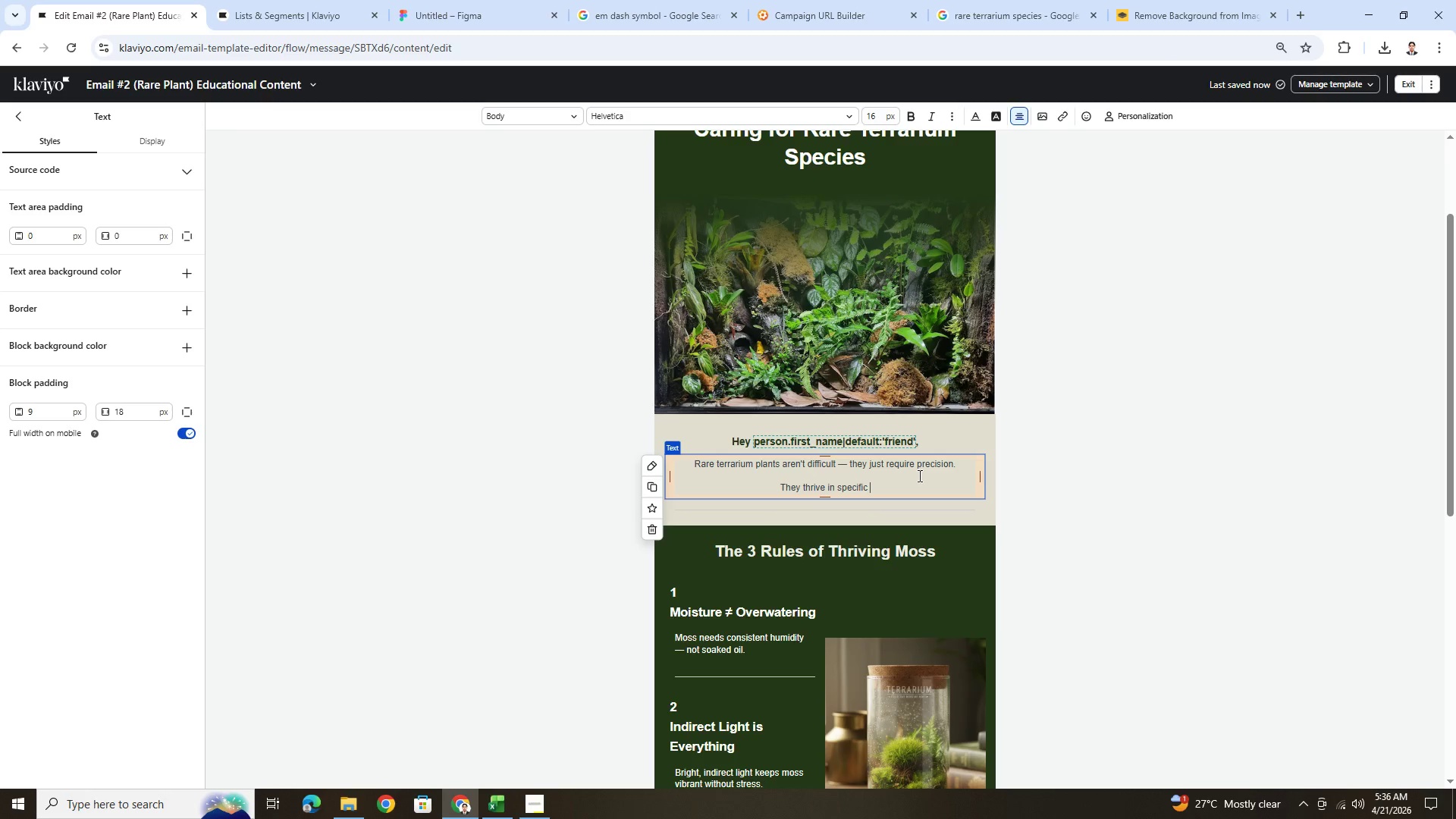 
type(microclimares:)
 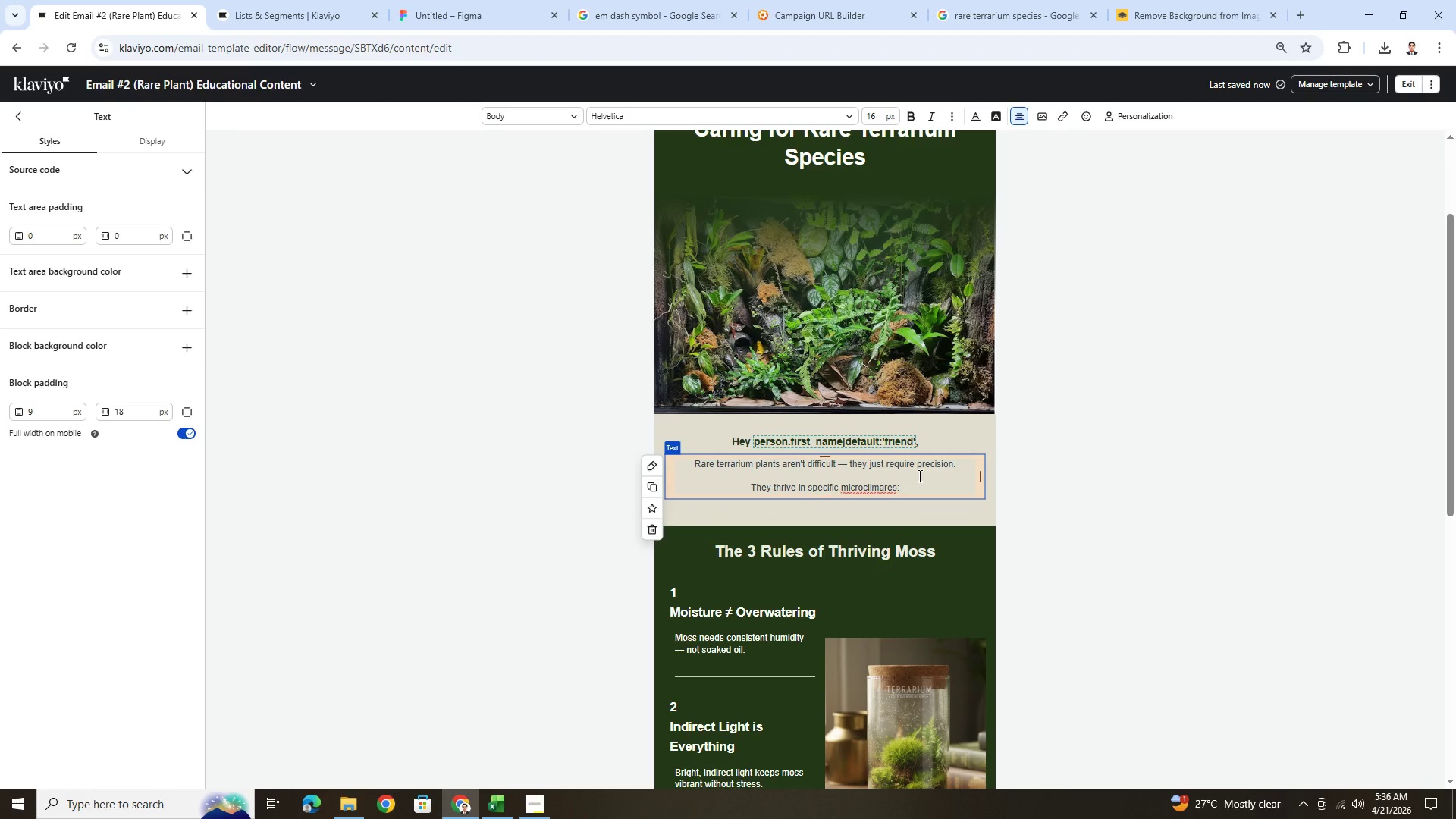 
key(Backspace)
 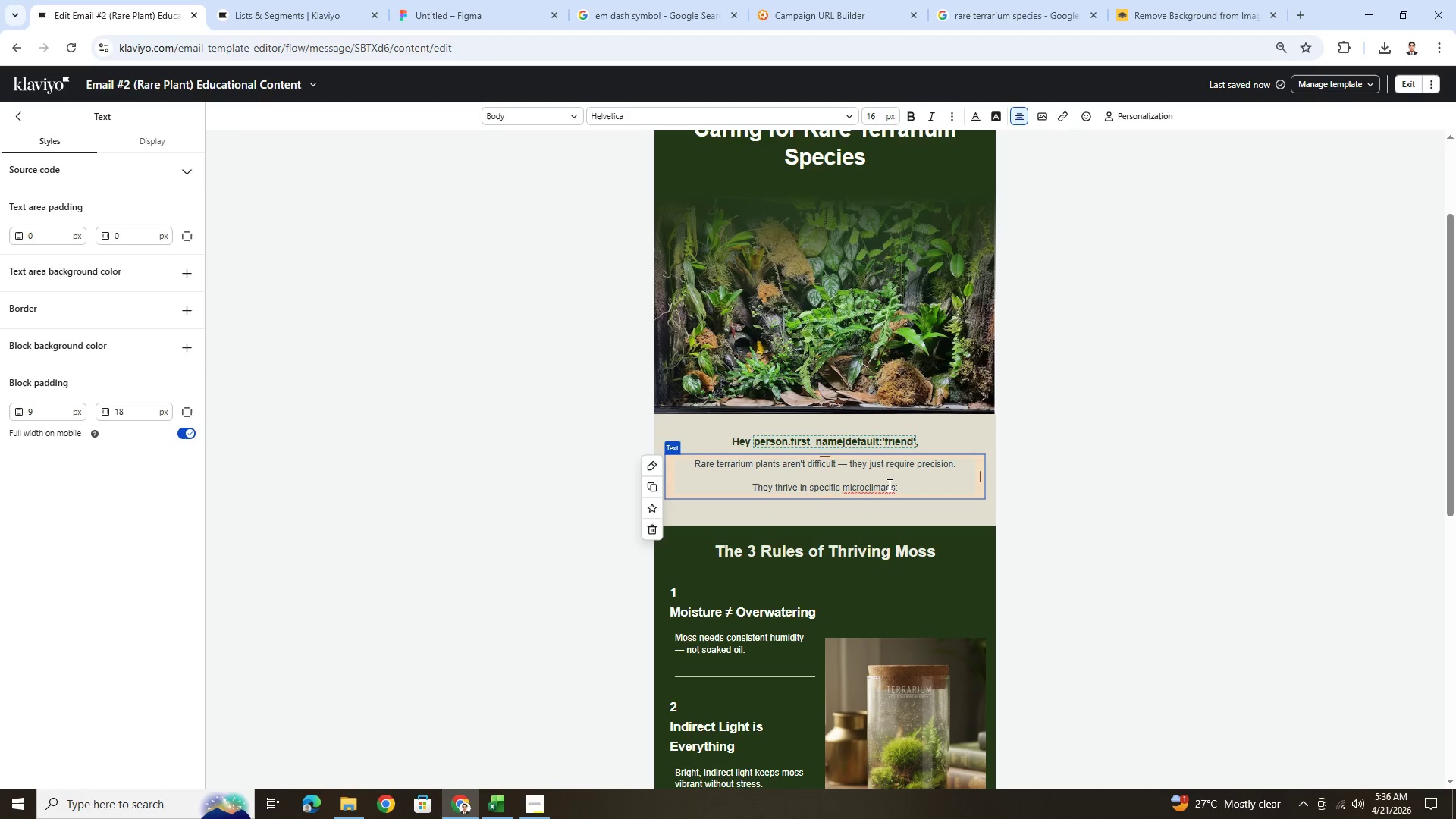 
key(T)
 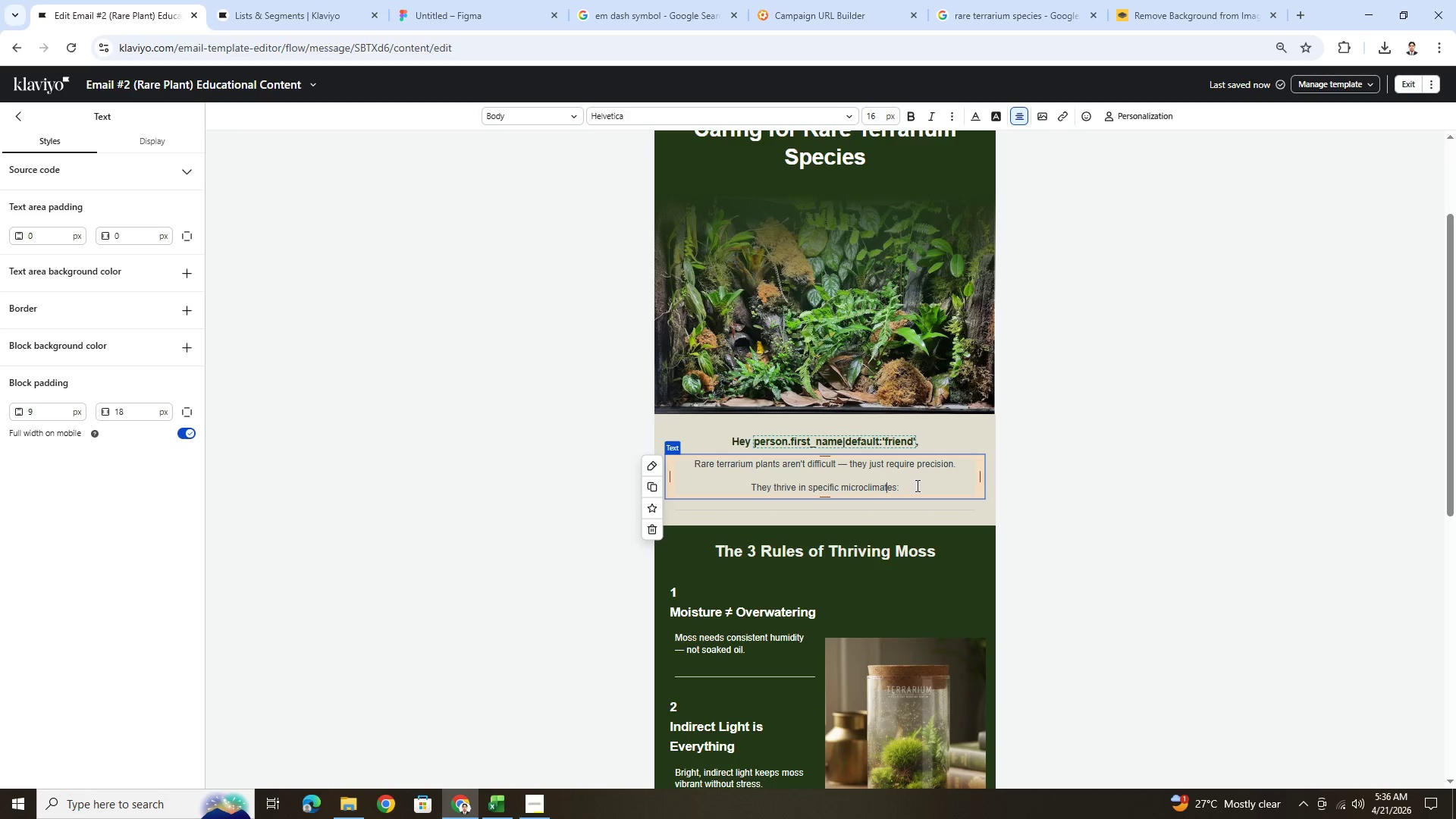 
left_click([916, 485])
 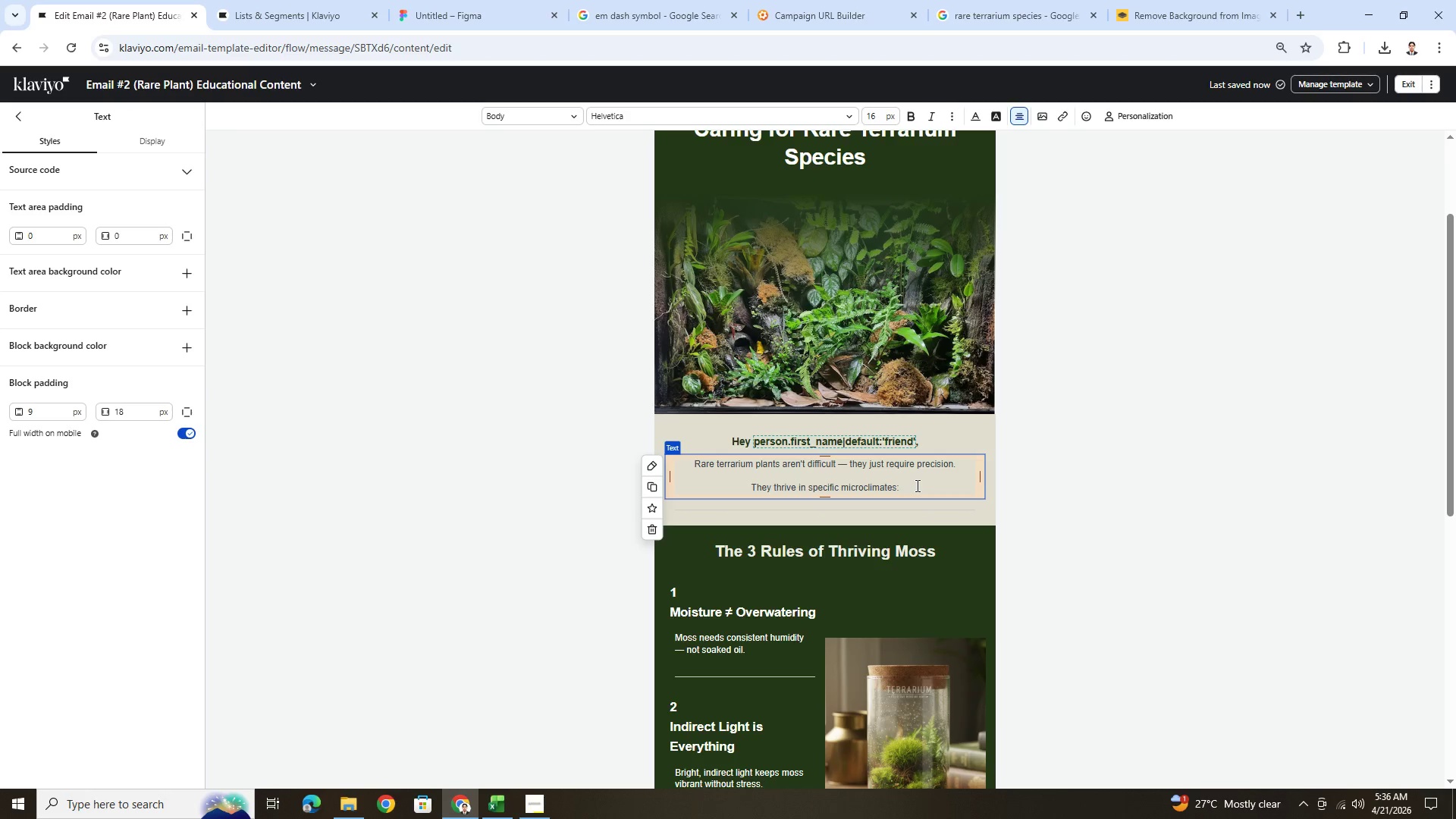 
wait(6.3)
 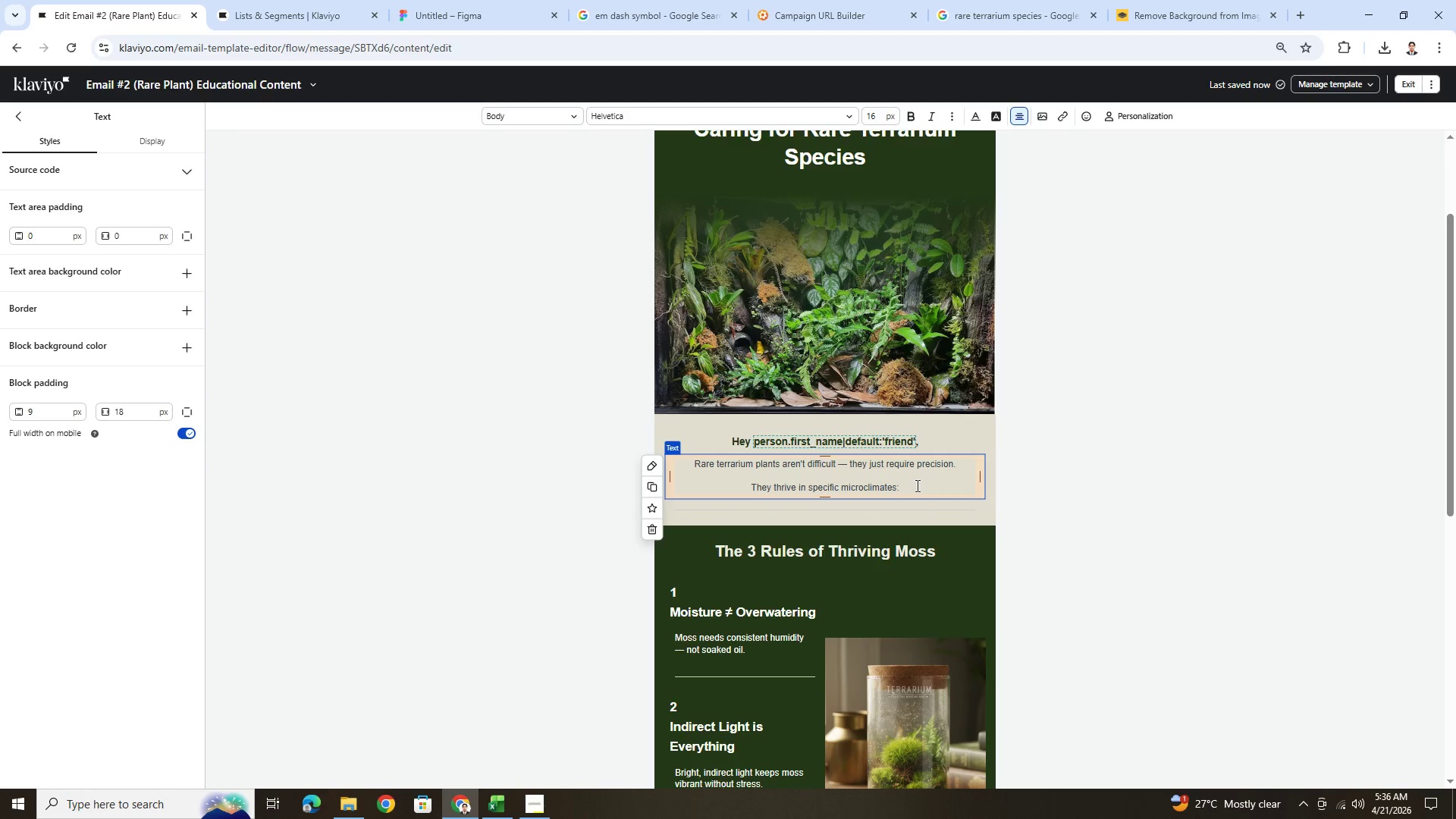 
type(Humid,)
key(Backspace)
key(Backspace)
key(Backspace)
key(Backspace)
key(Backspace)
key(Backspace)
key(Backspace)
type(: humid, )
 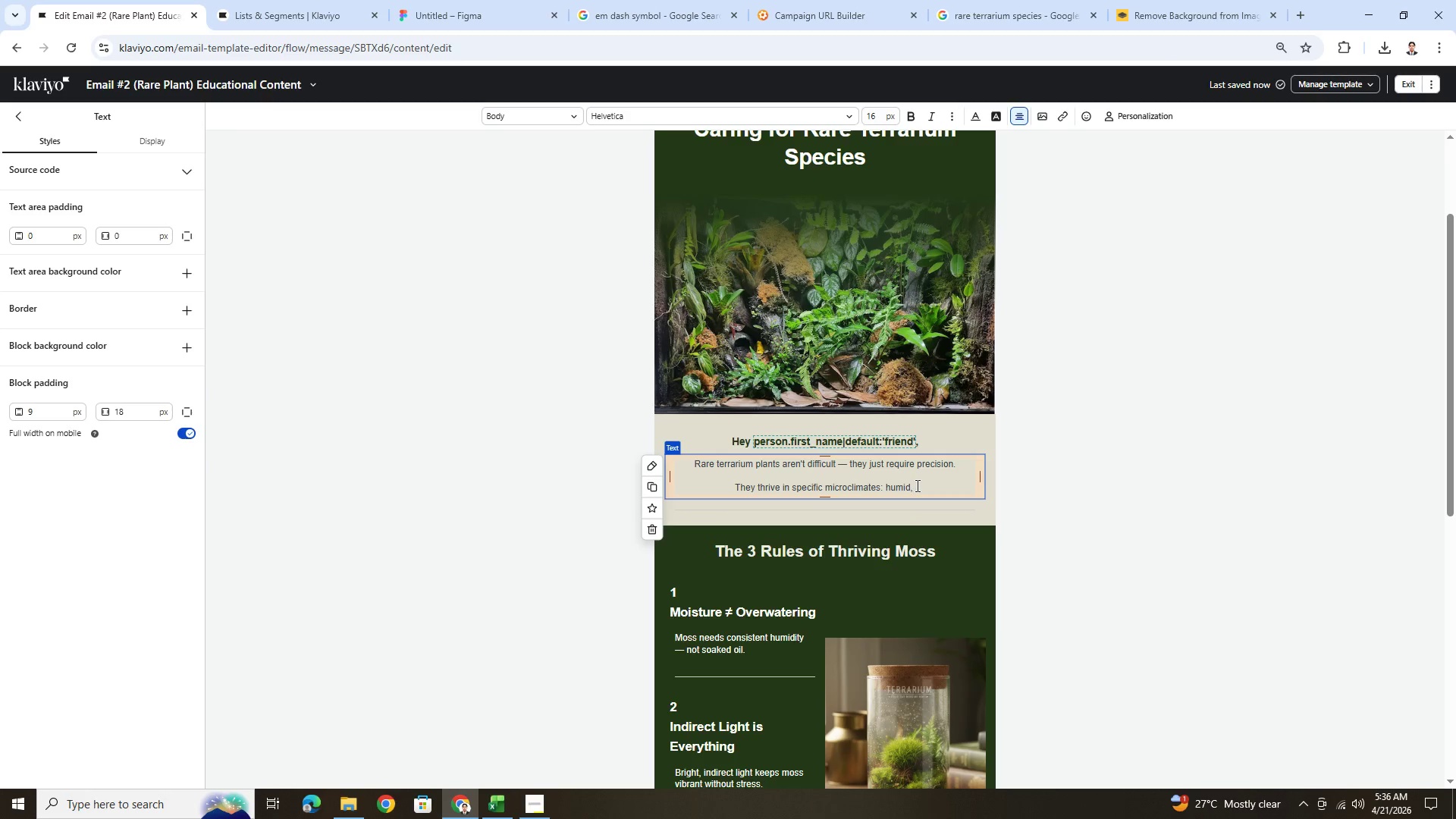 
type(stable, and gently lit.)
 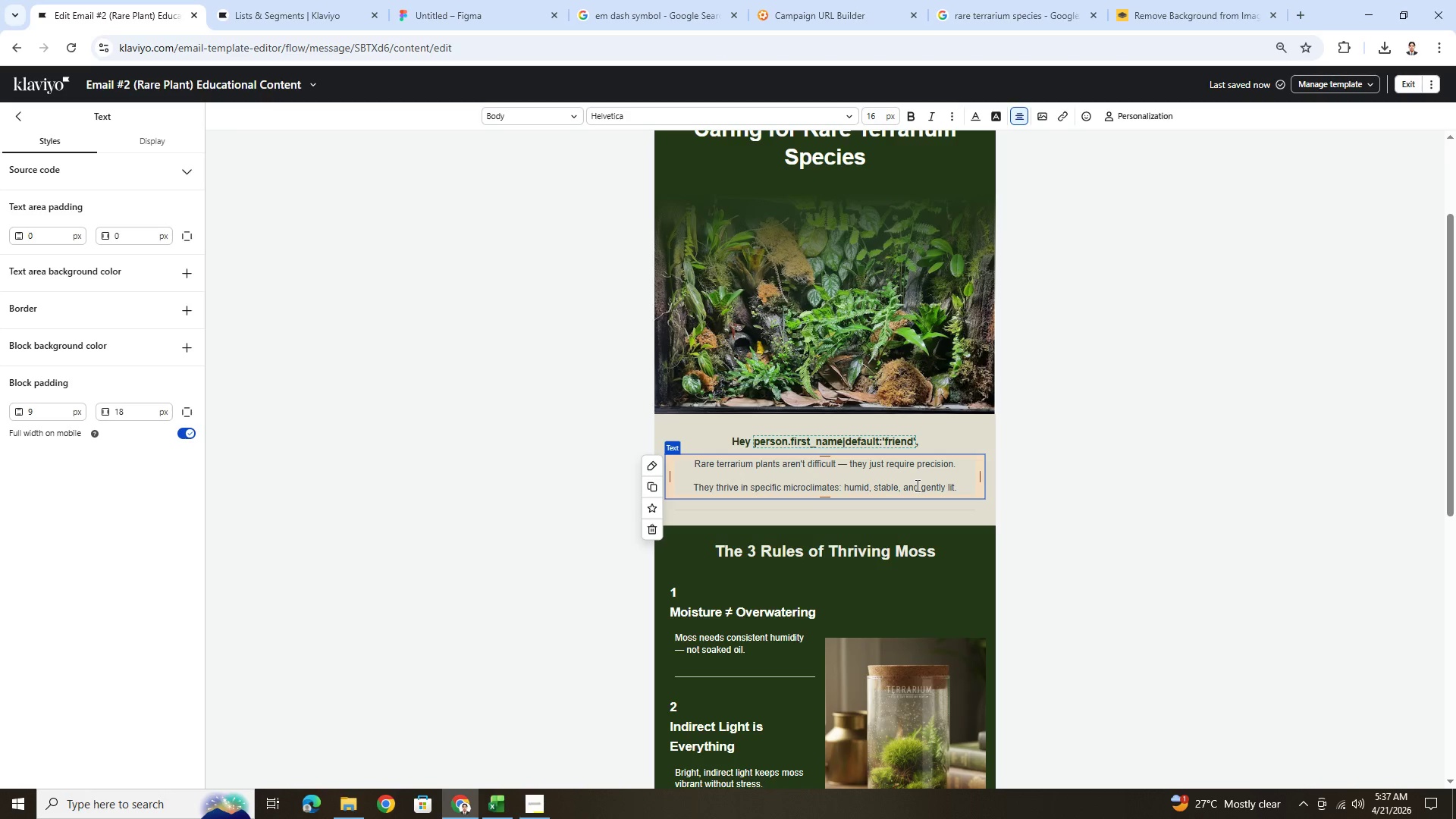 
wait(20.44)
 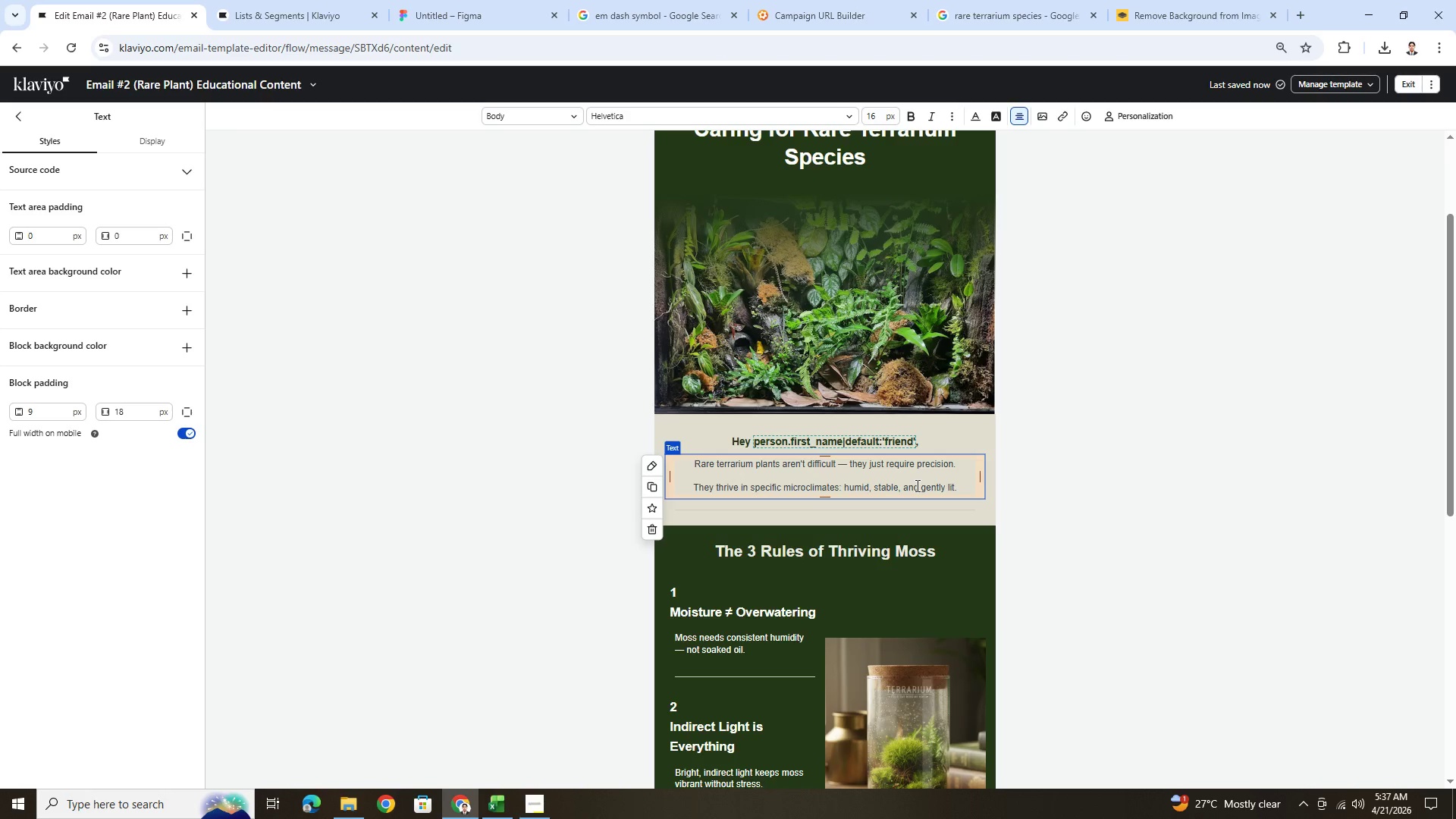 
left_click([1156, 472])
 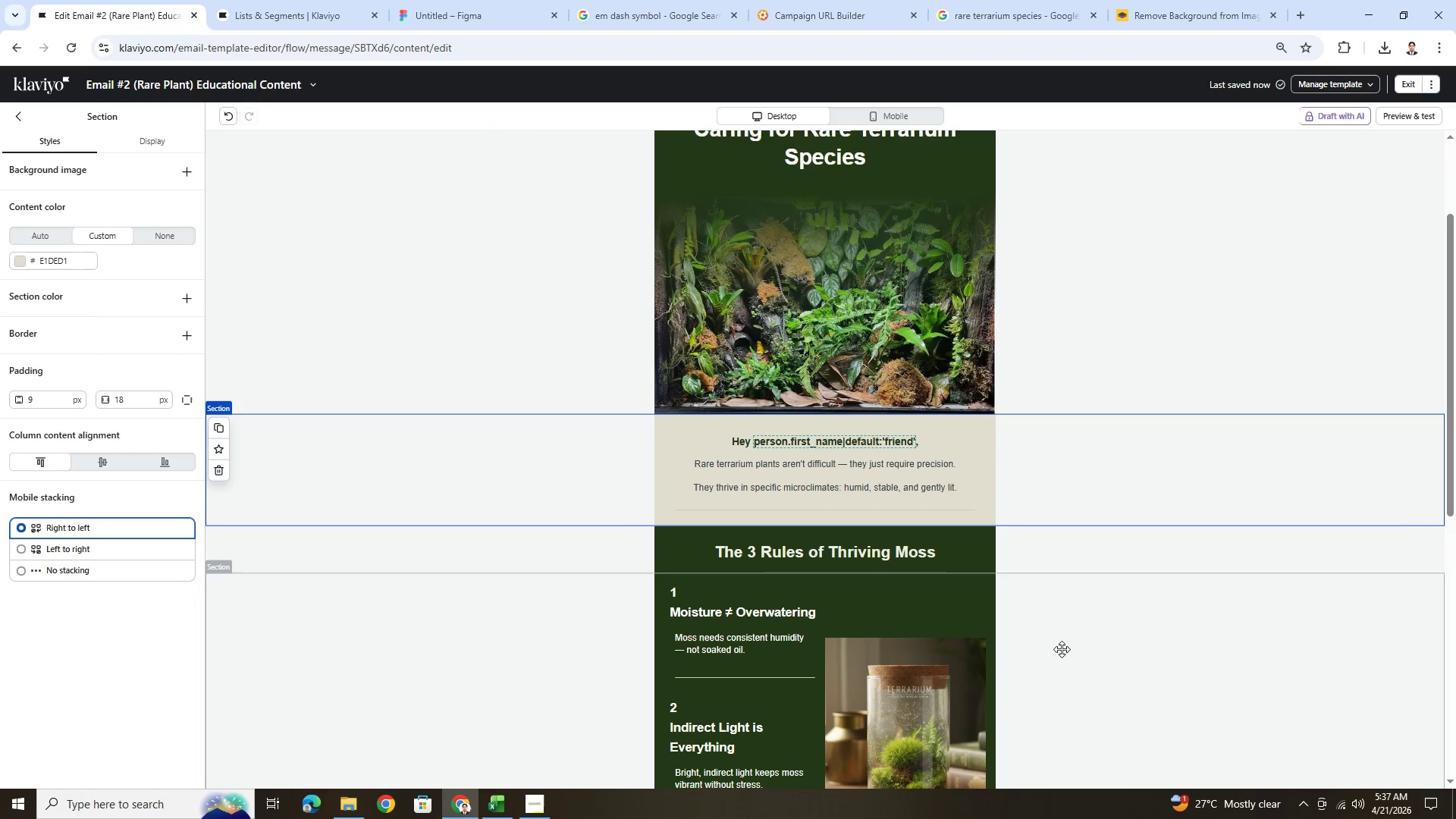 
double_click([728, 487])
 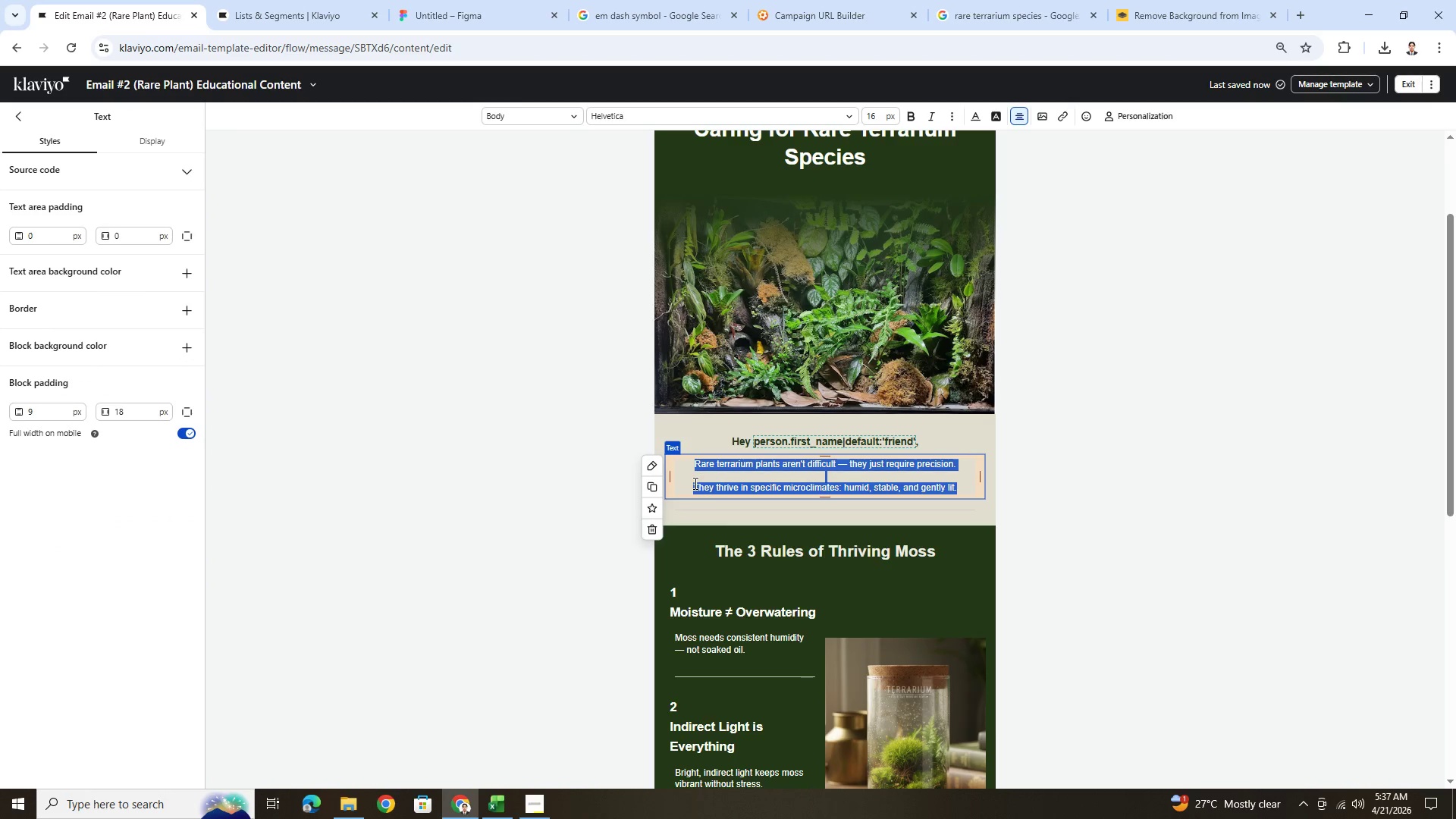 
left_click([695, 484])
 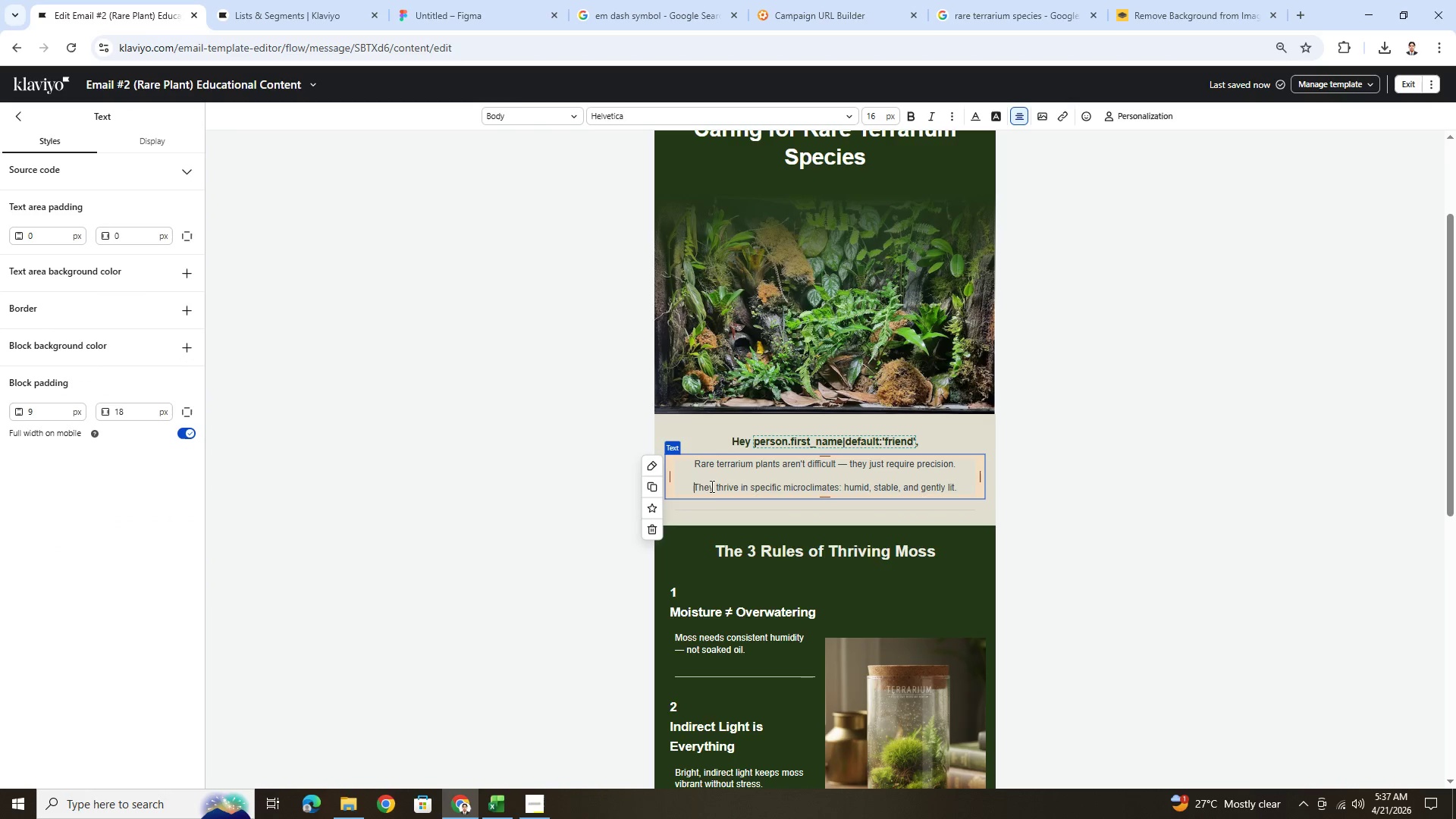 
key(Backspace)
 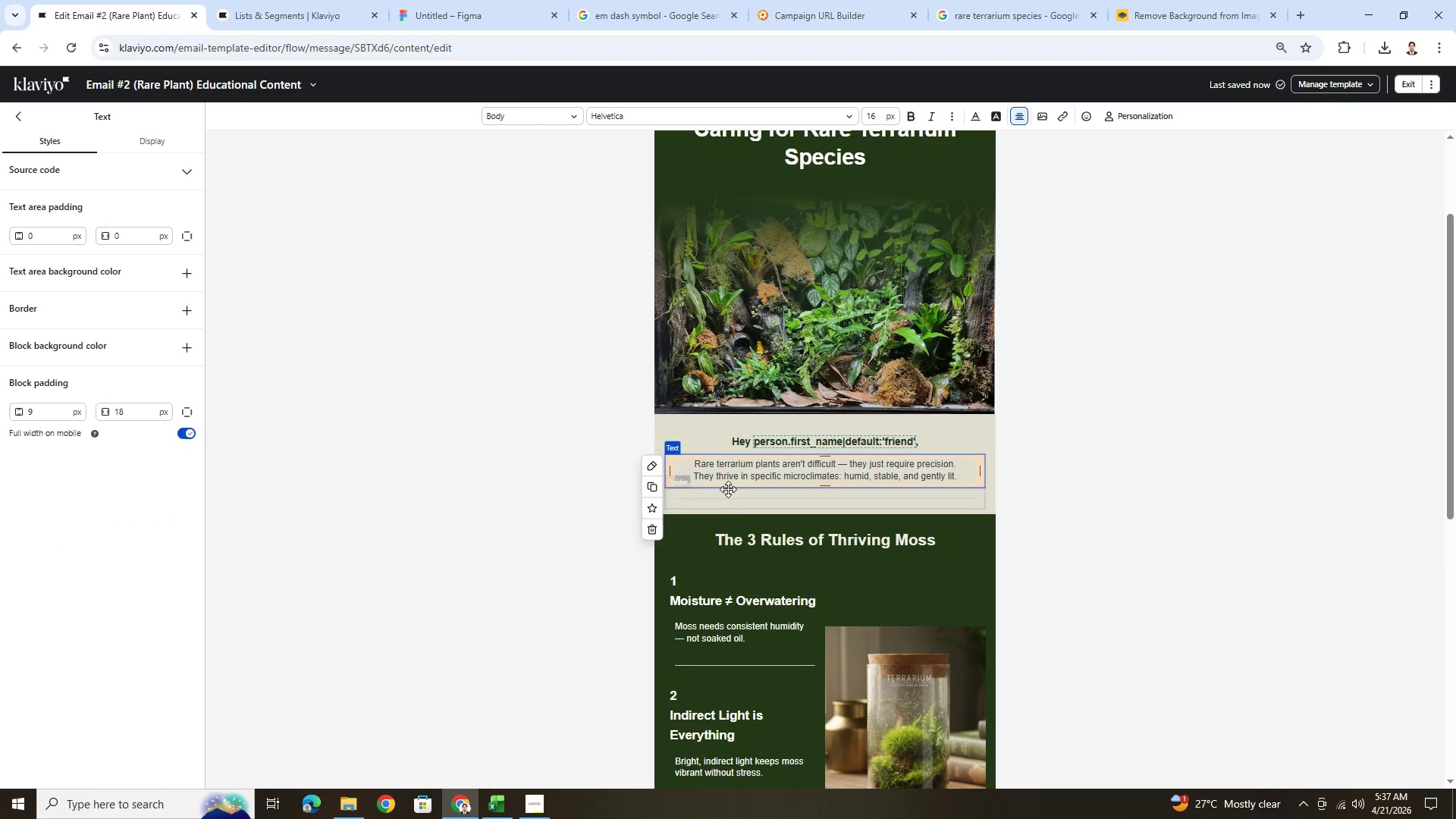 
key(Backspace)
 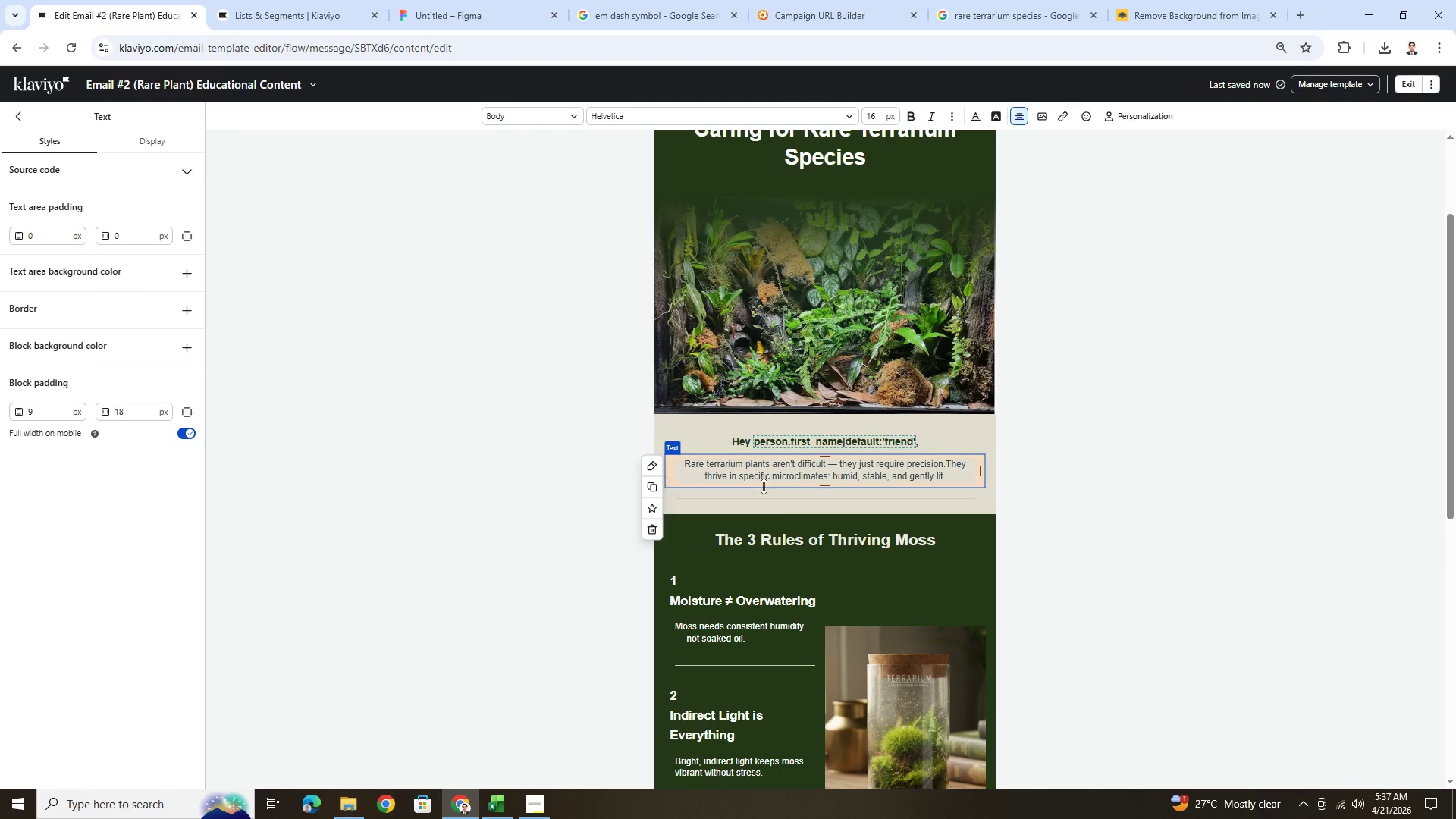 
key(Space)
 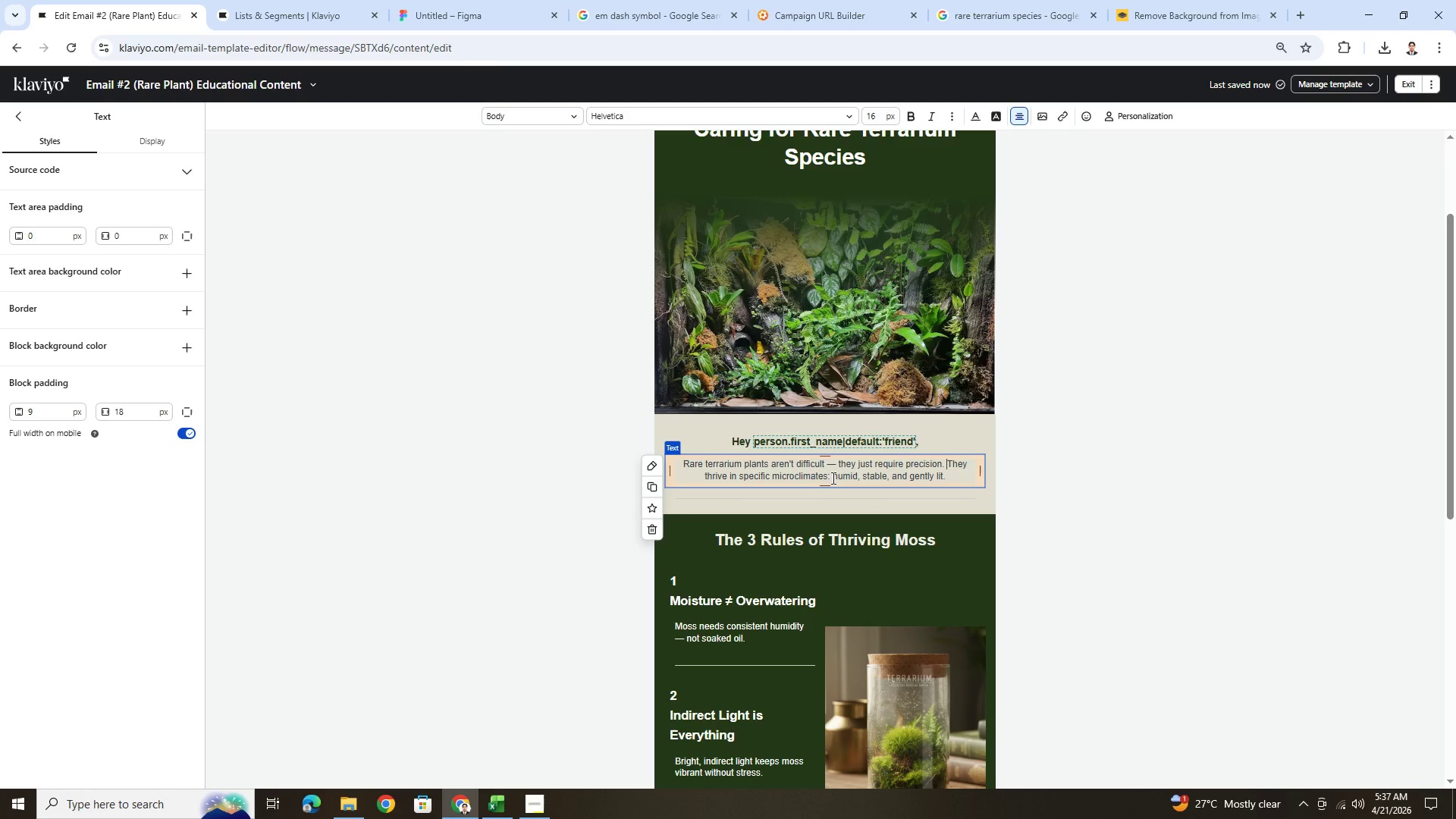 
left_click_drag(start_coordinate=[833, 477], to_coordinate=[946, 476])
 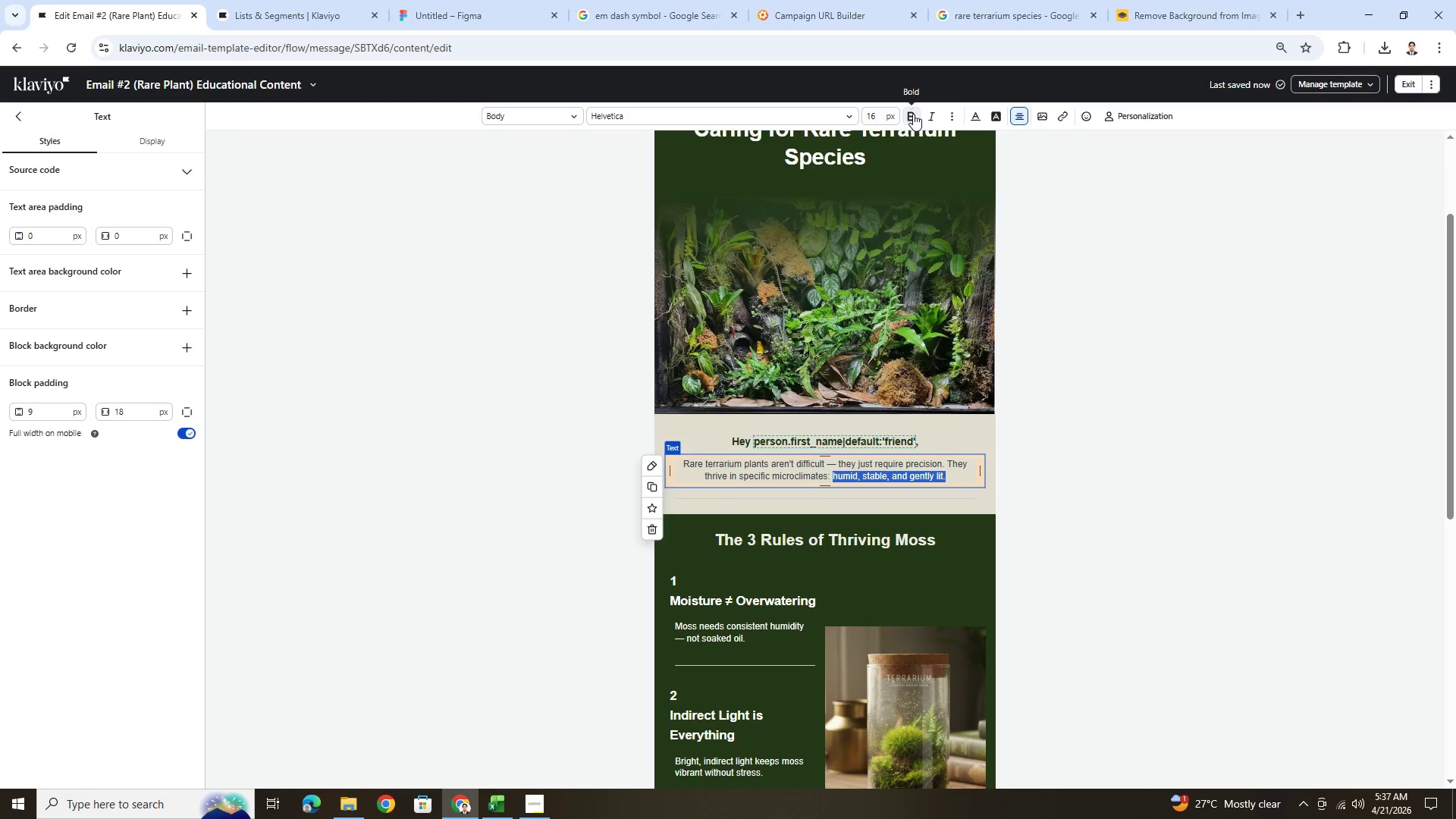 
double_click([931, 115])
 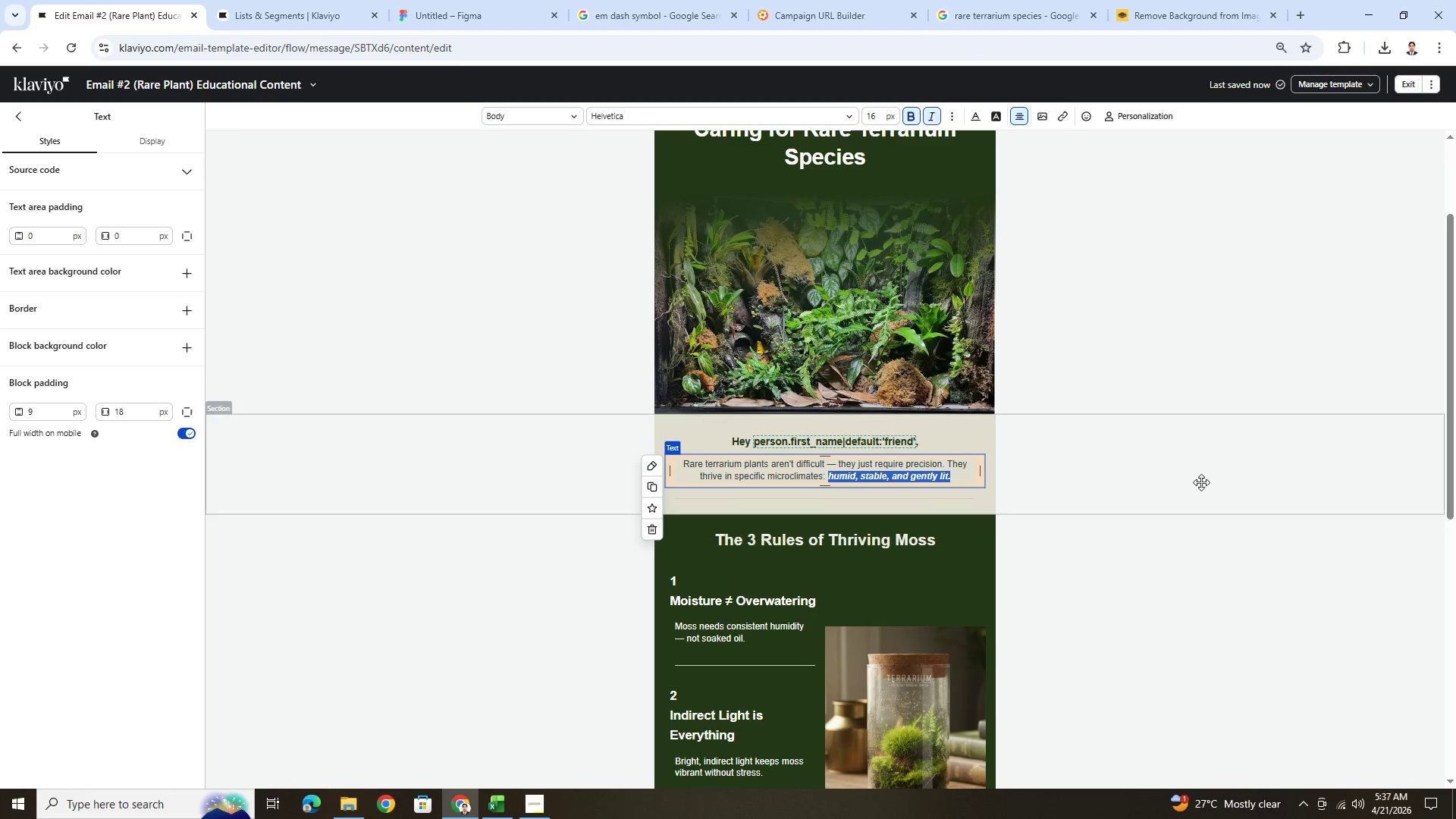 
left_click([1202, 487])
 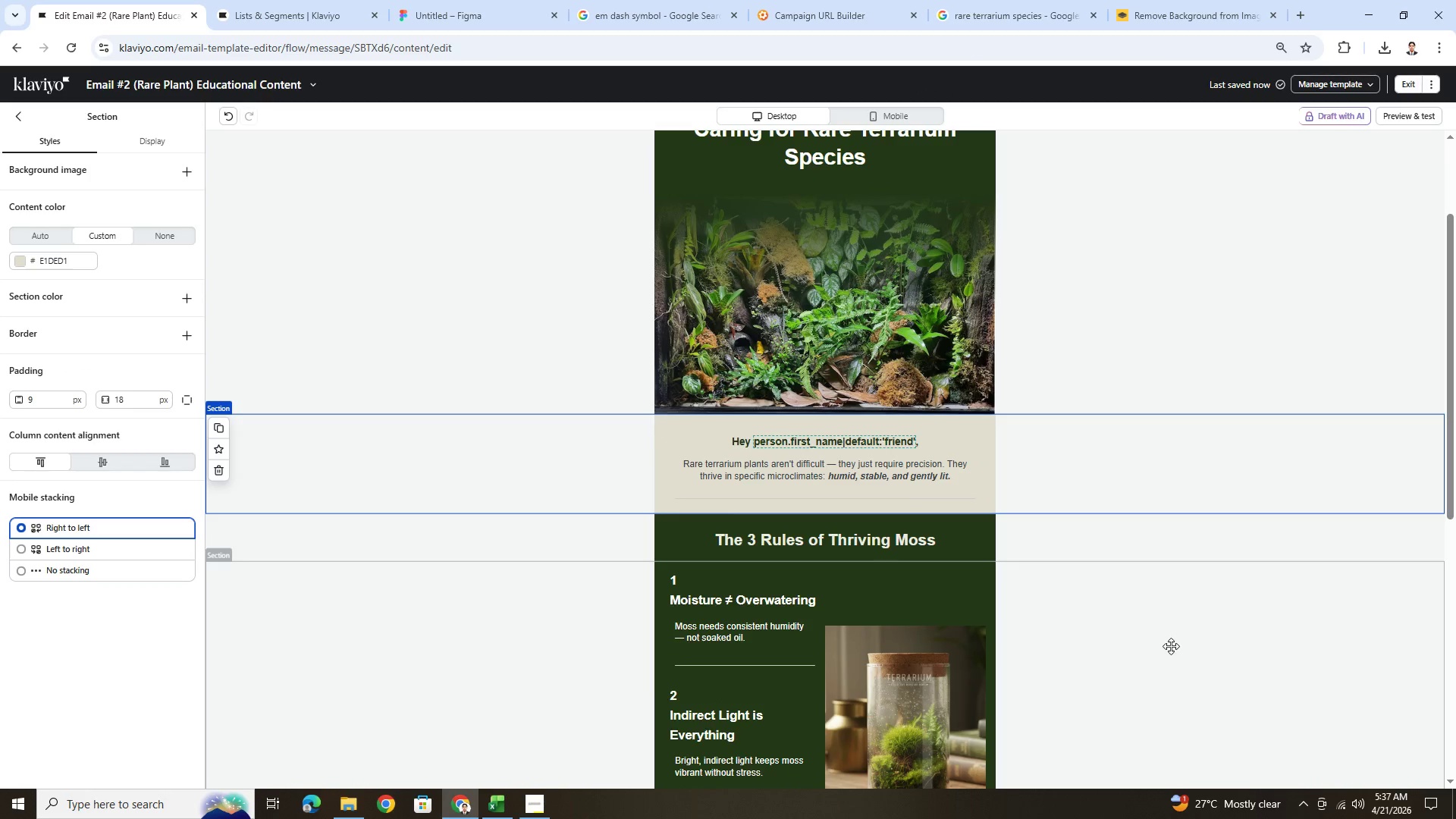 
left_click([1171, 663])
 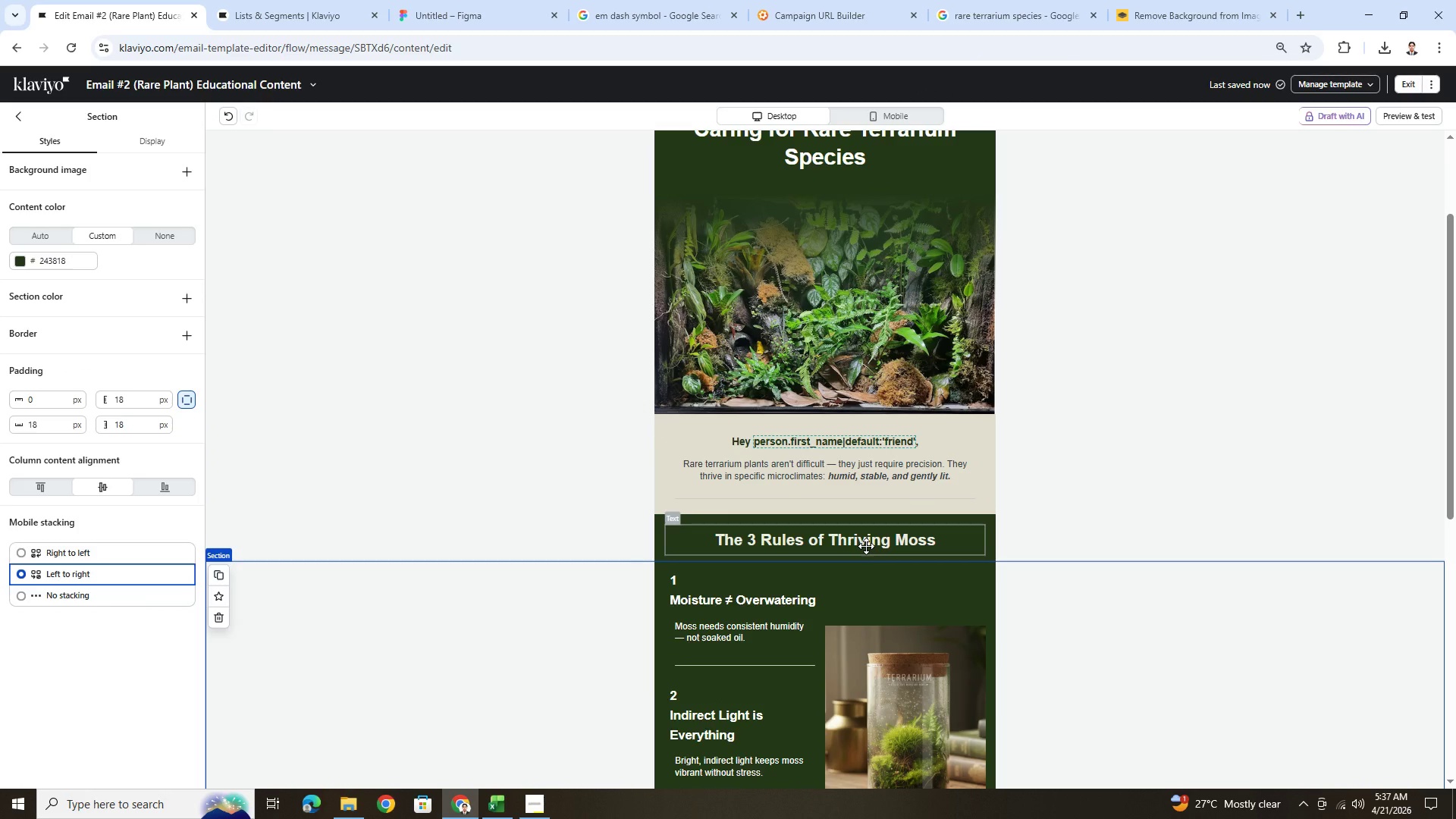 
double_click([866, 546])
 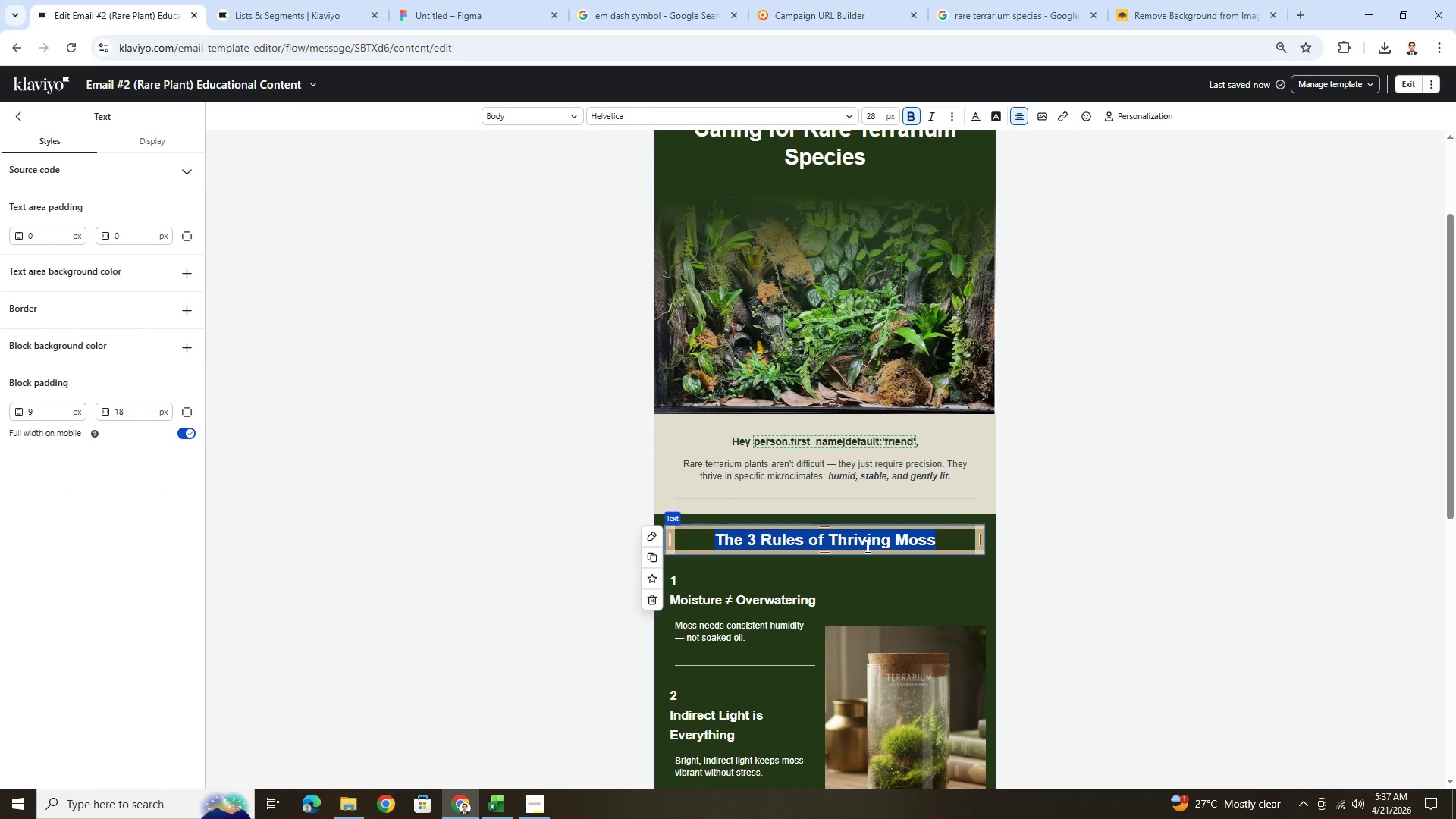 
left_click([761, 546])
 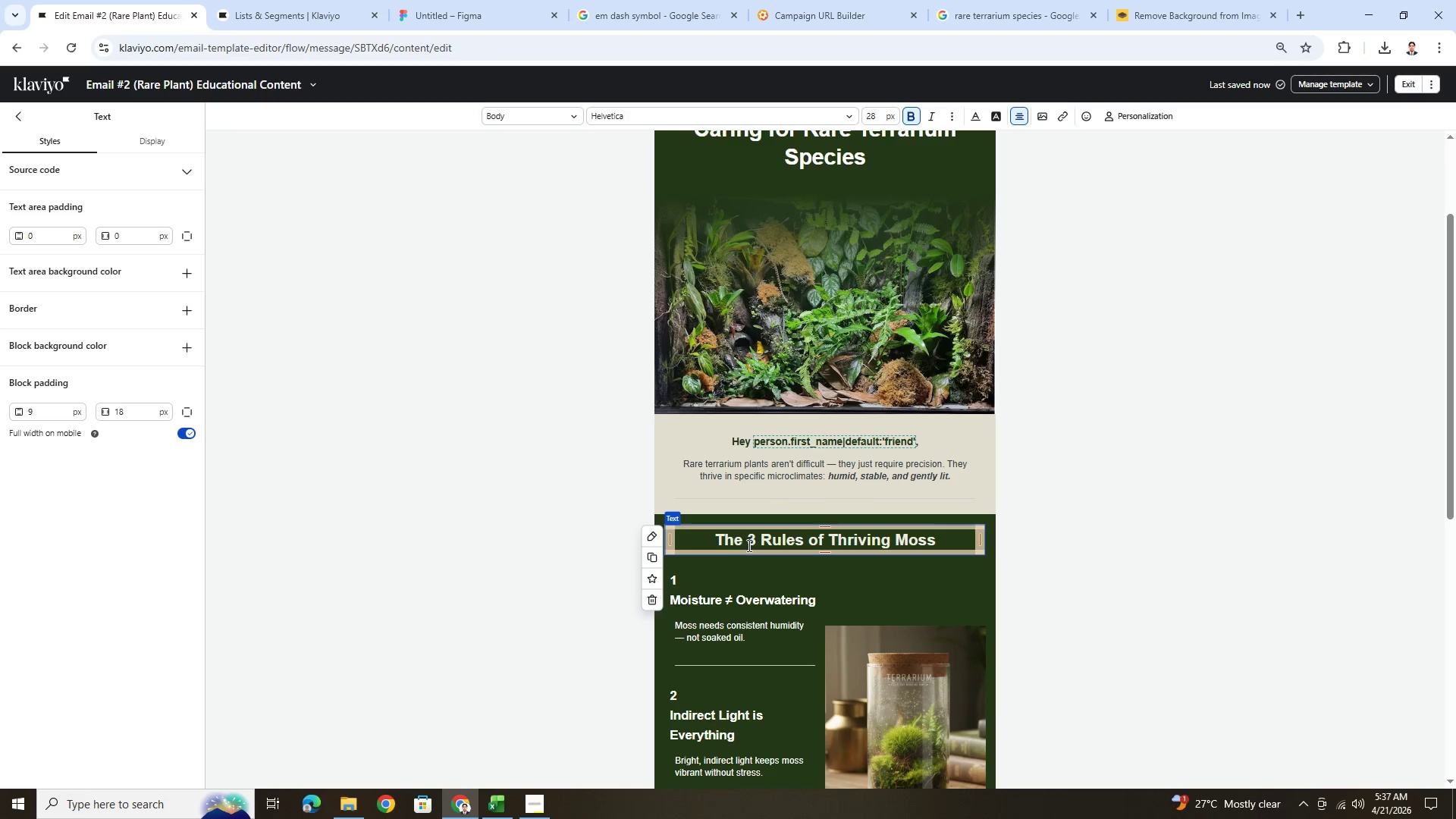 
left_click_drag(start_coordinate=[749, 545], to_coordinate=[709, 542])
 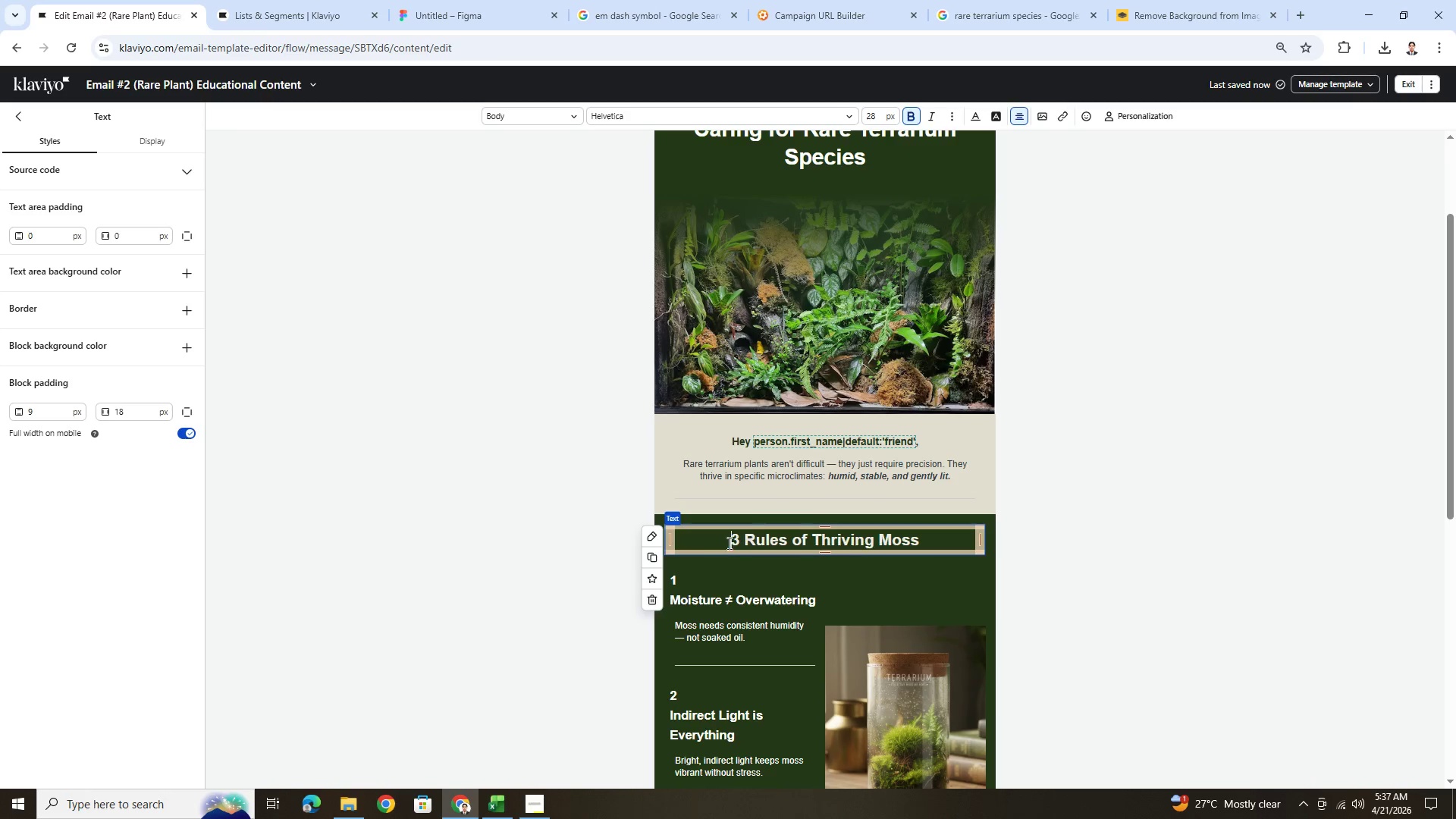 
key(Backspace)
type(Essentials for Success)
 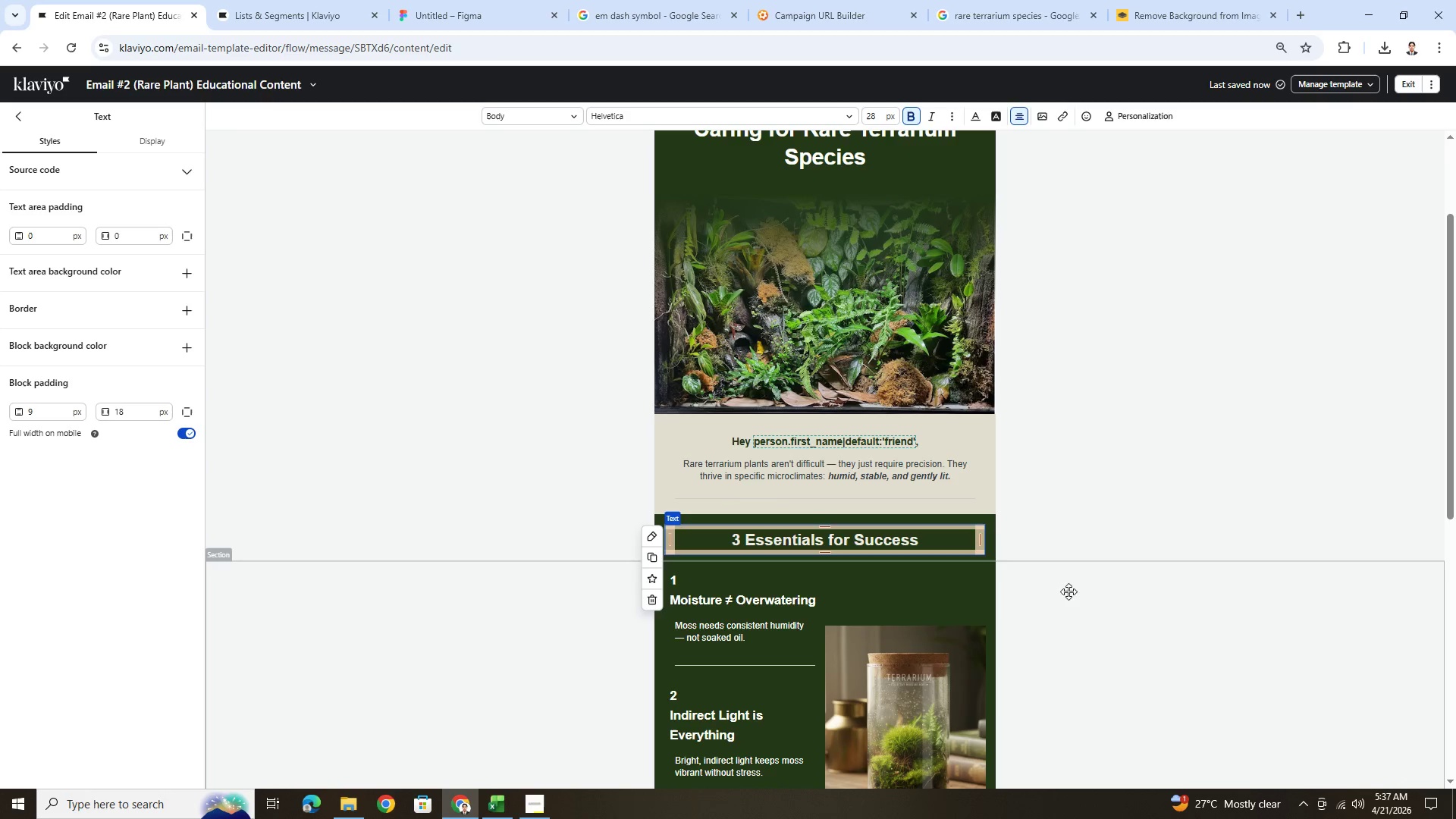 
left_click_drag(start_coordinate=[745, 538], to_coordinate=[937, 539])
 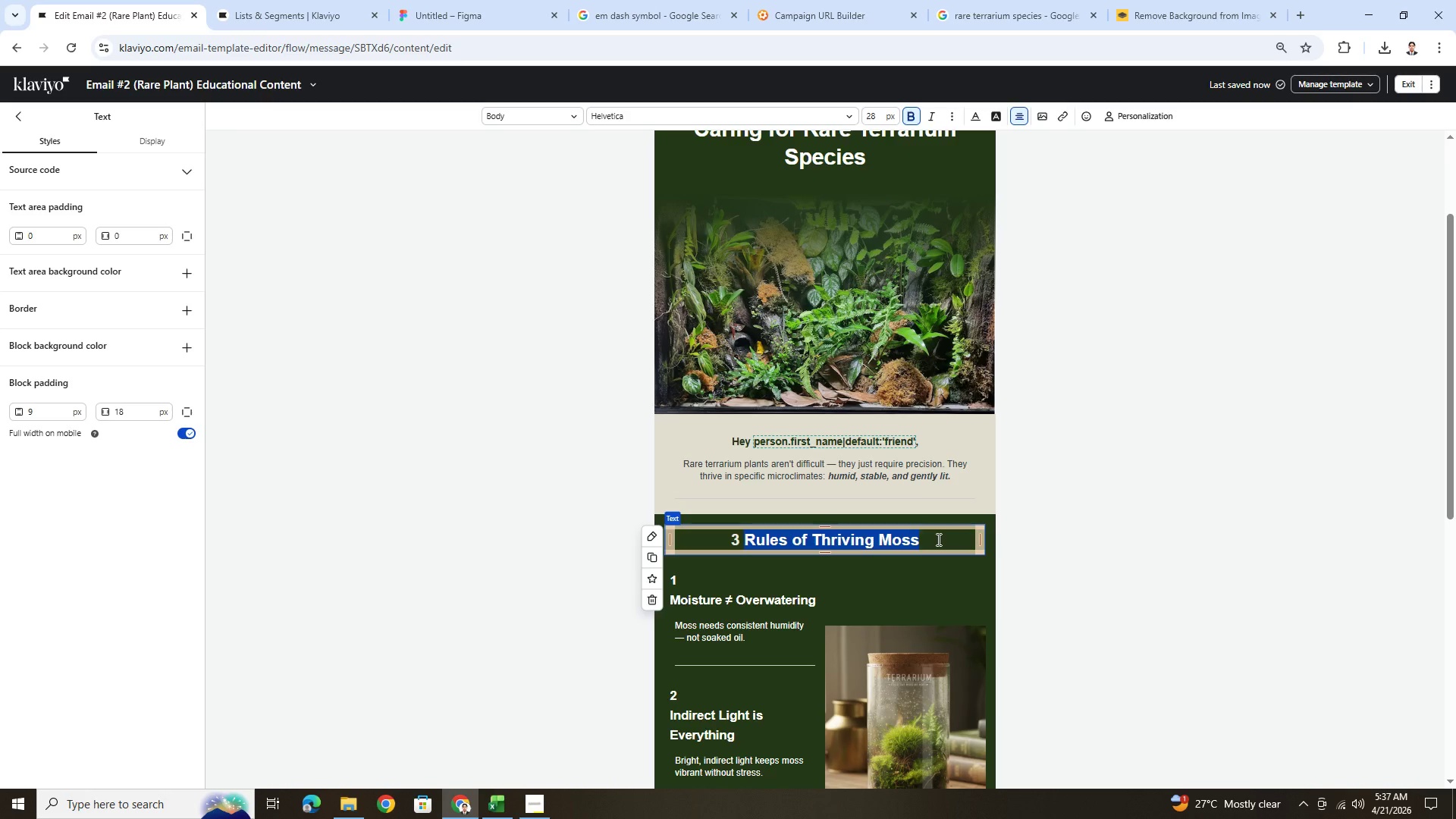 
left_click([1072, 591])
 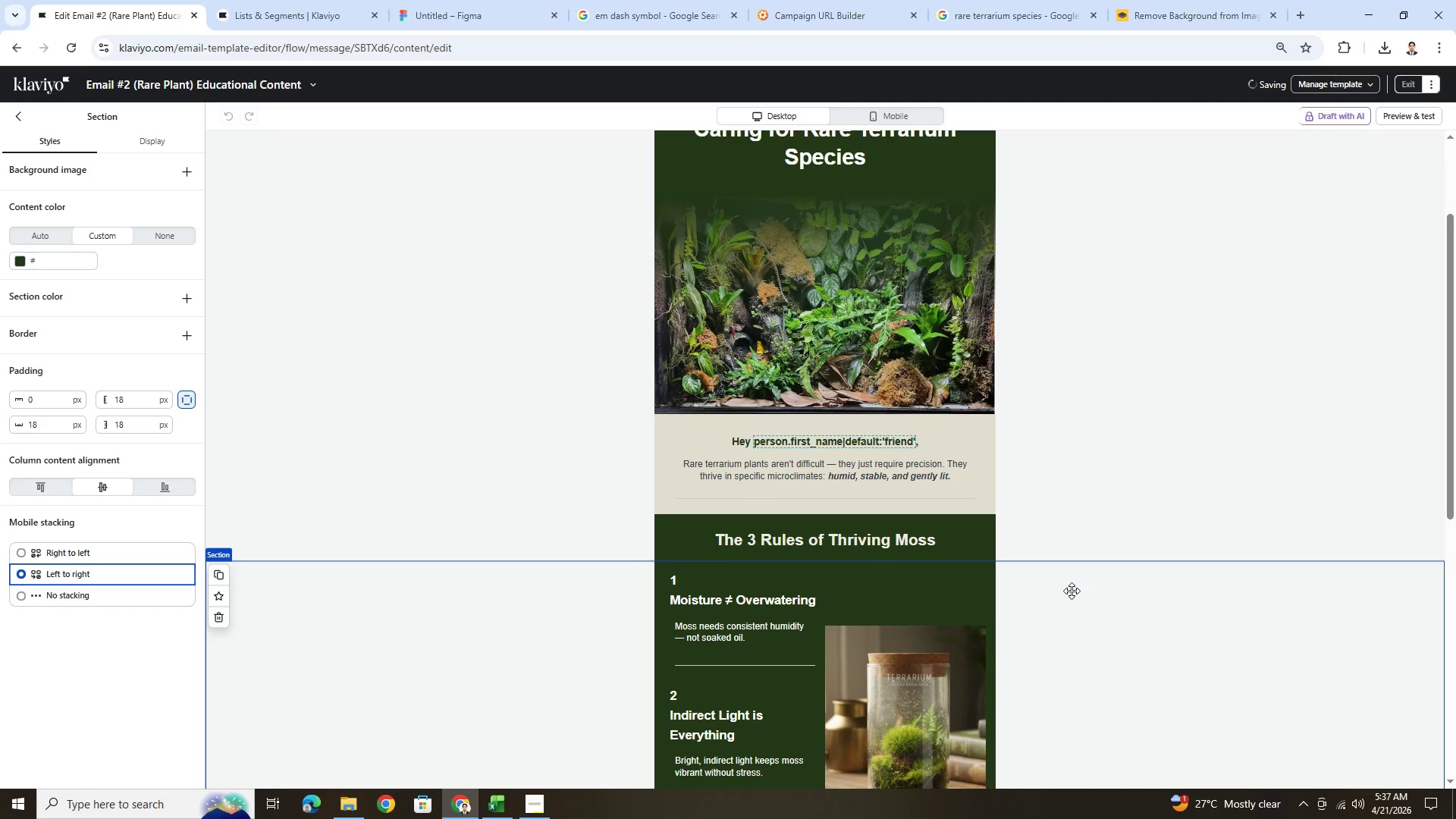 
scroll: coordinate [1072, 591], scroll_direction: down, amount: 4.0
 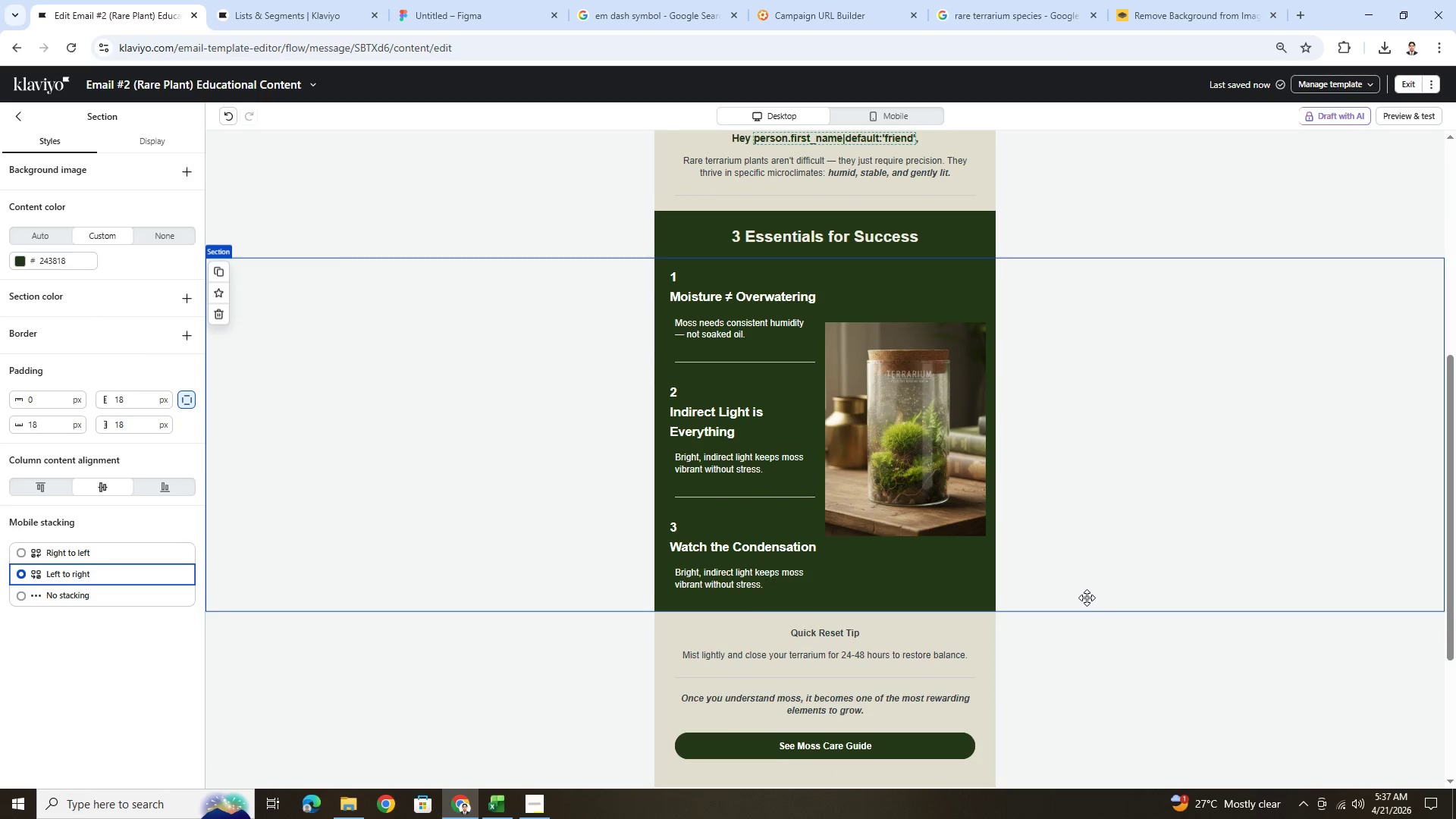 
scroll: coordinate [1087, 598], scroll_direction: up, amount: 8.0
 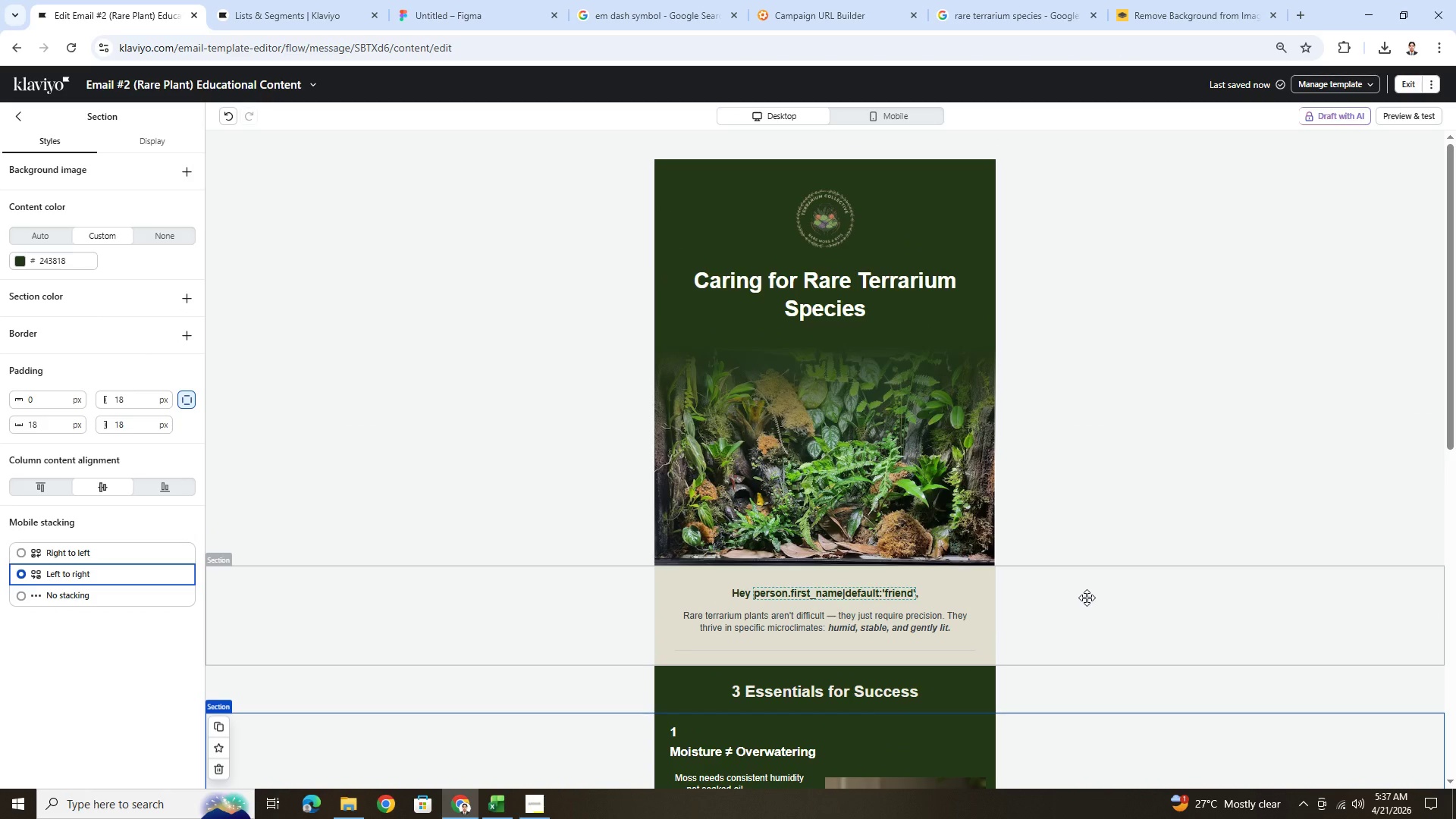 
scroll: coordinate [1087, 598], scroll_direction: down, amount: 6.0
 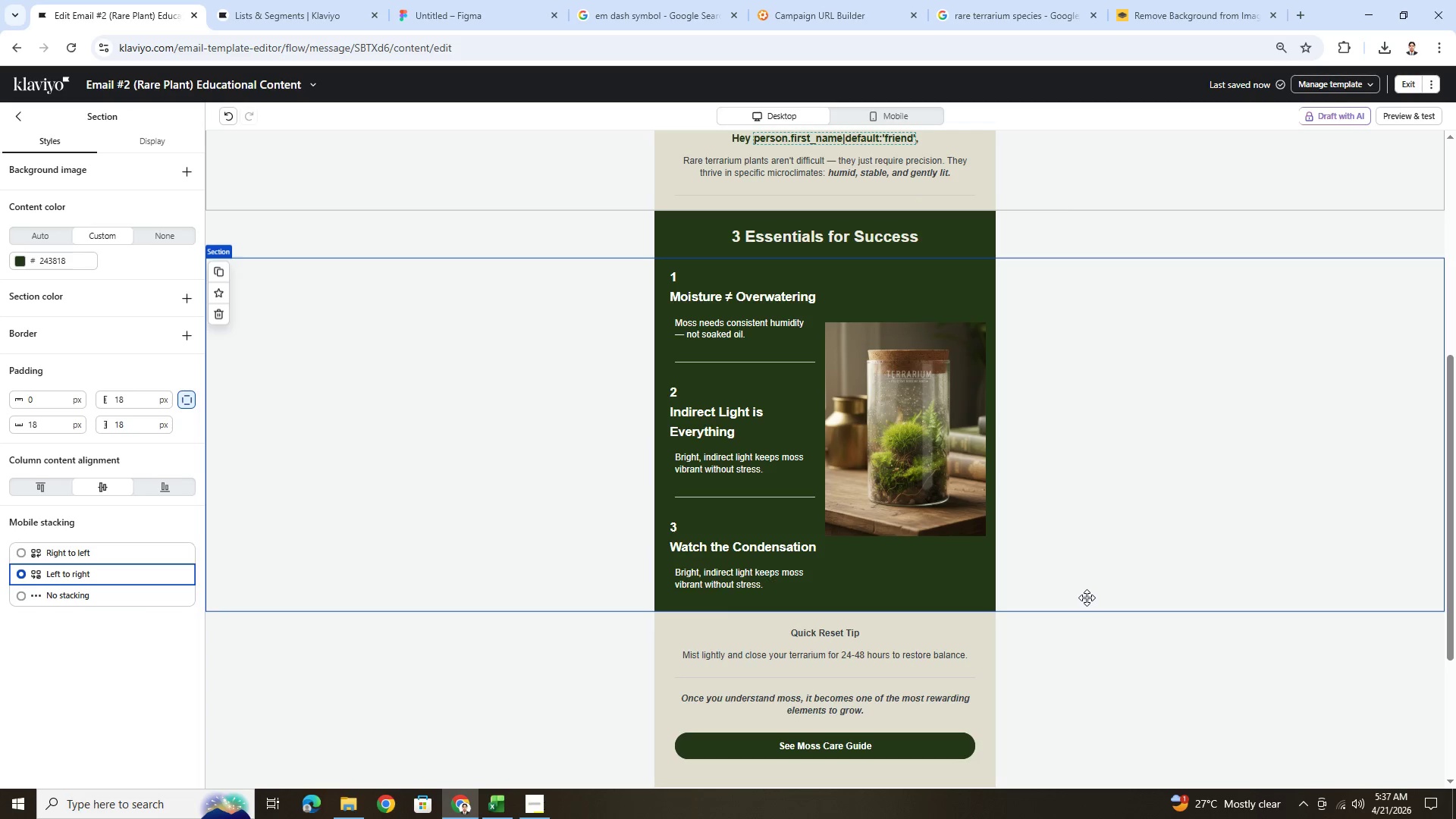 
scroll: coordinate [1087, 598], scroll_direction: up, amount: 2.0
 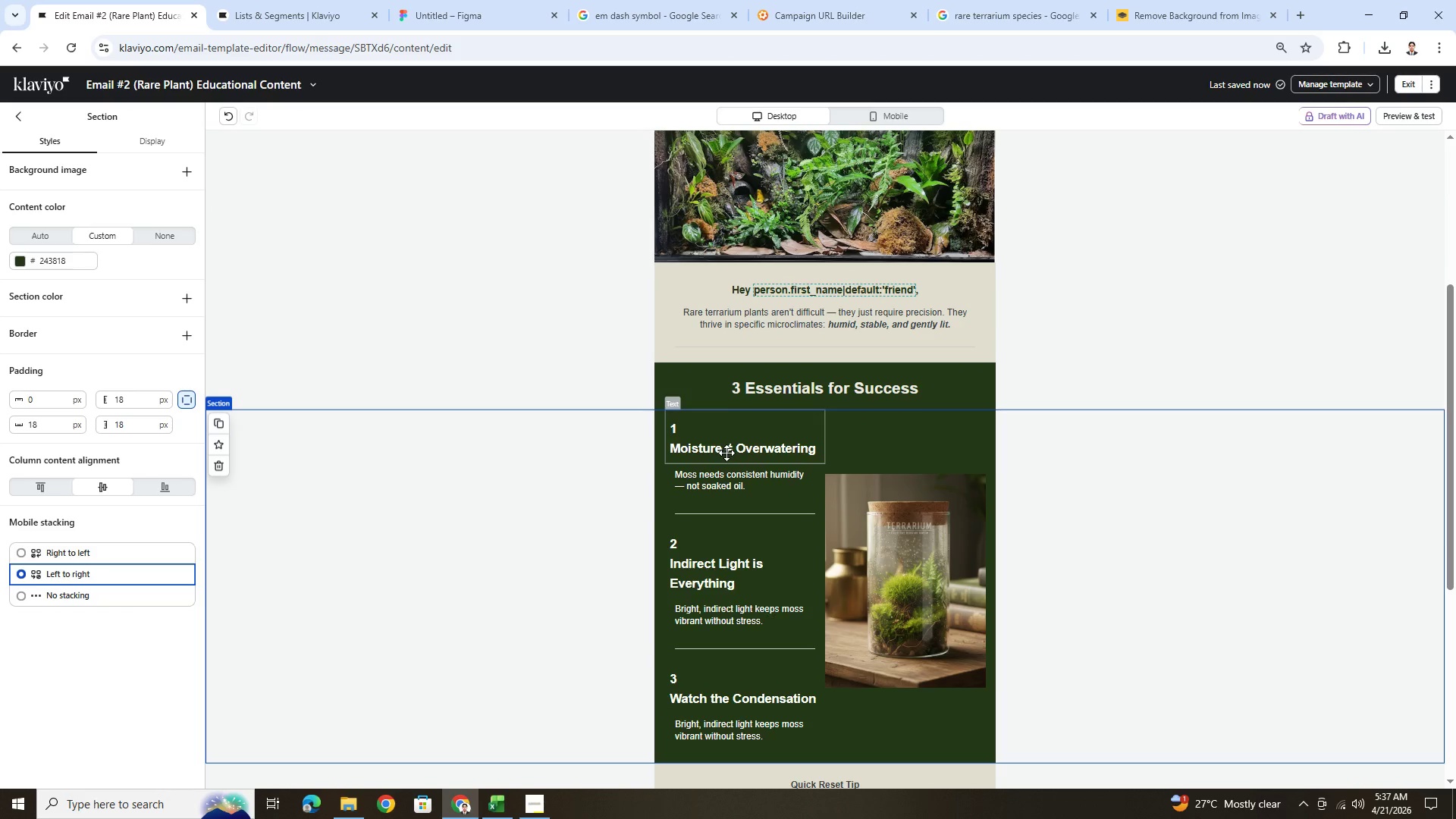 
left_click([726, 453])
 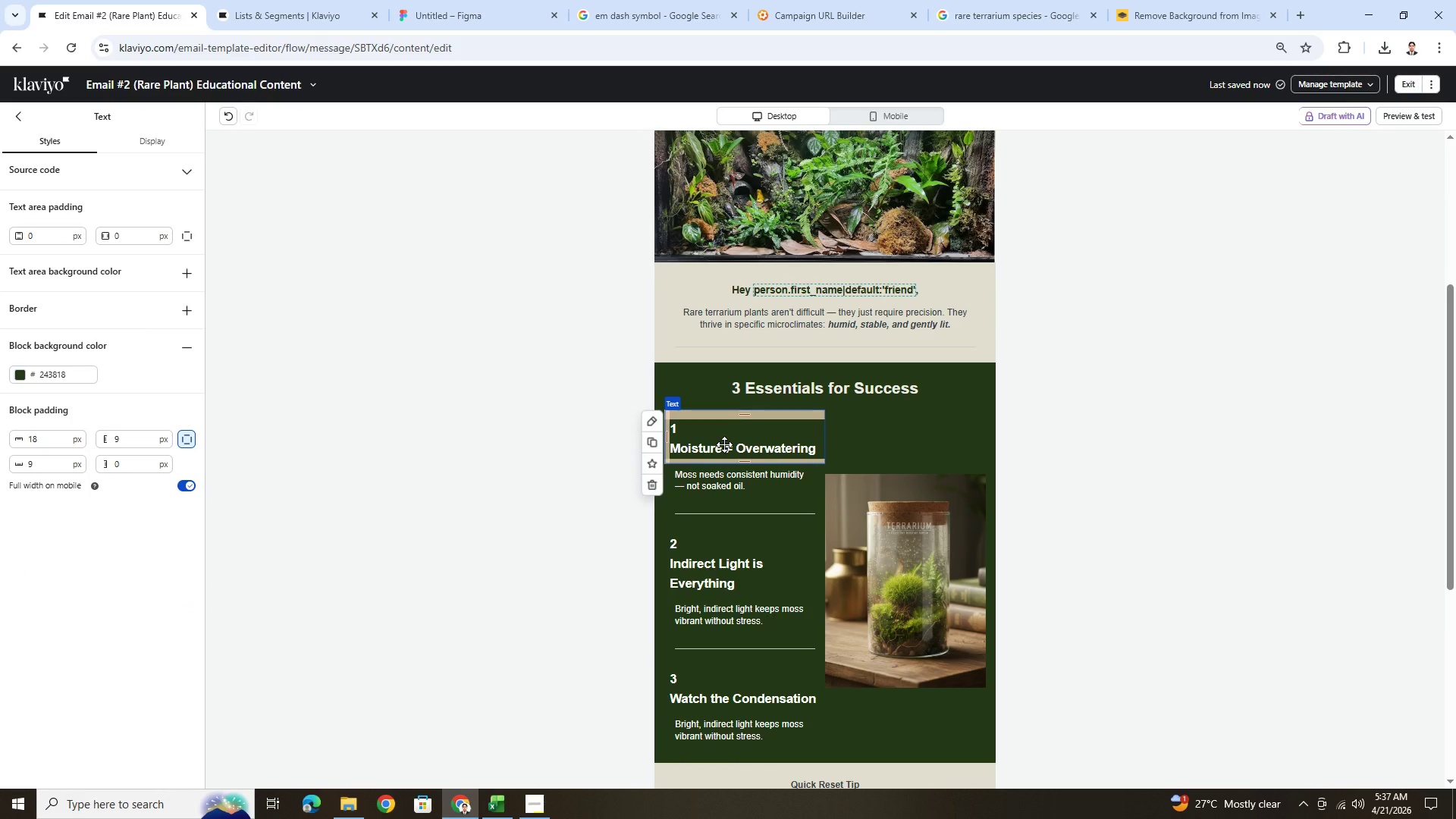 
double_click([724, 444])
 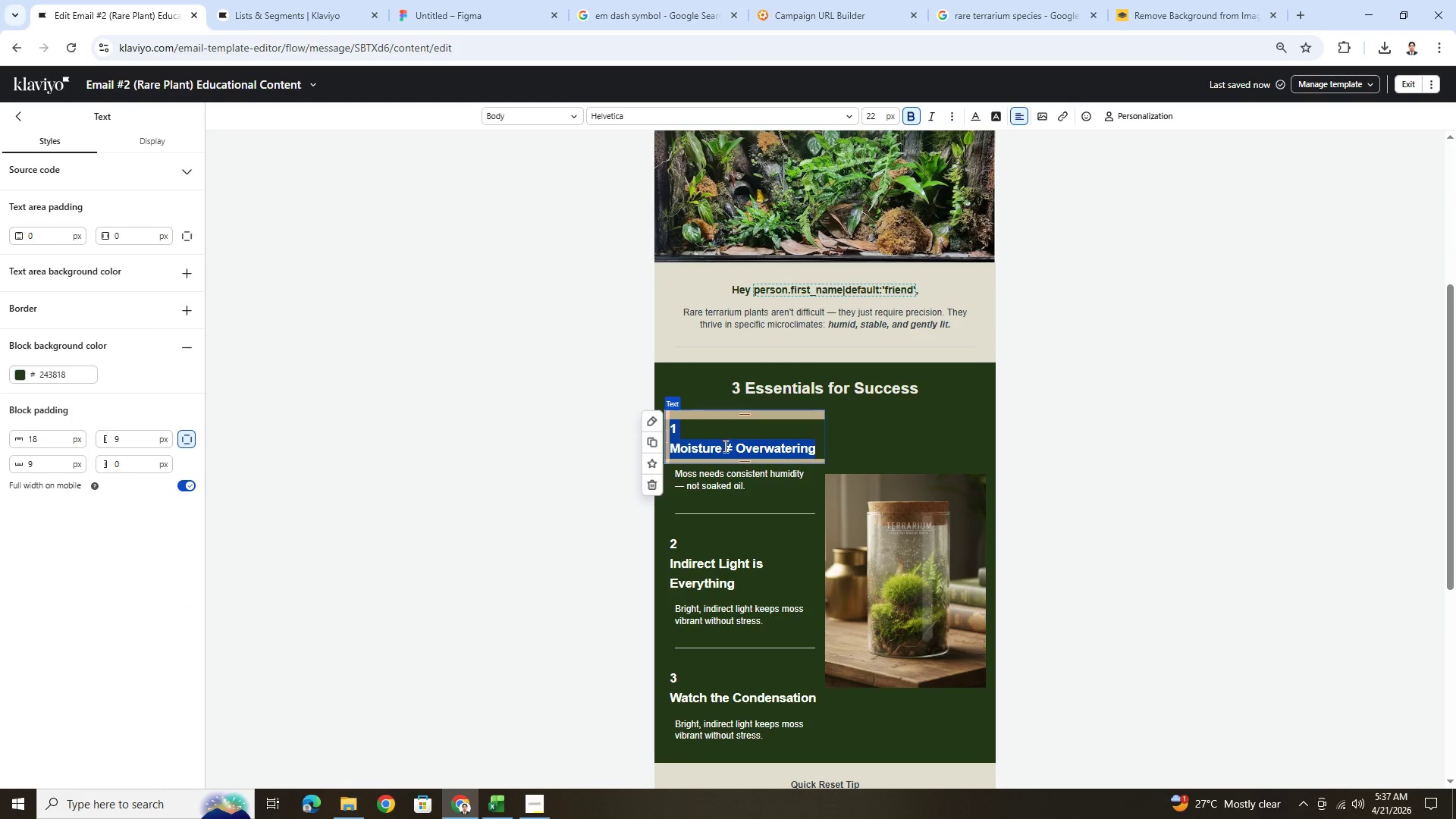 
left_click([727, 450])
 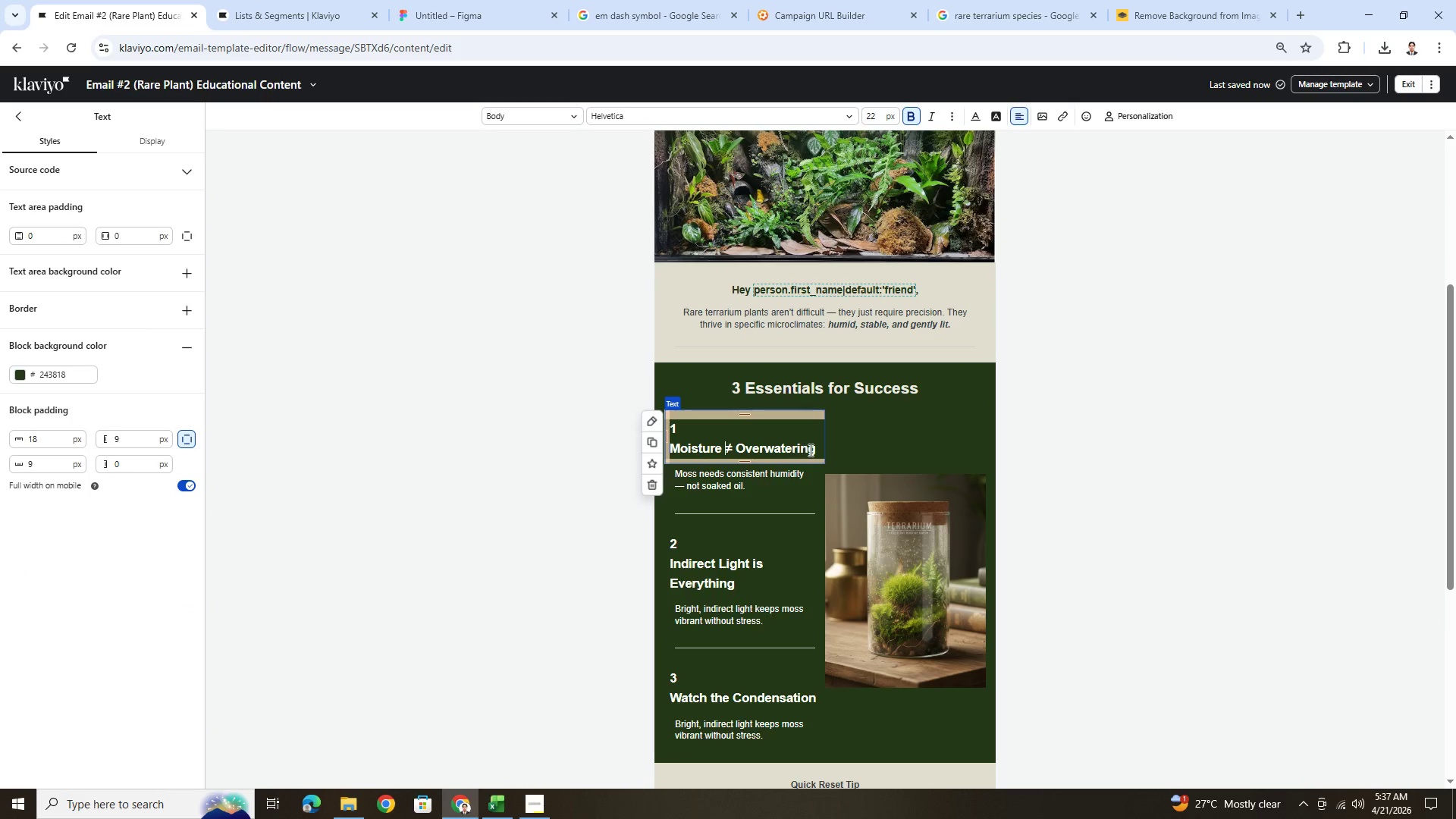 
left_click_drag(start_coordinate=[819, 447], to_coordinate=[670, 451])
 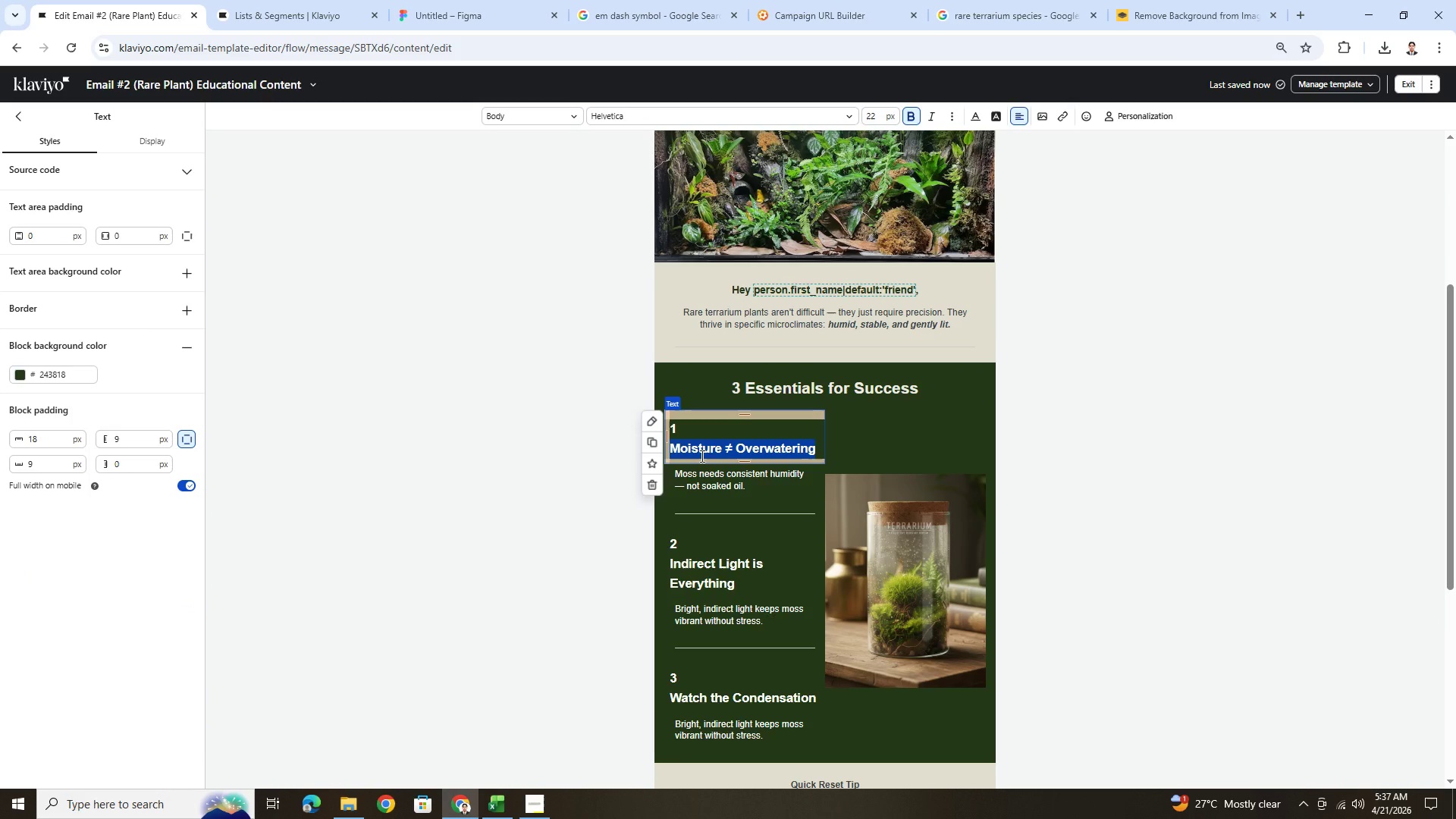 
hold_key(key=ControlLeft, duration=0.78)
 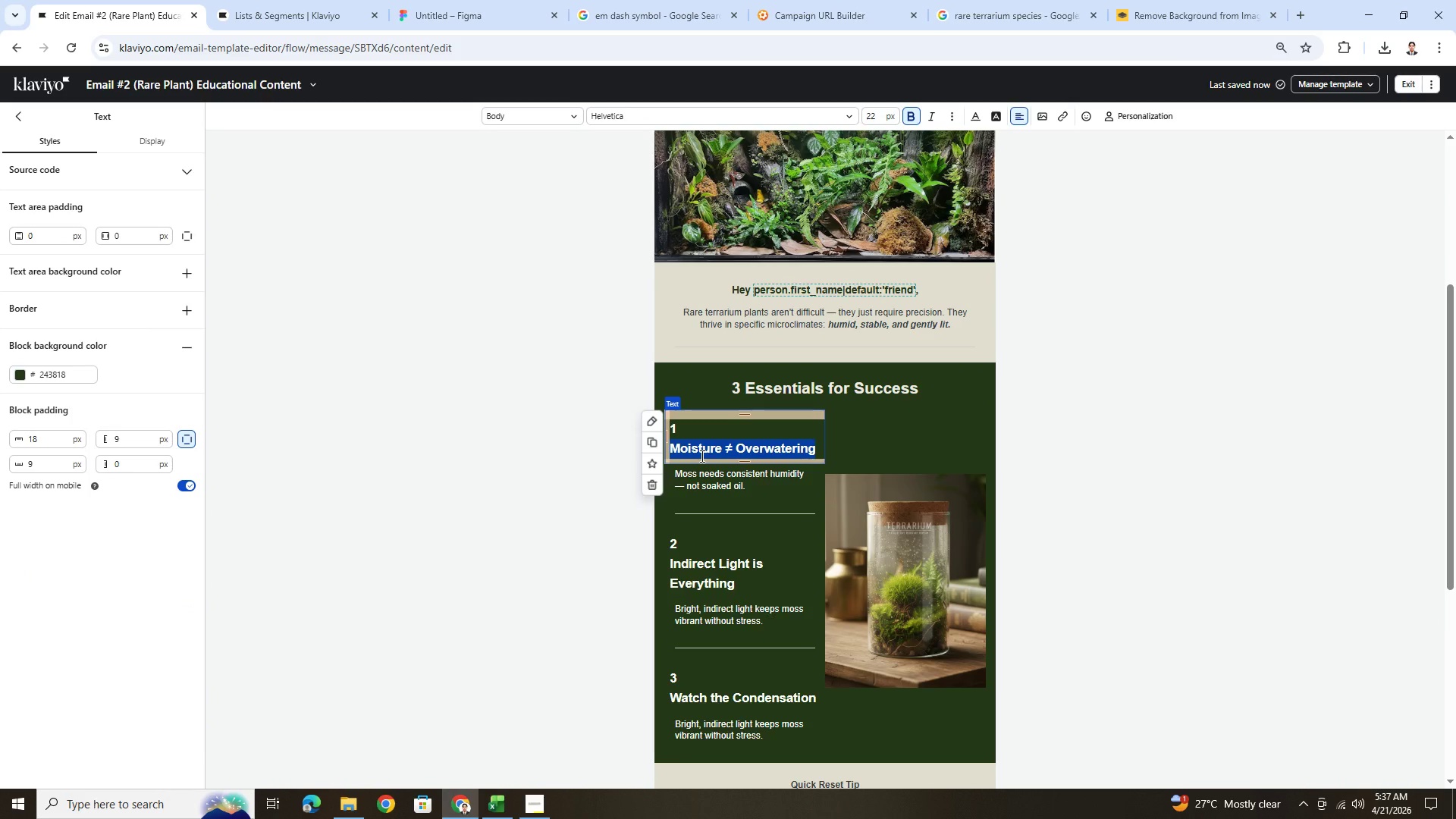 
type(Stable Humidity)
 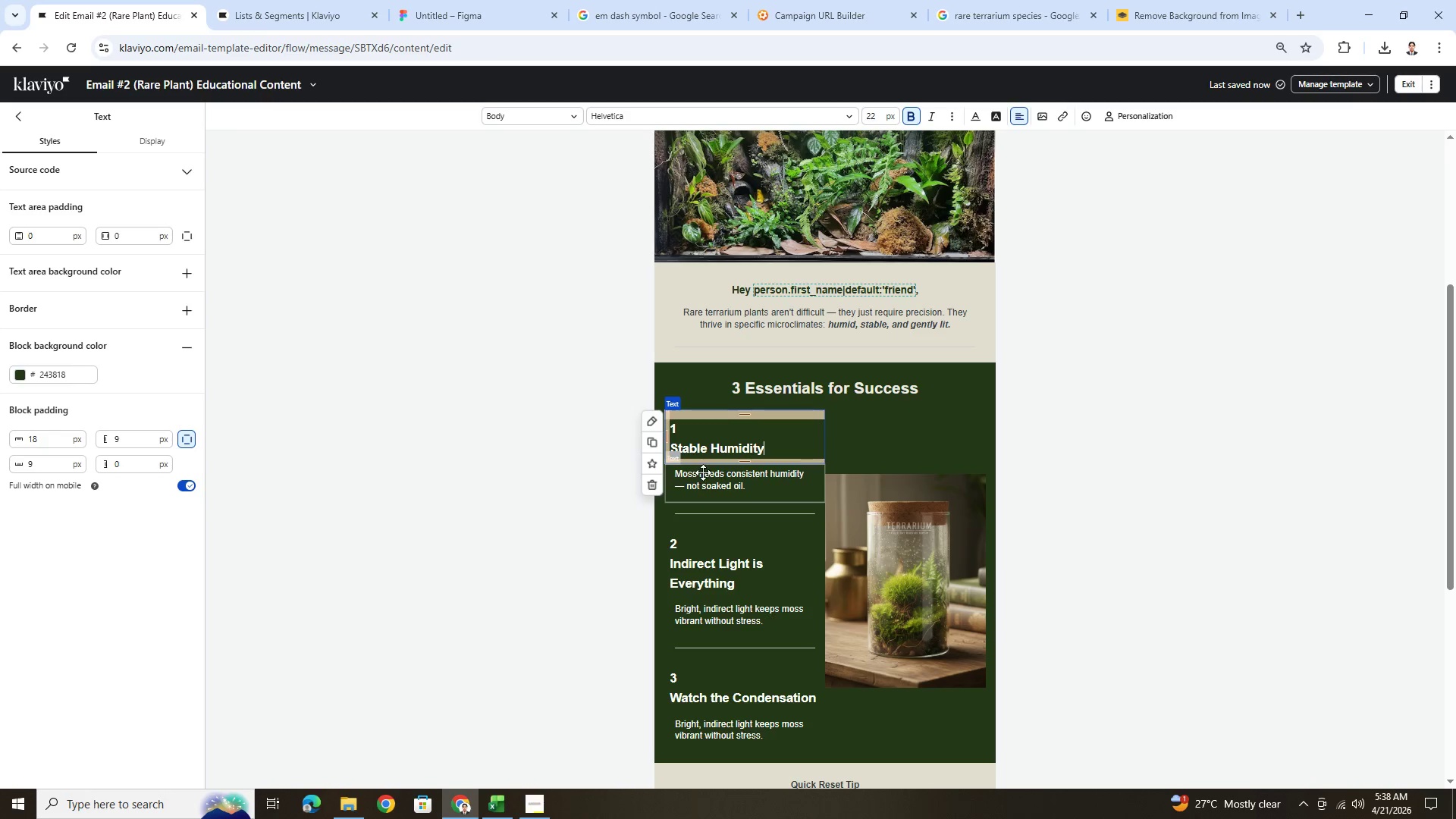 
double_click([704, 473])
 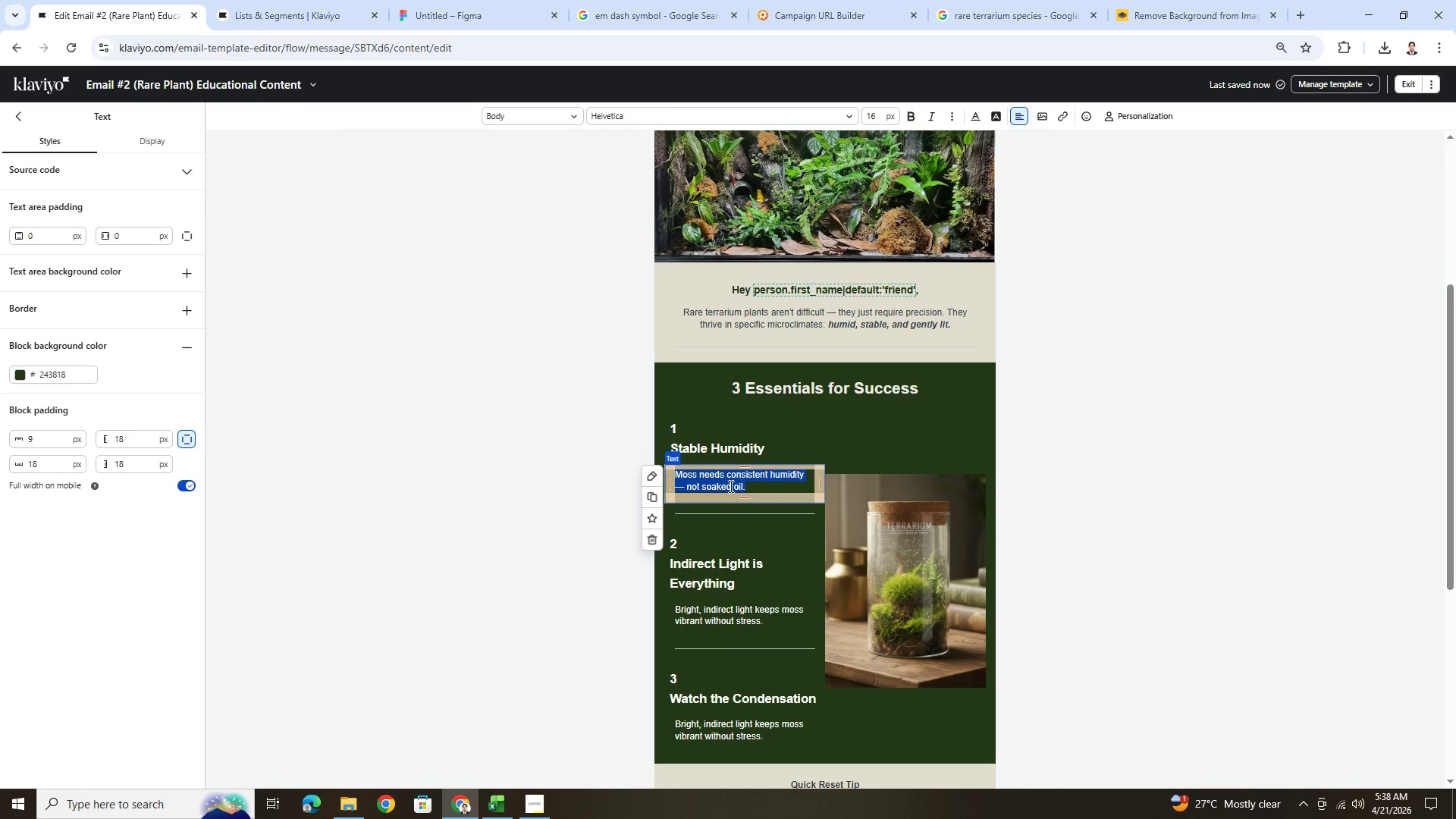 
type(Closed environments help maintain con)
 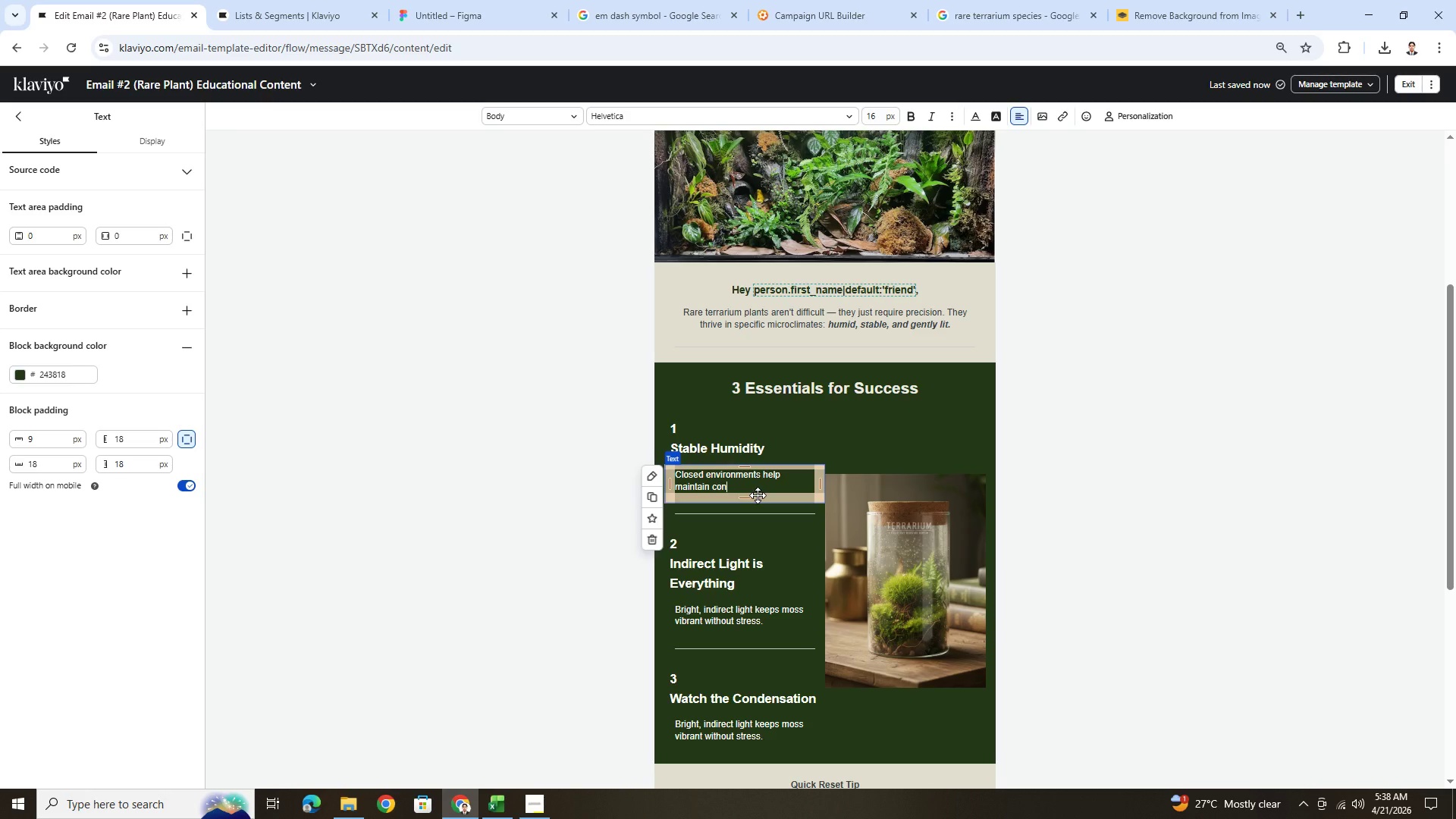 
type(sistency.)
 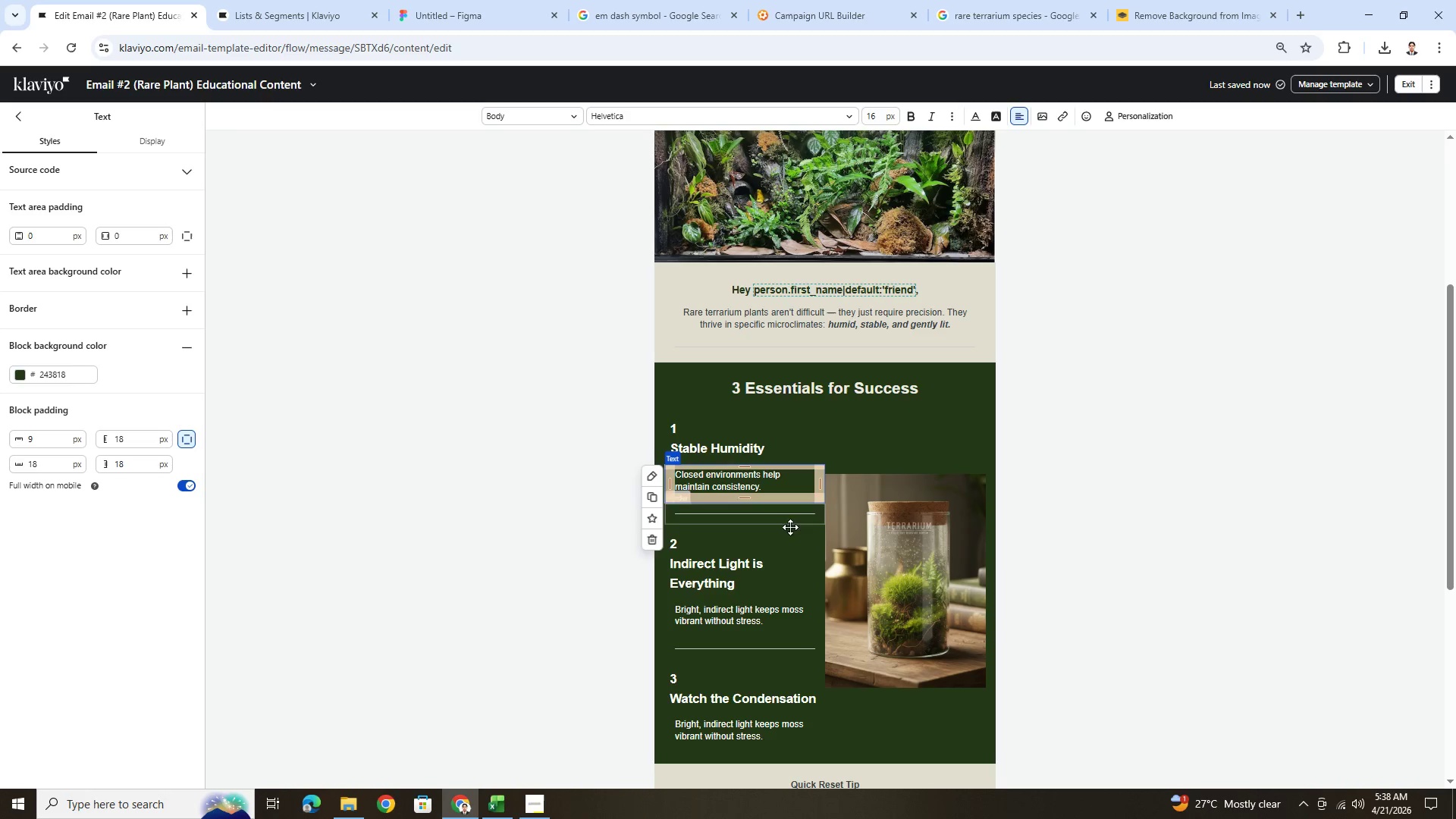 
left_click([786, 553])
 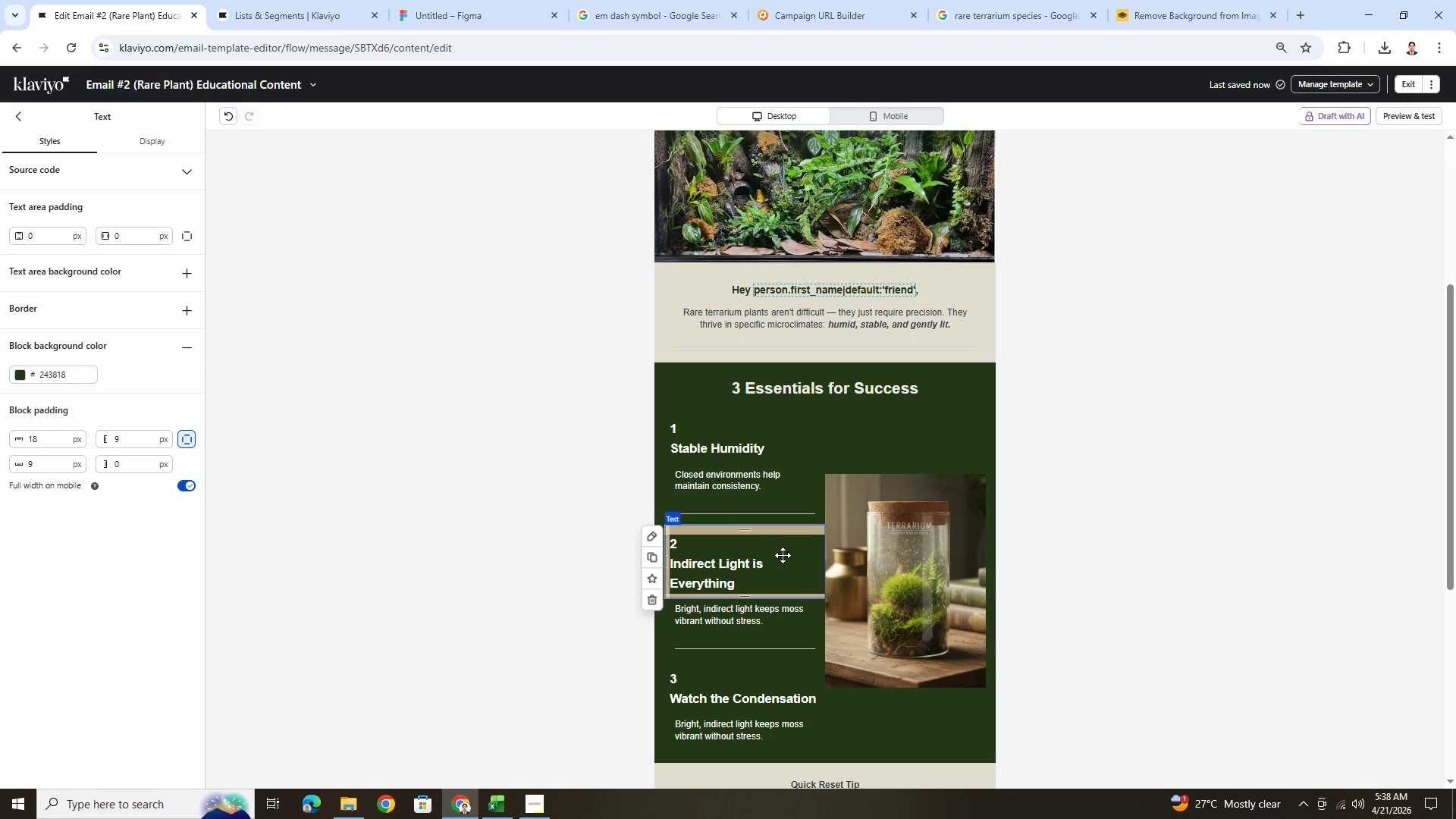 
double_click([770, 558])
 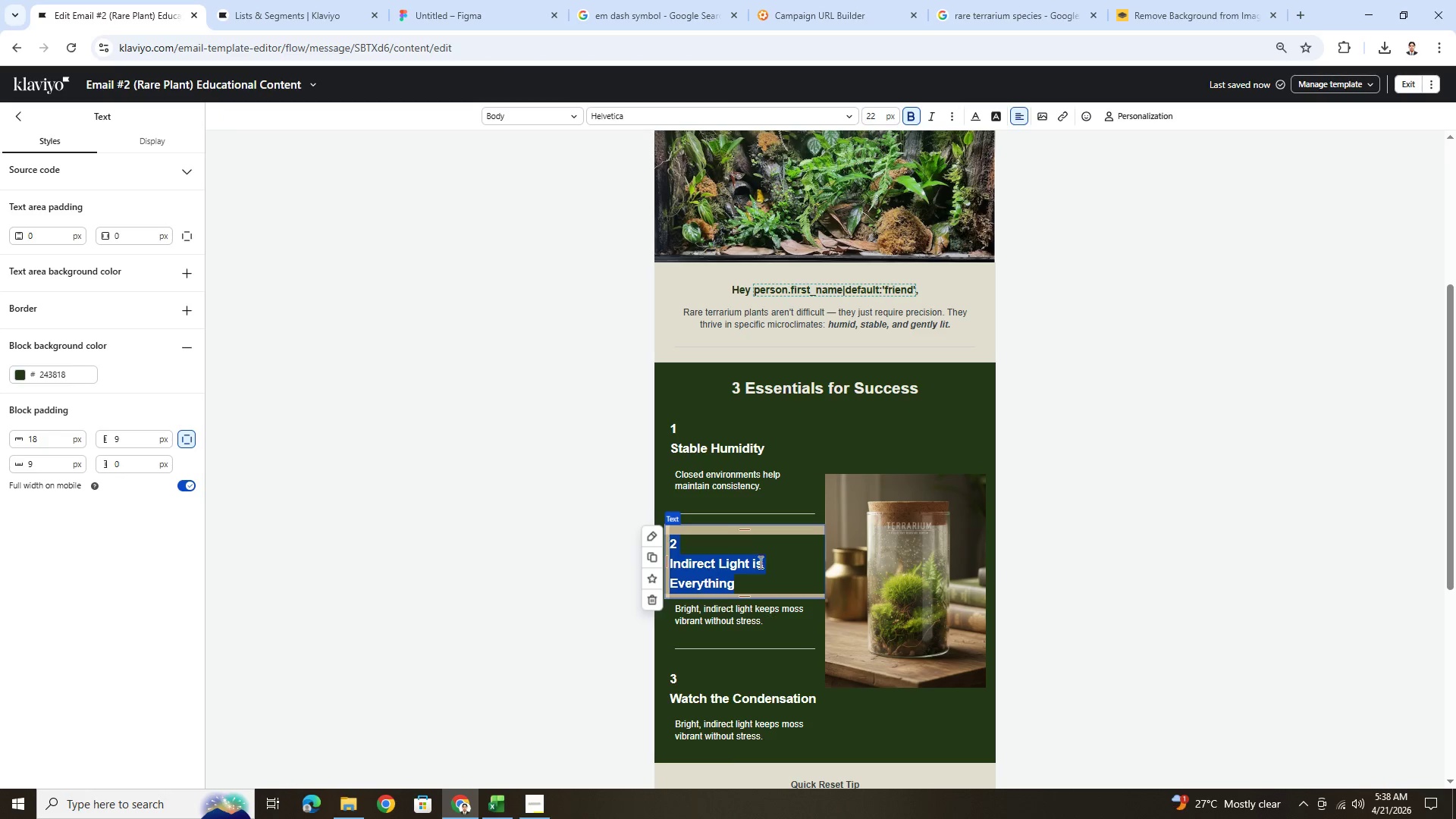 
left_click([748, 574])
 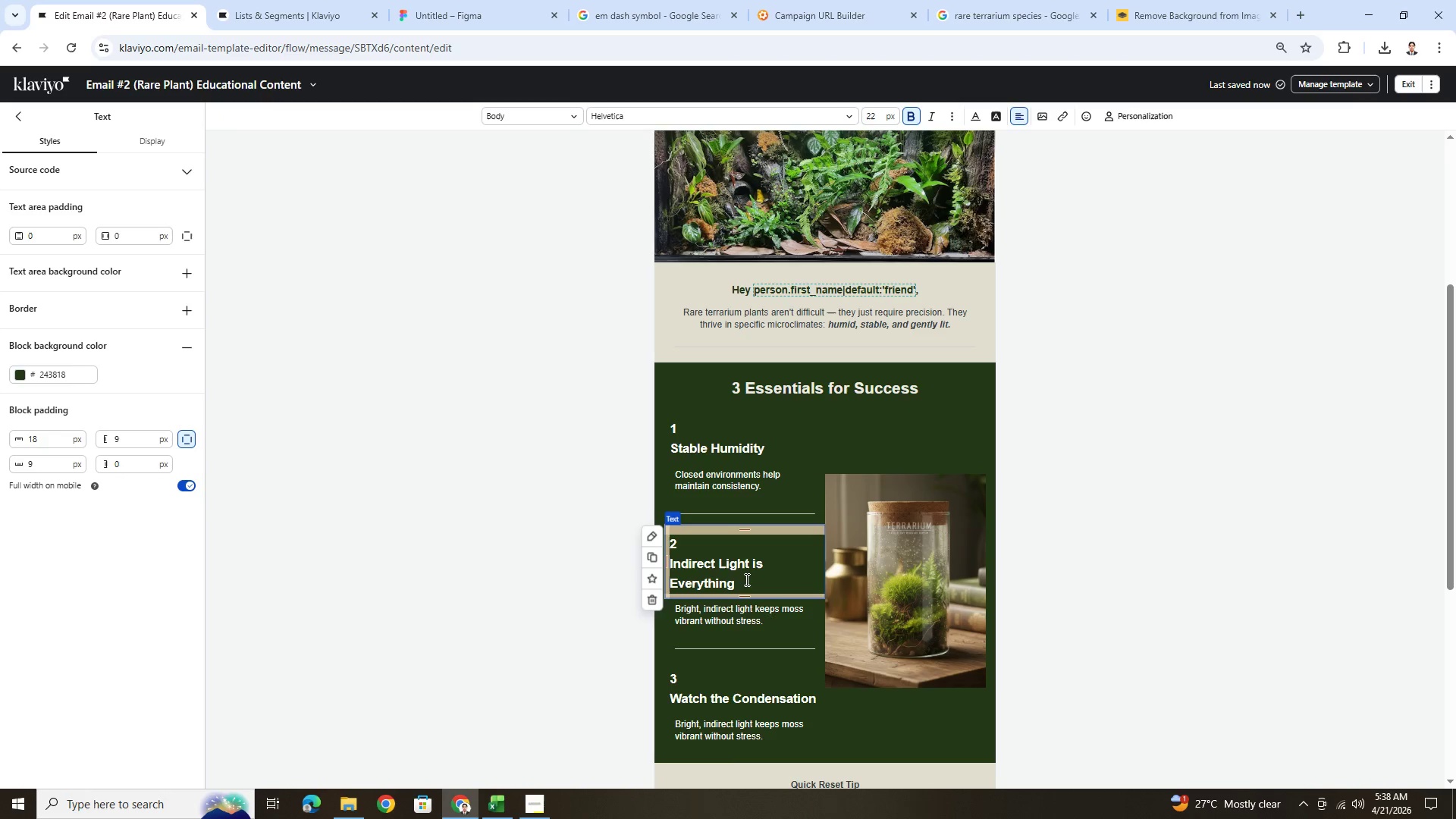 
left_click_drag(start_coordinate=[739, 582], to_coordinate=[670, 571])
 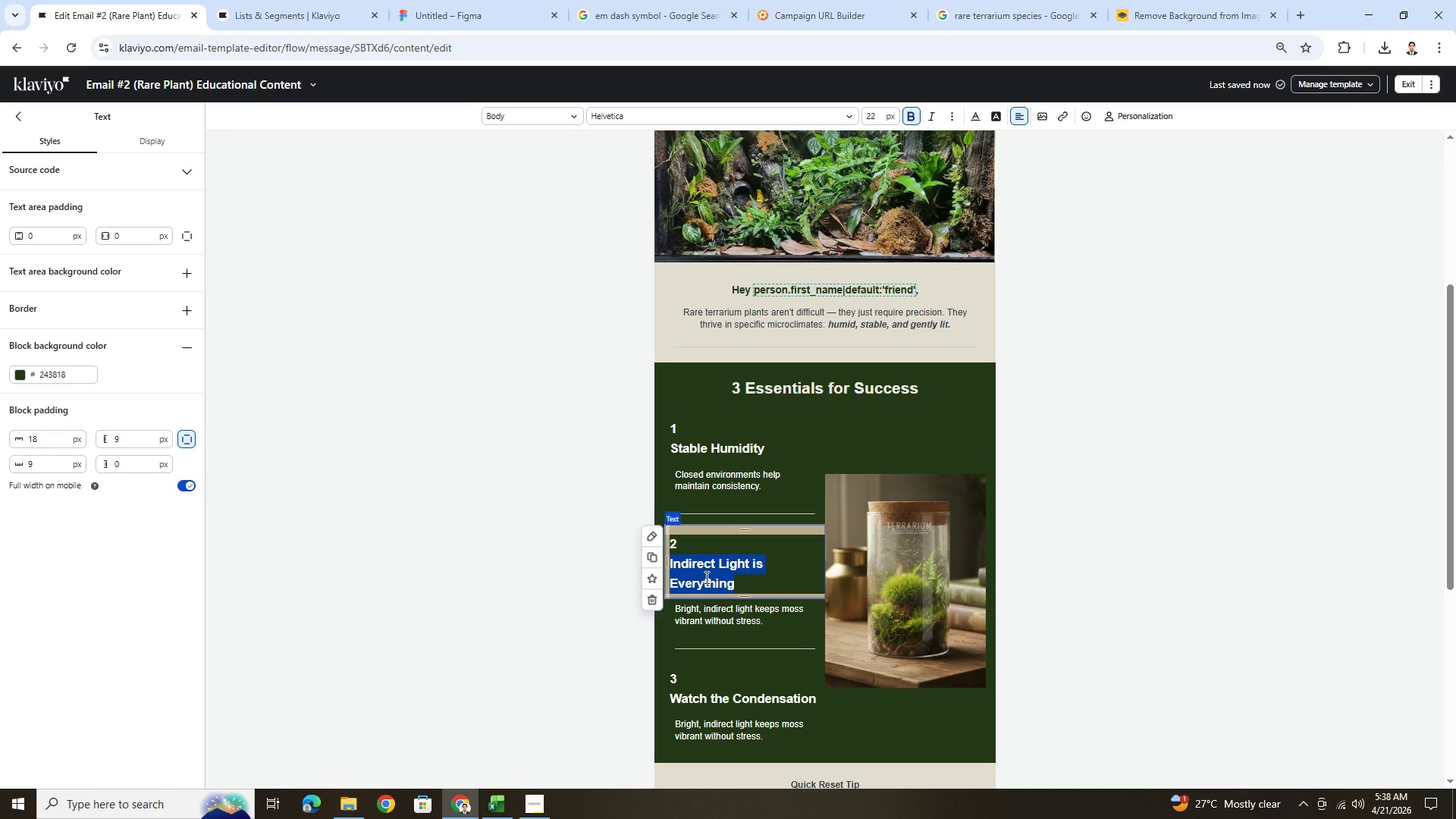 
type(Gentle light)
 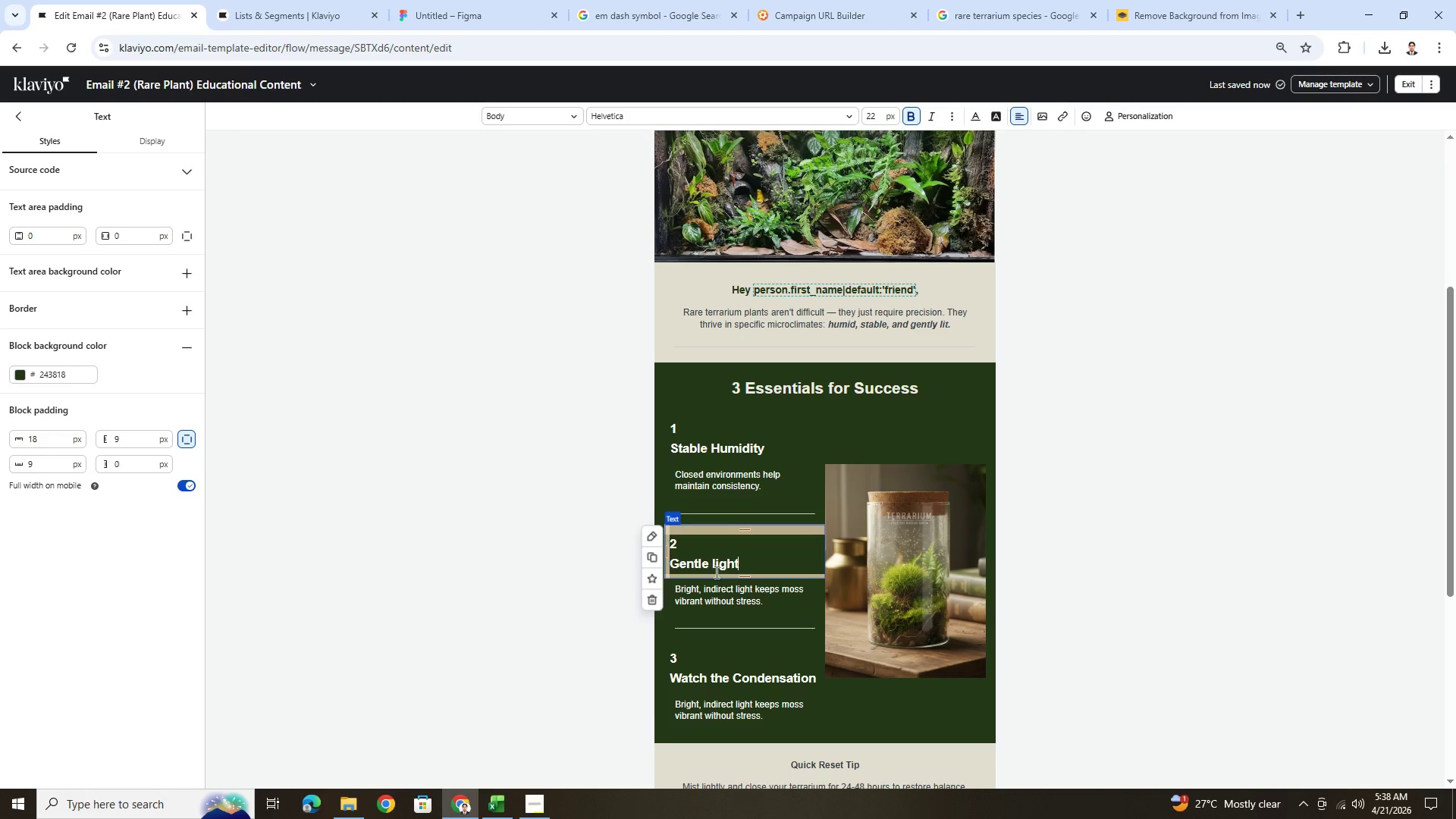 
left_click([715, 566])
 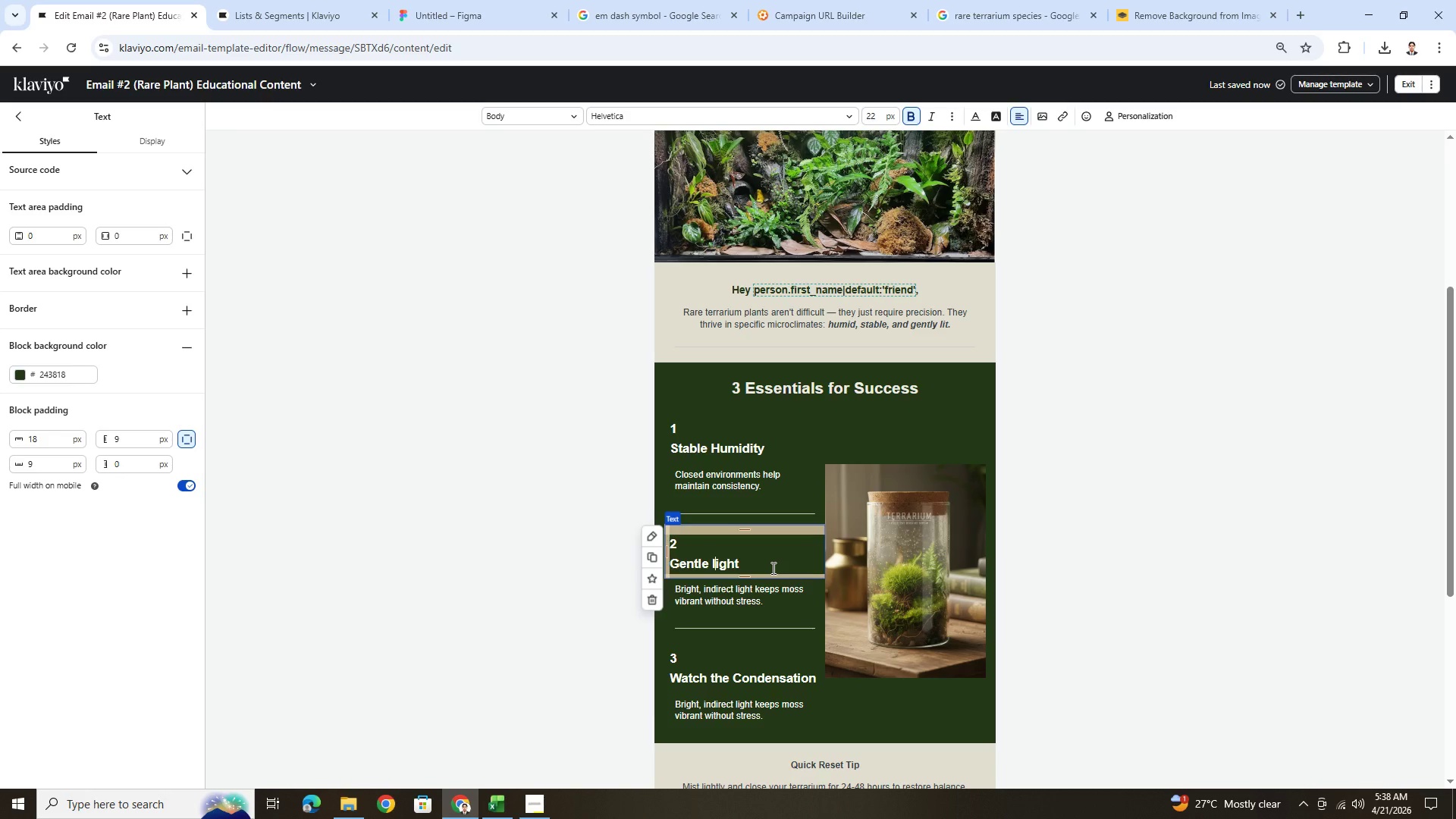 
key(Backspace)
 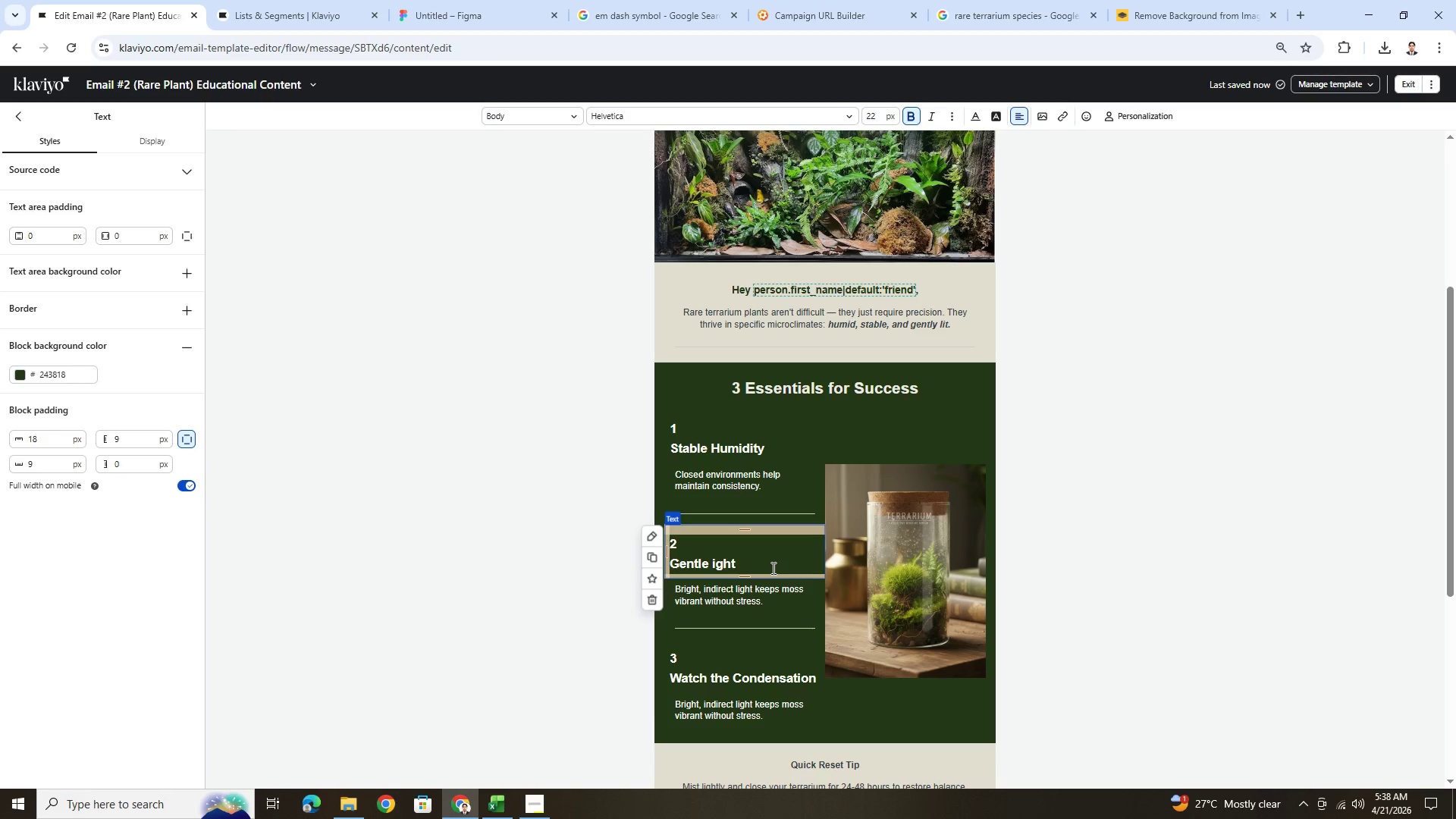 
key(Shift+L)
 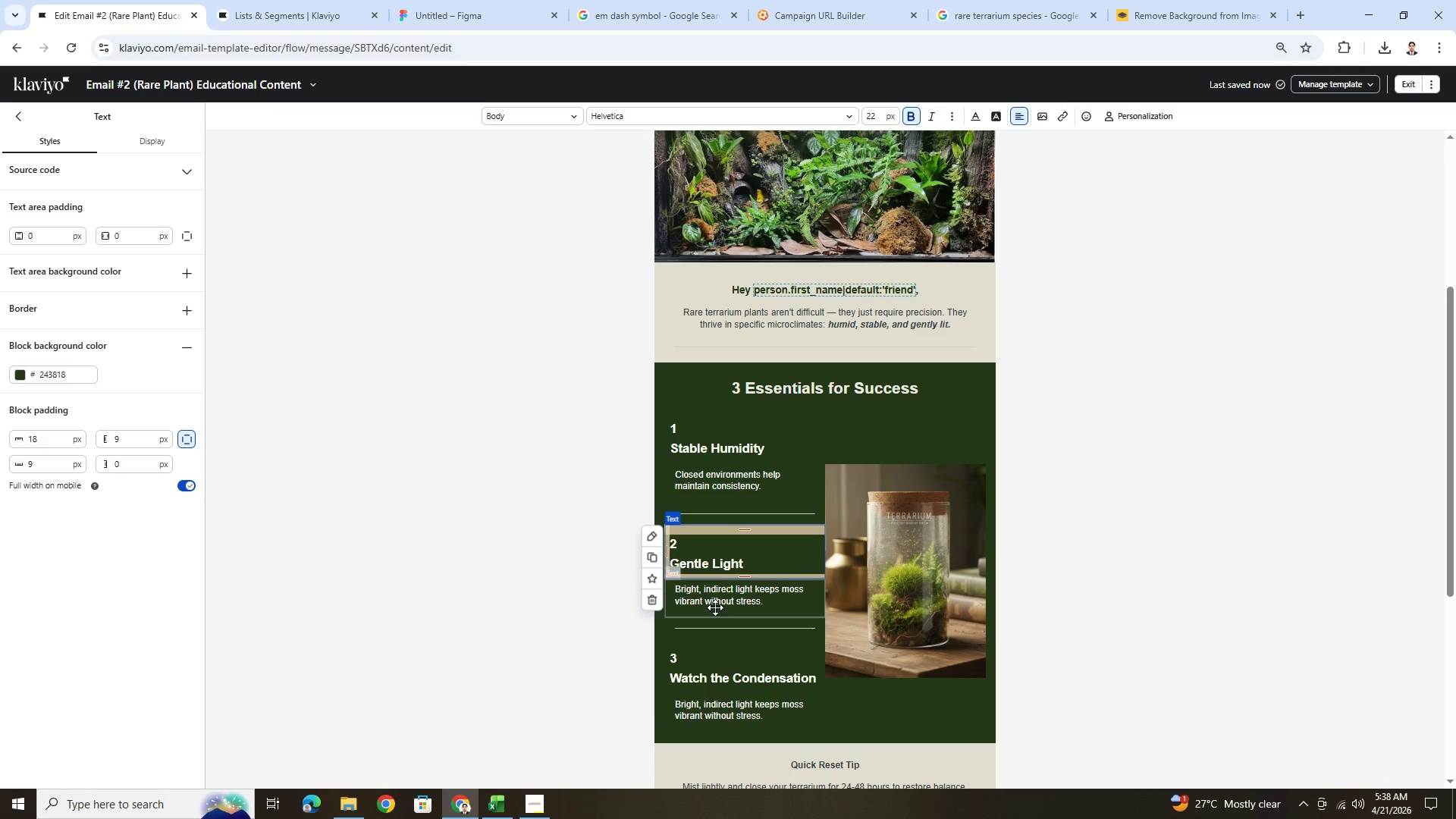 
double_click([712, 595])
 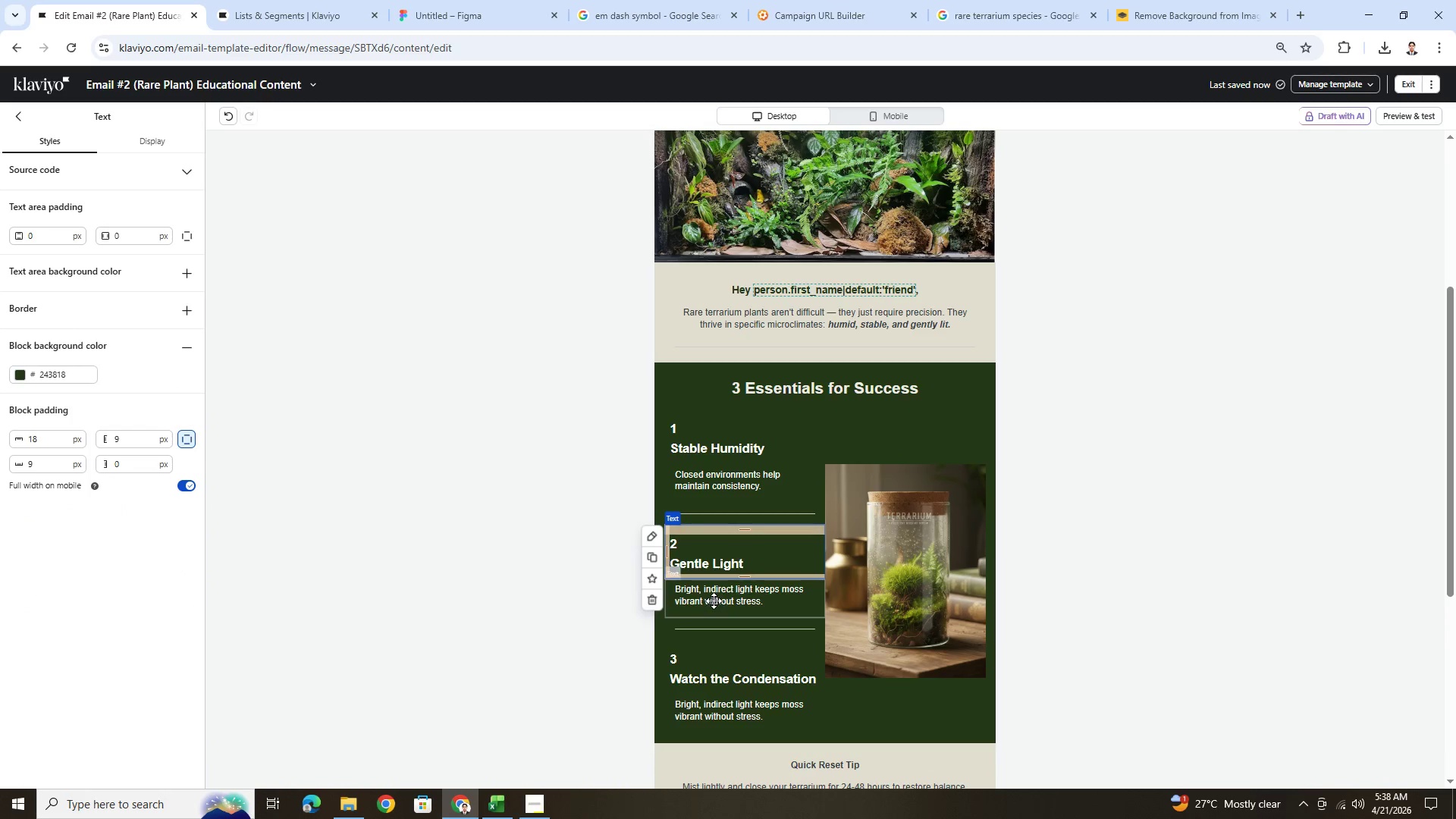 
double_click([714, 599])
 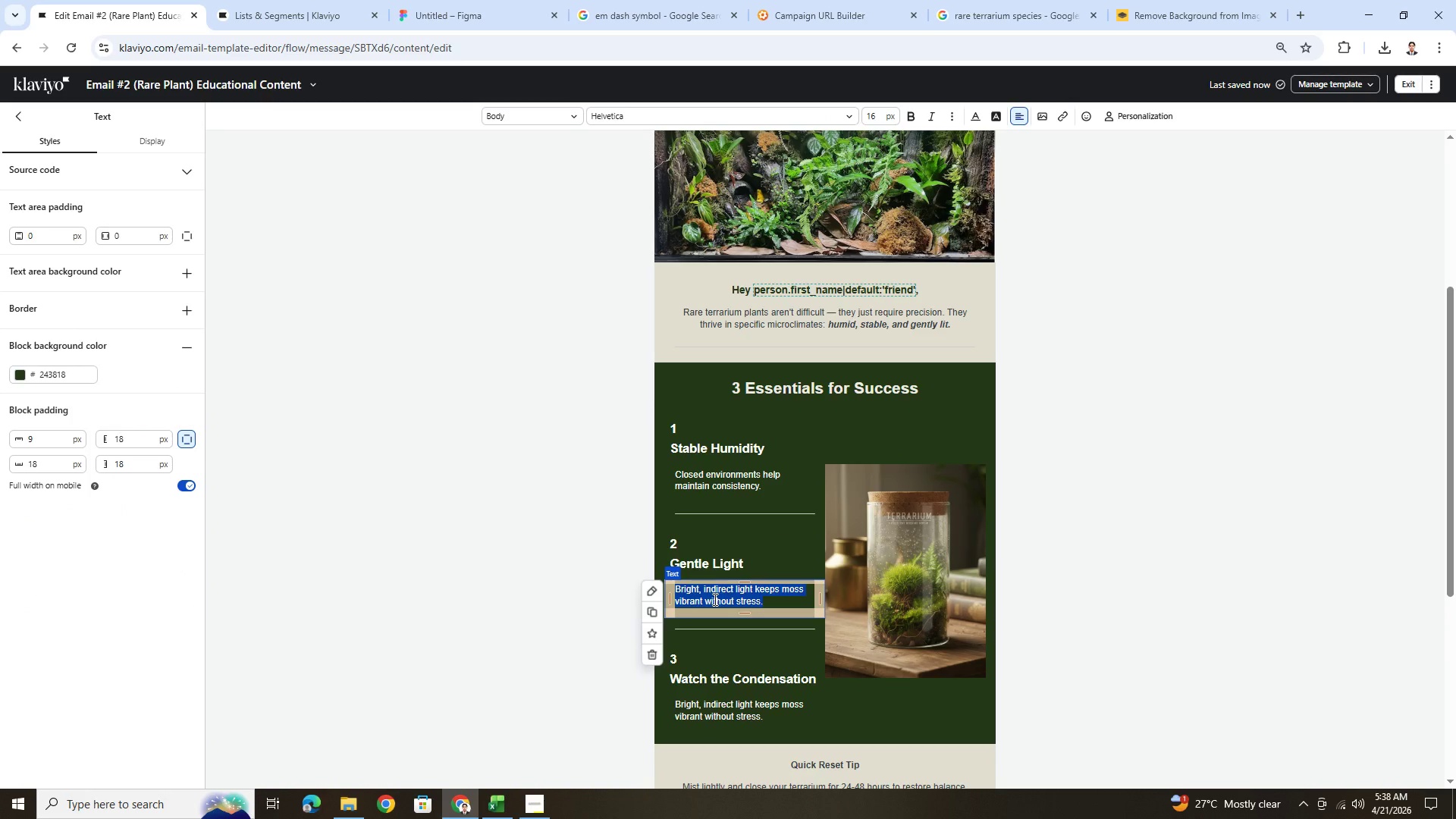 
hold_key(key=ShiftLeft, duration=1.5)
 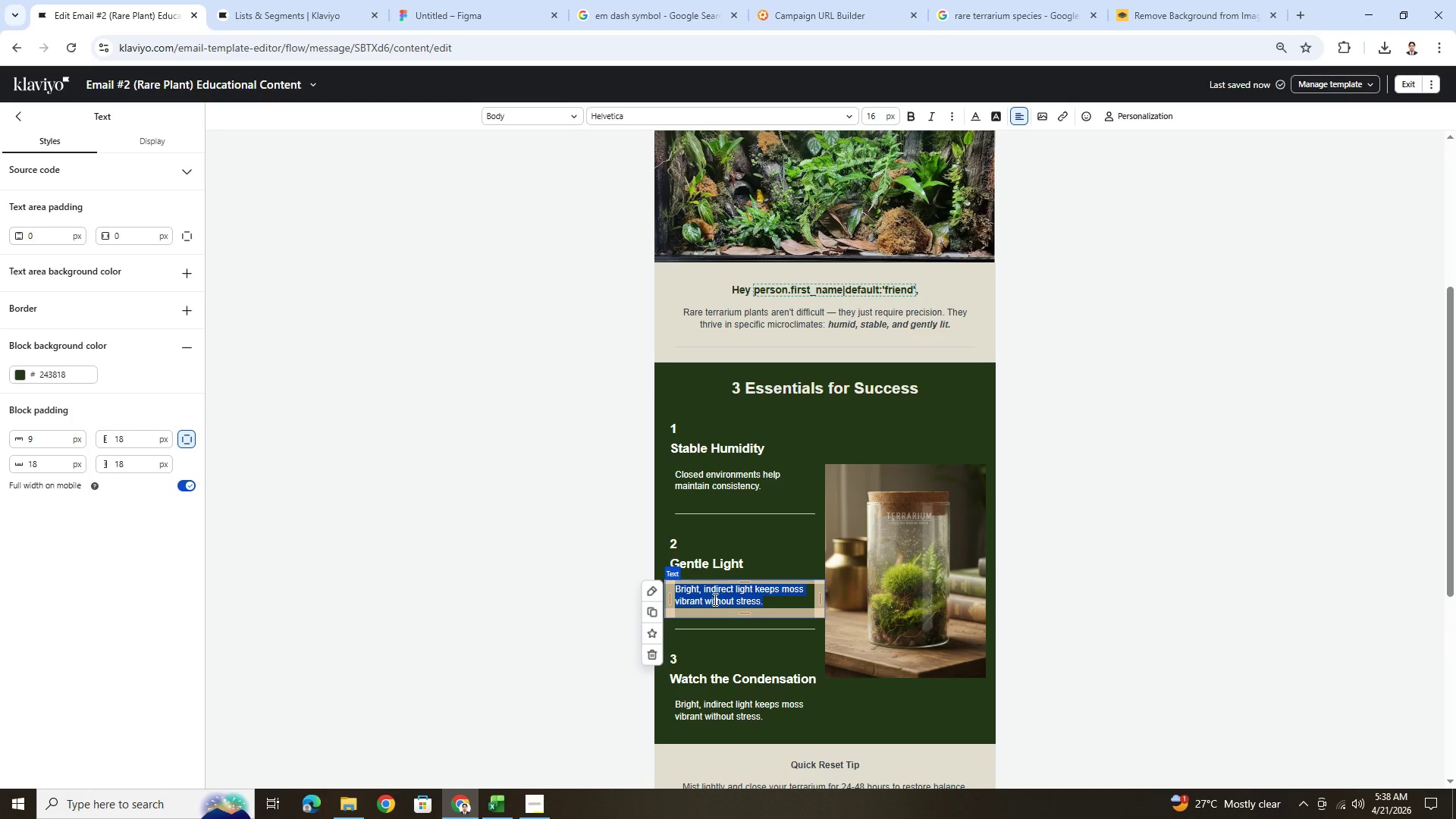 
hold_key(key=ShiftLeft, duration=0.84)
 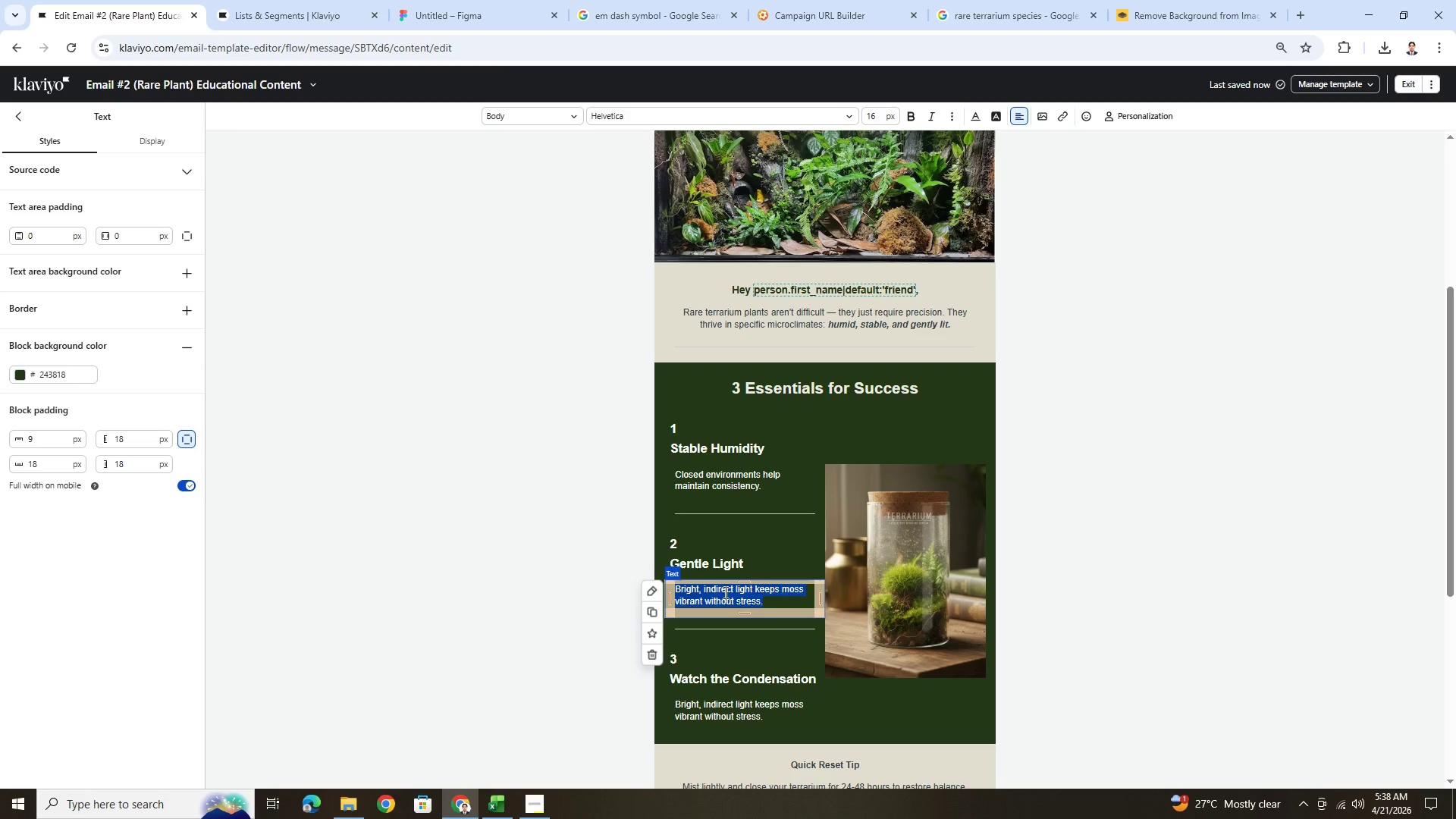 
left_click([745, 592])
 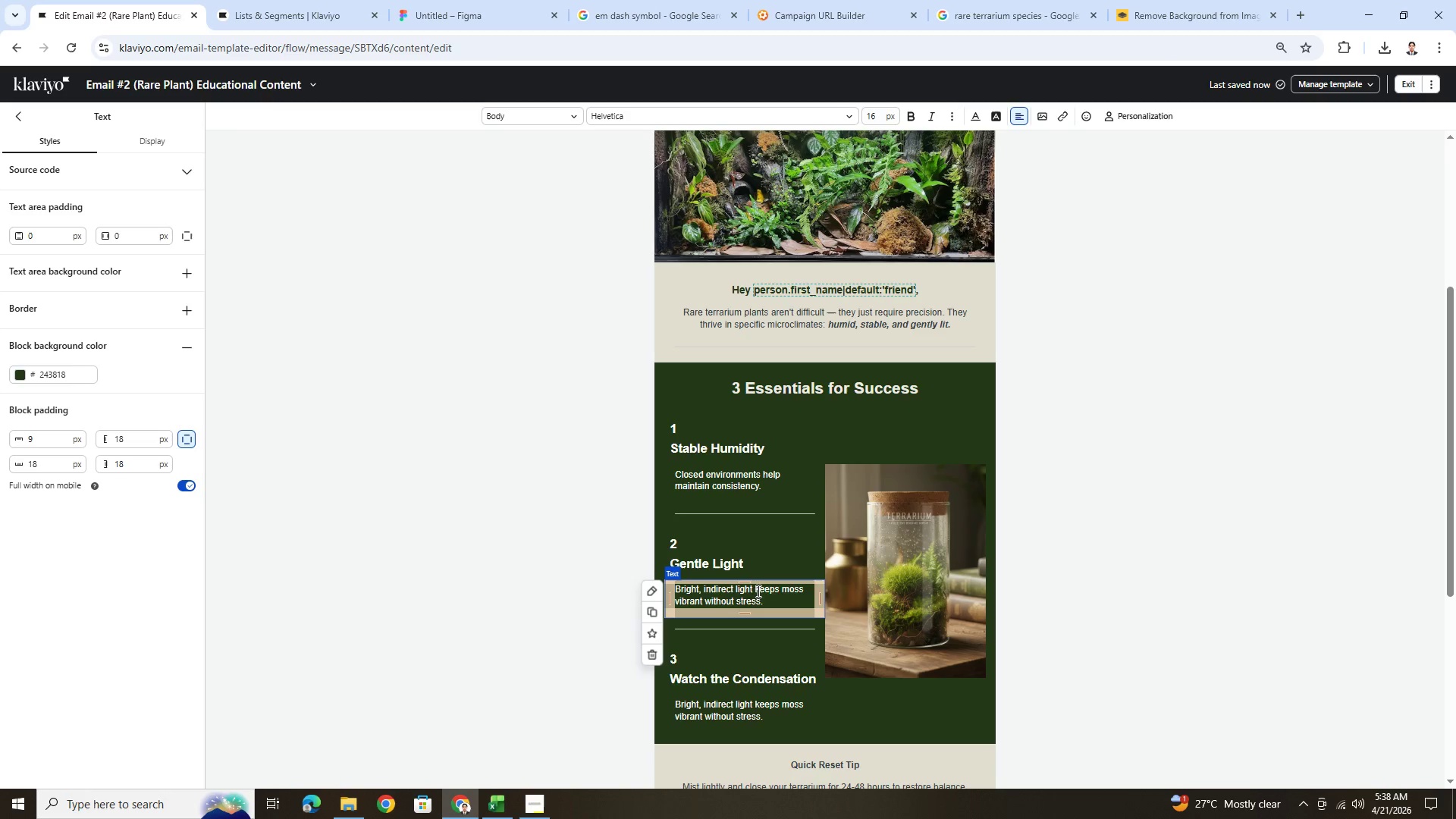 
left_click_drag(start_coordinate=[755, 590], to_coordinate=[787, 602])
 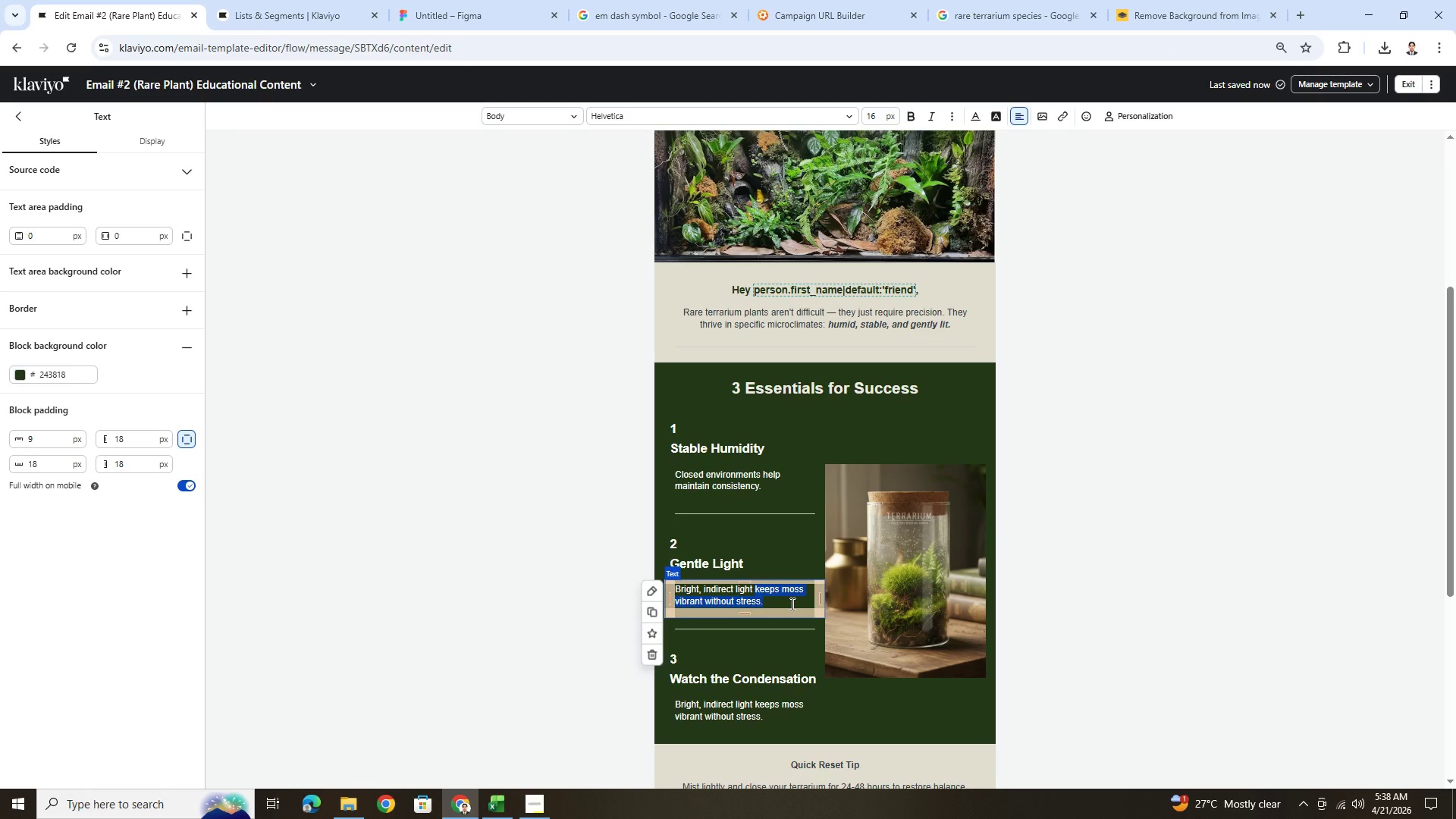 
type(delicate leaves.)
 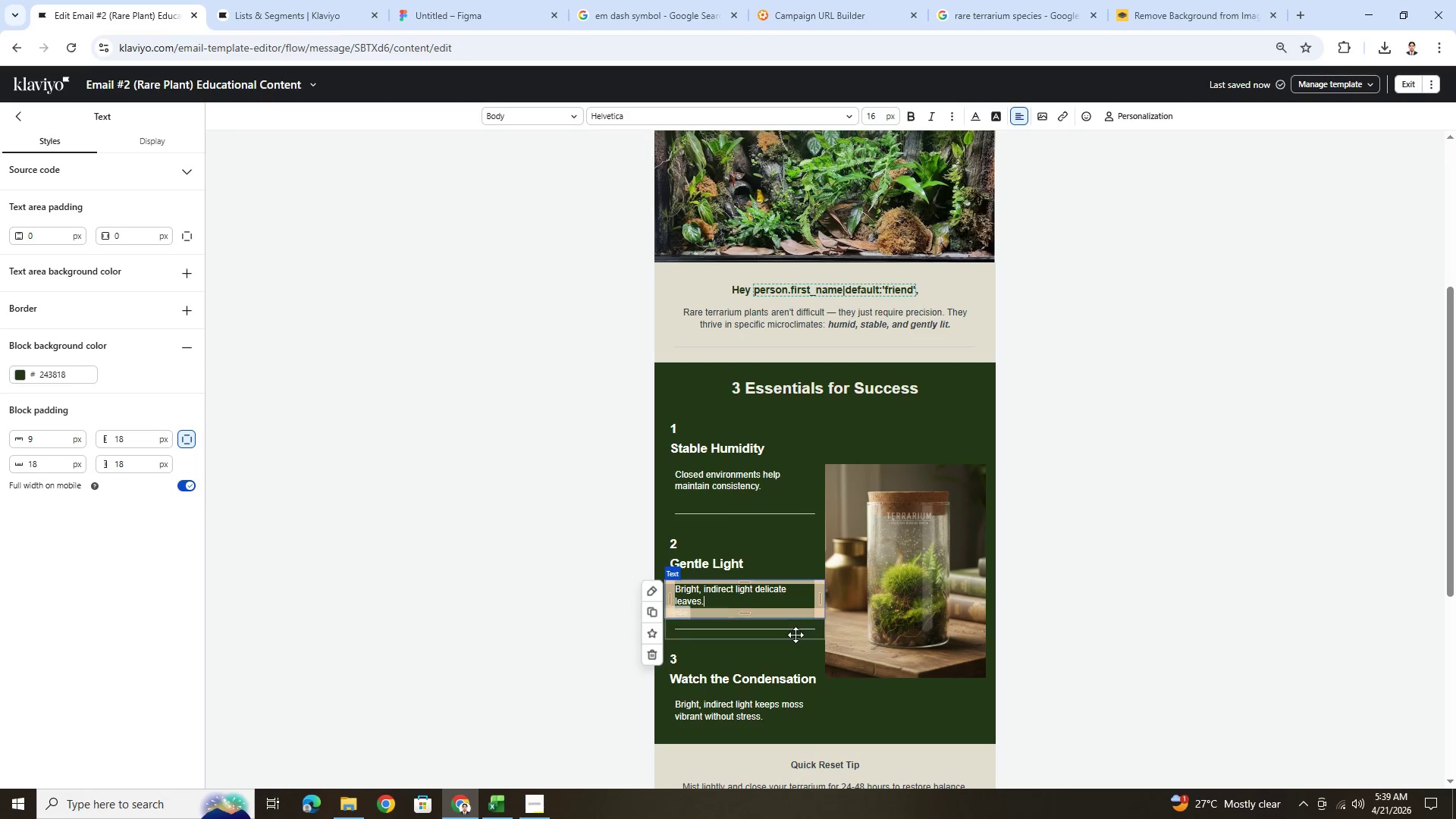 
left_click([783, 680])
 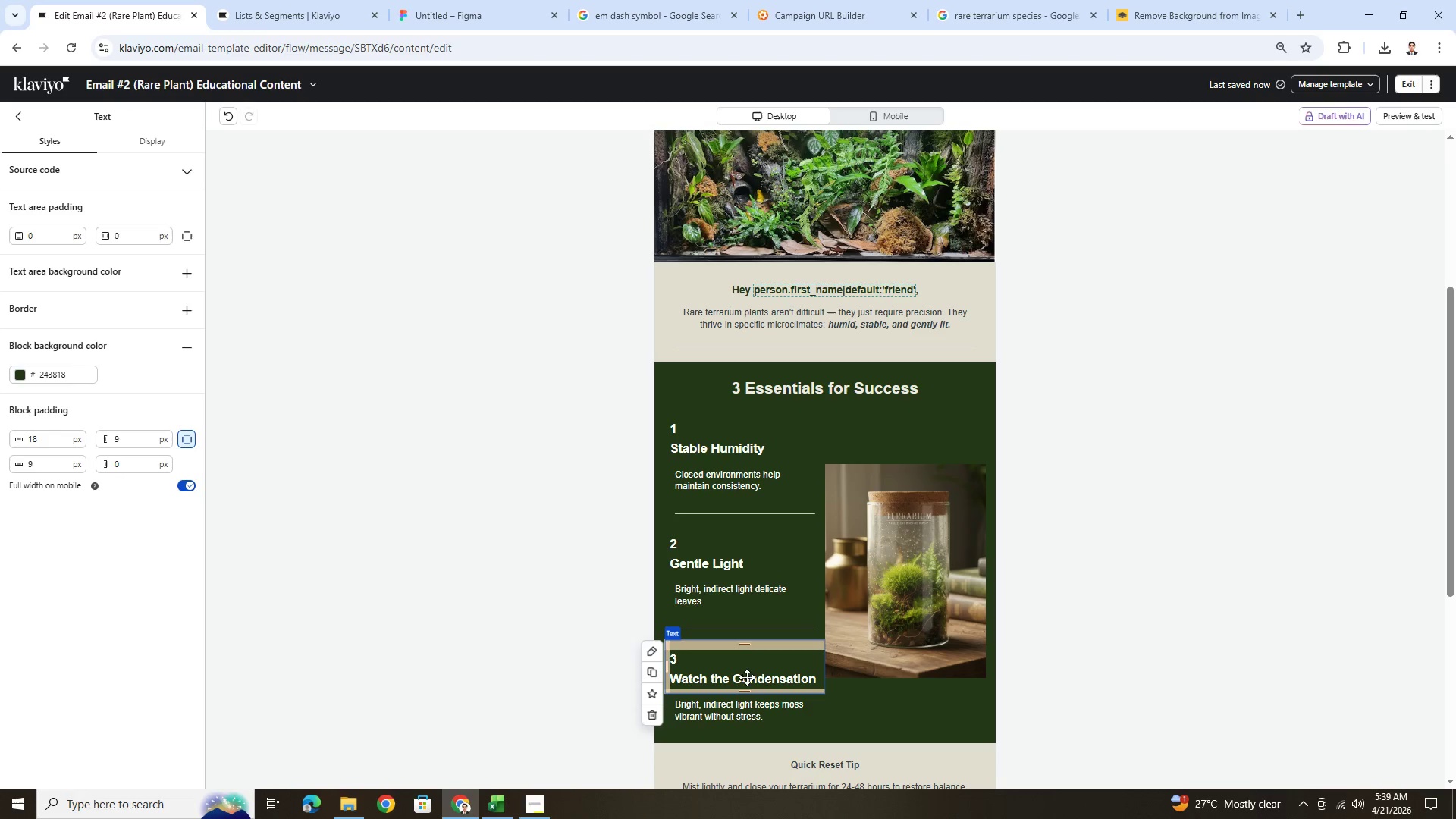 
double_click([743, 682])
 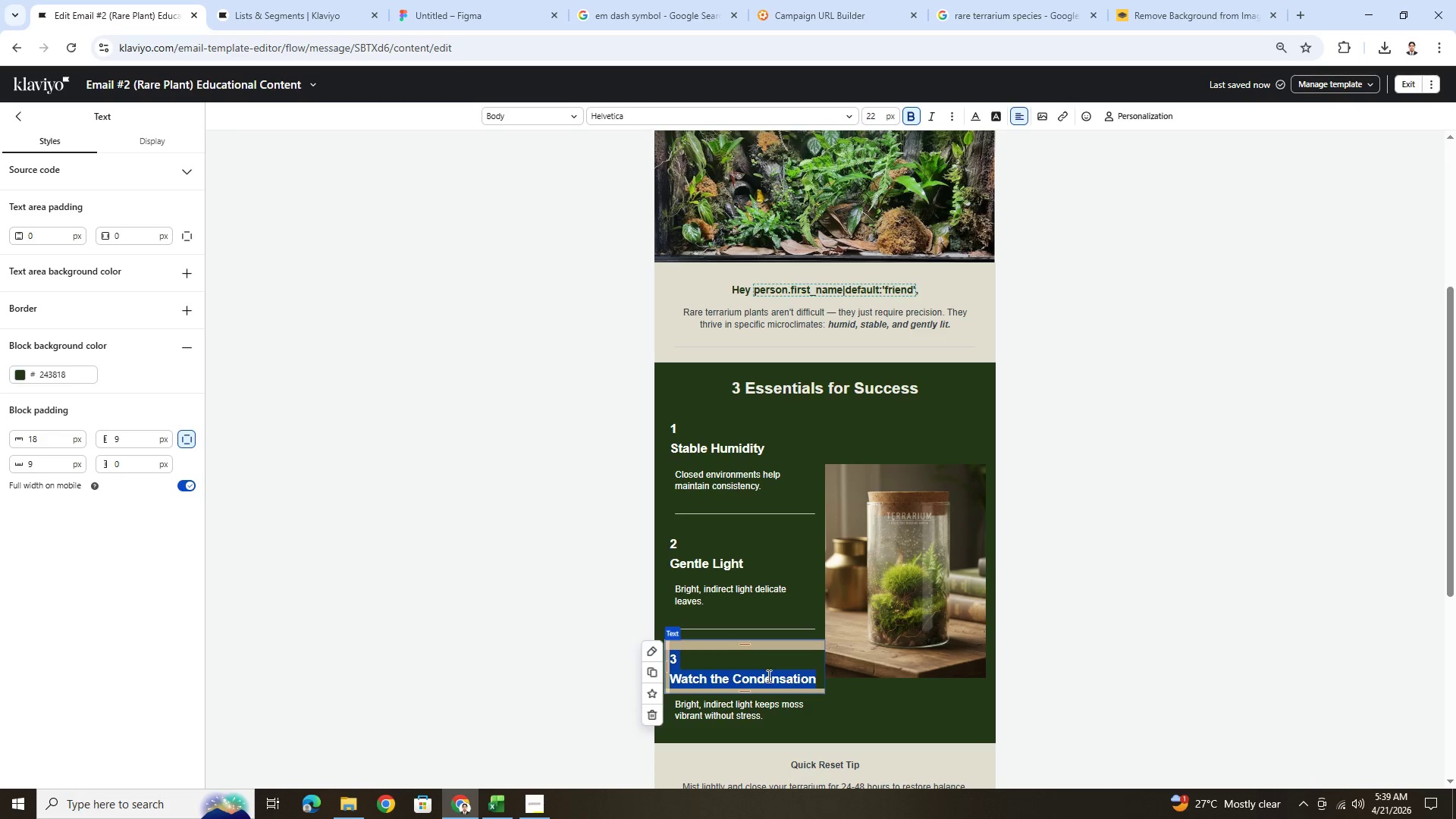 
left_click([767, 676])
 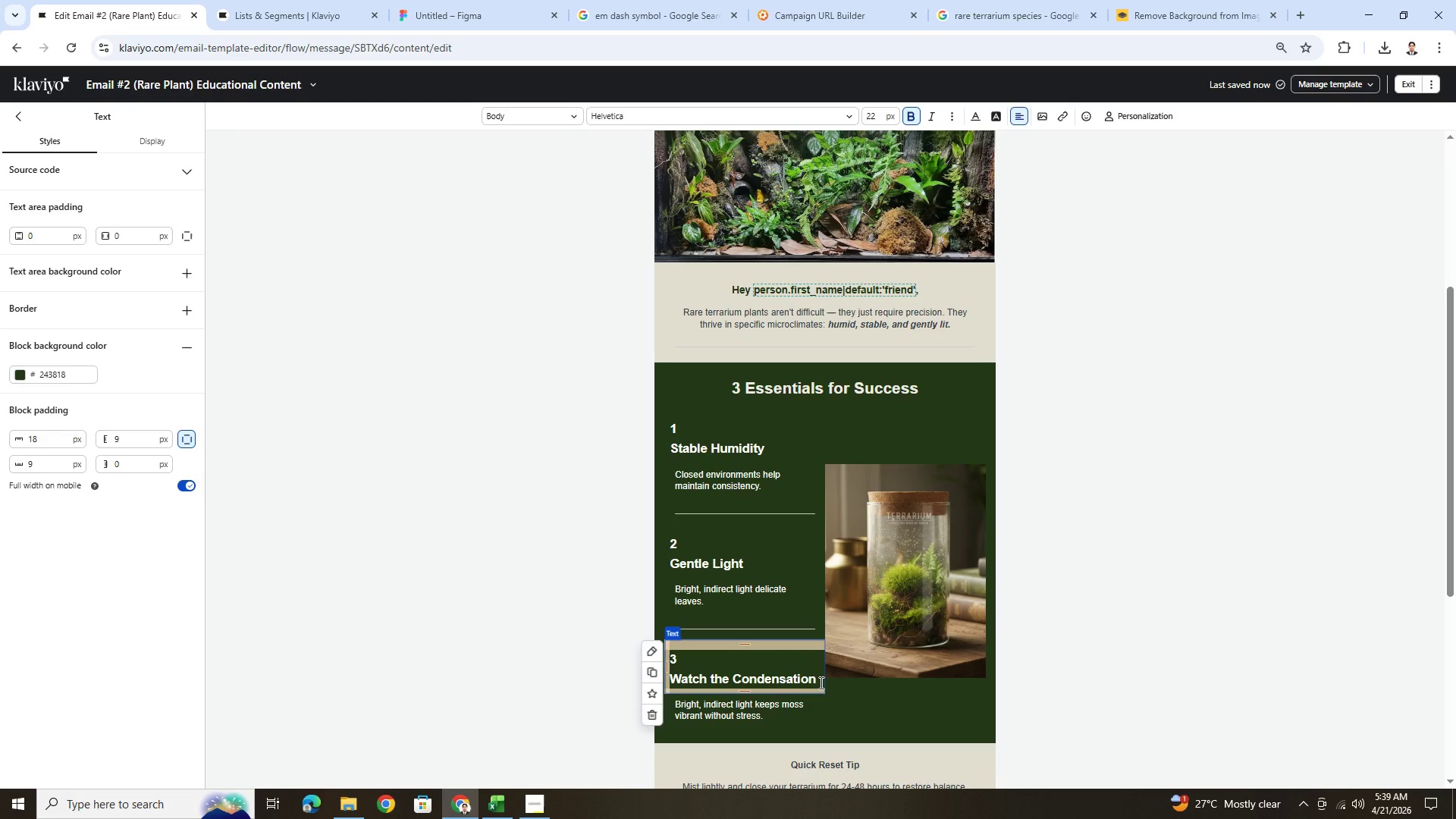 
left_click_drag(start_coordinate=[815, 682], to_coordinate=[673, 682])
 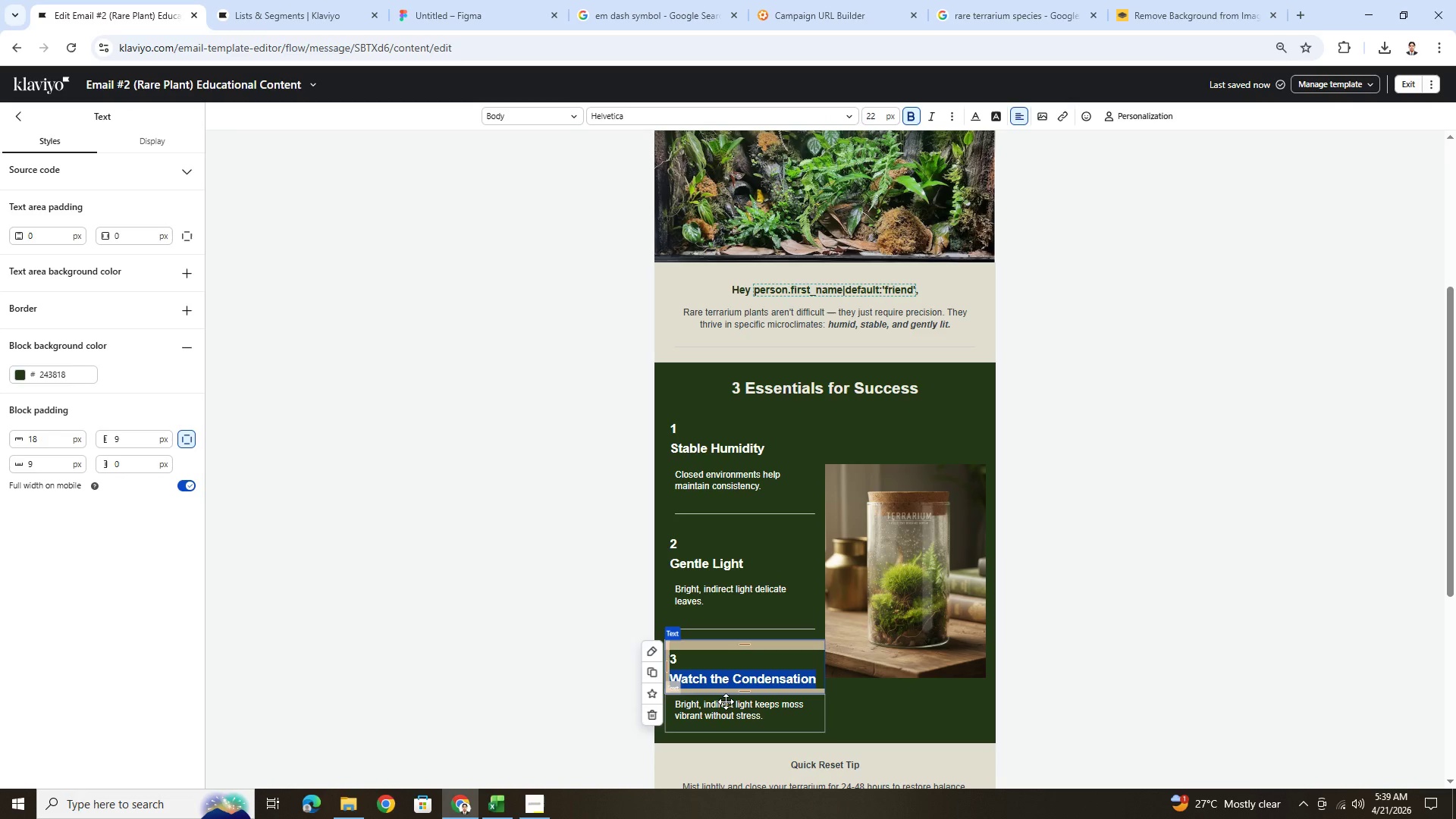 
type(Minimal Disturbance)
 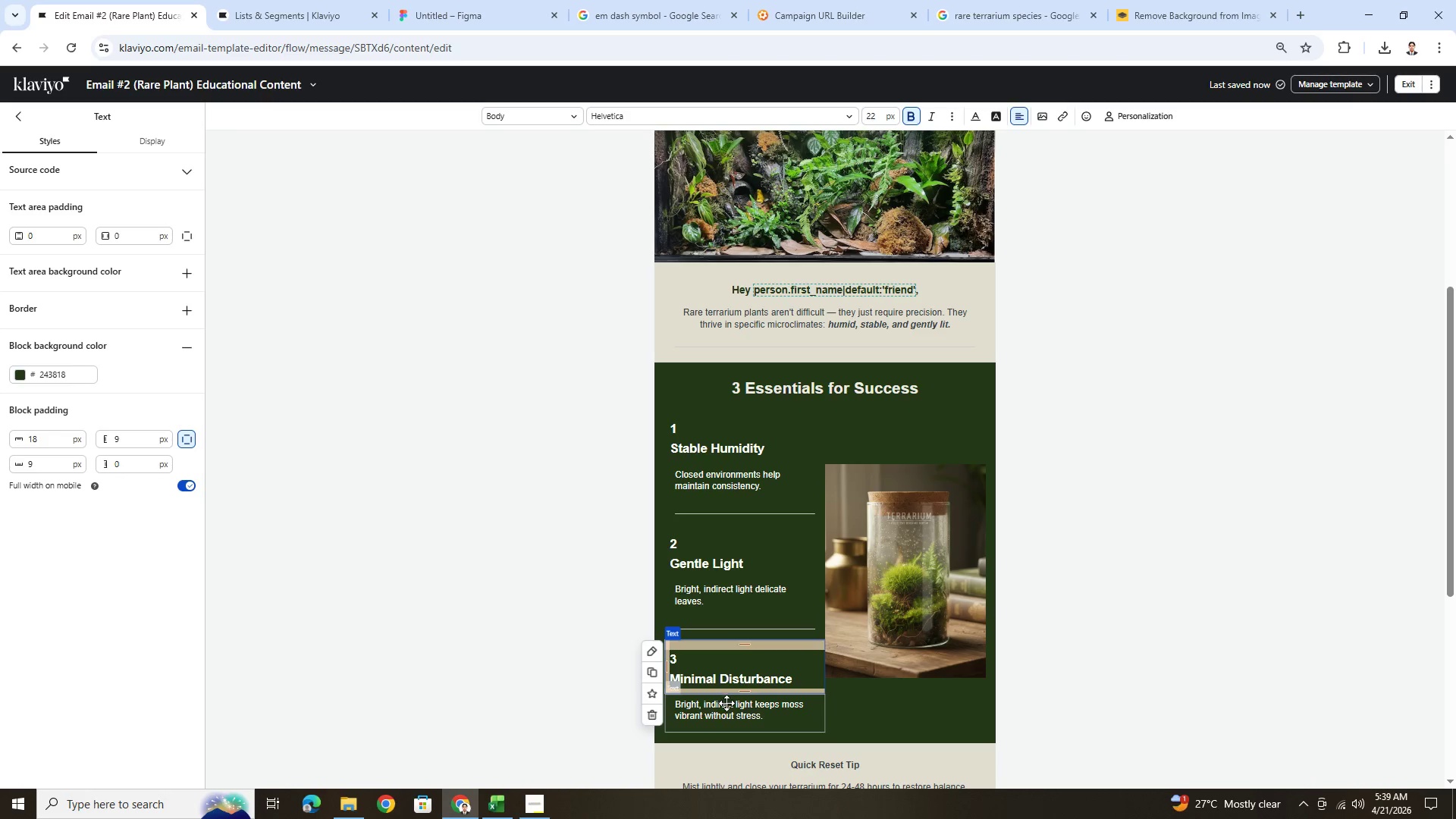 
left_click([728, 709])
 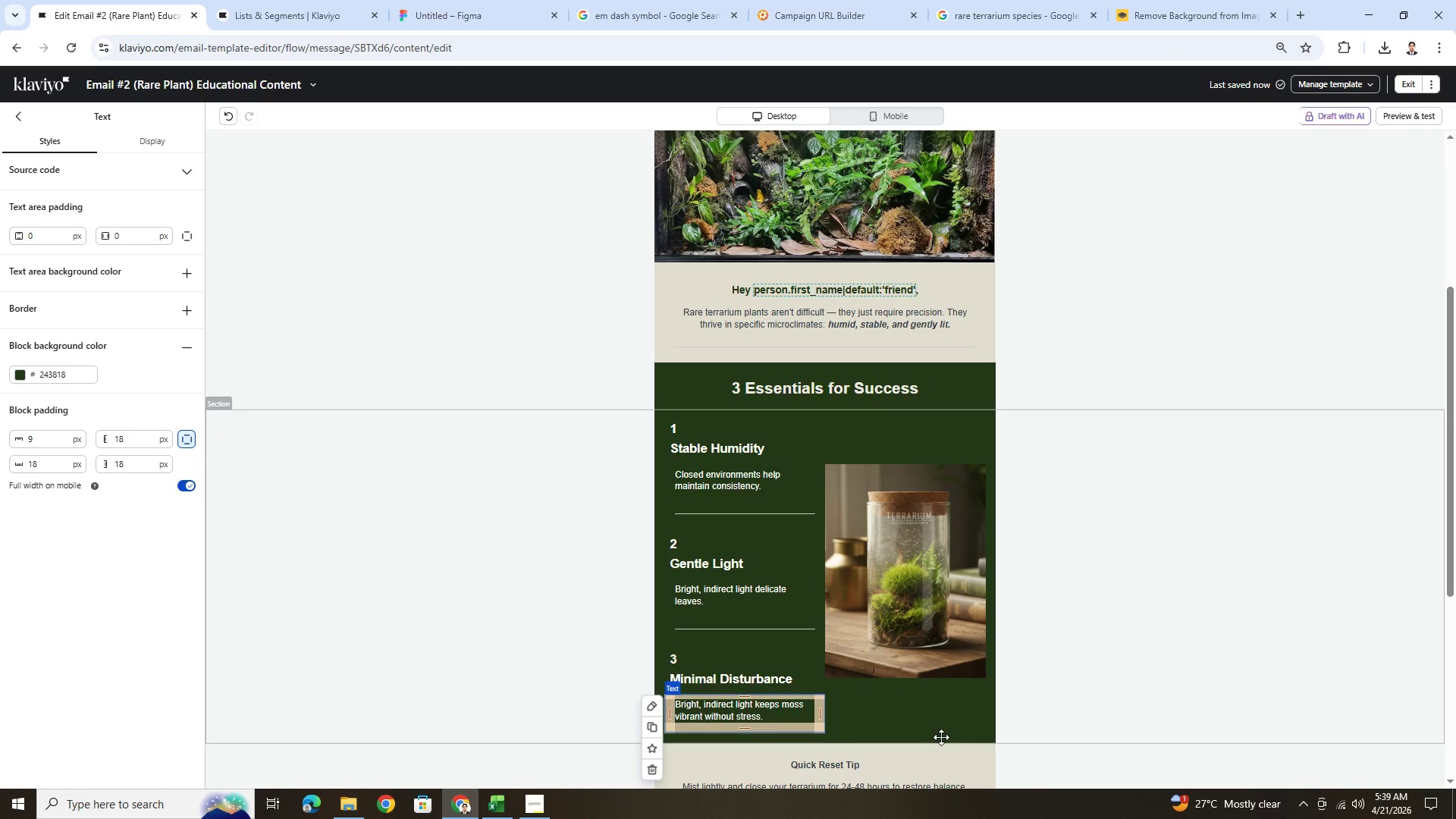 
wait(8.19)
 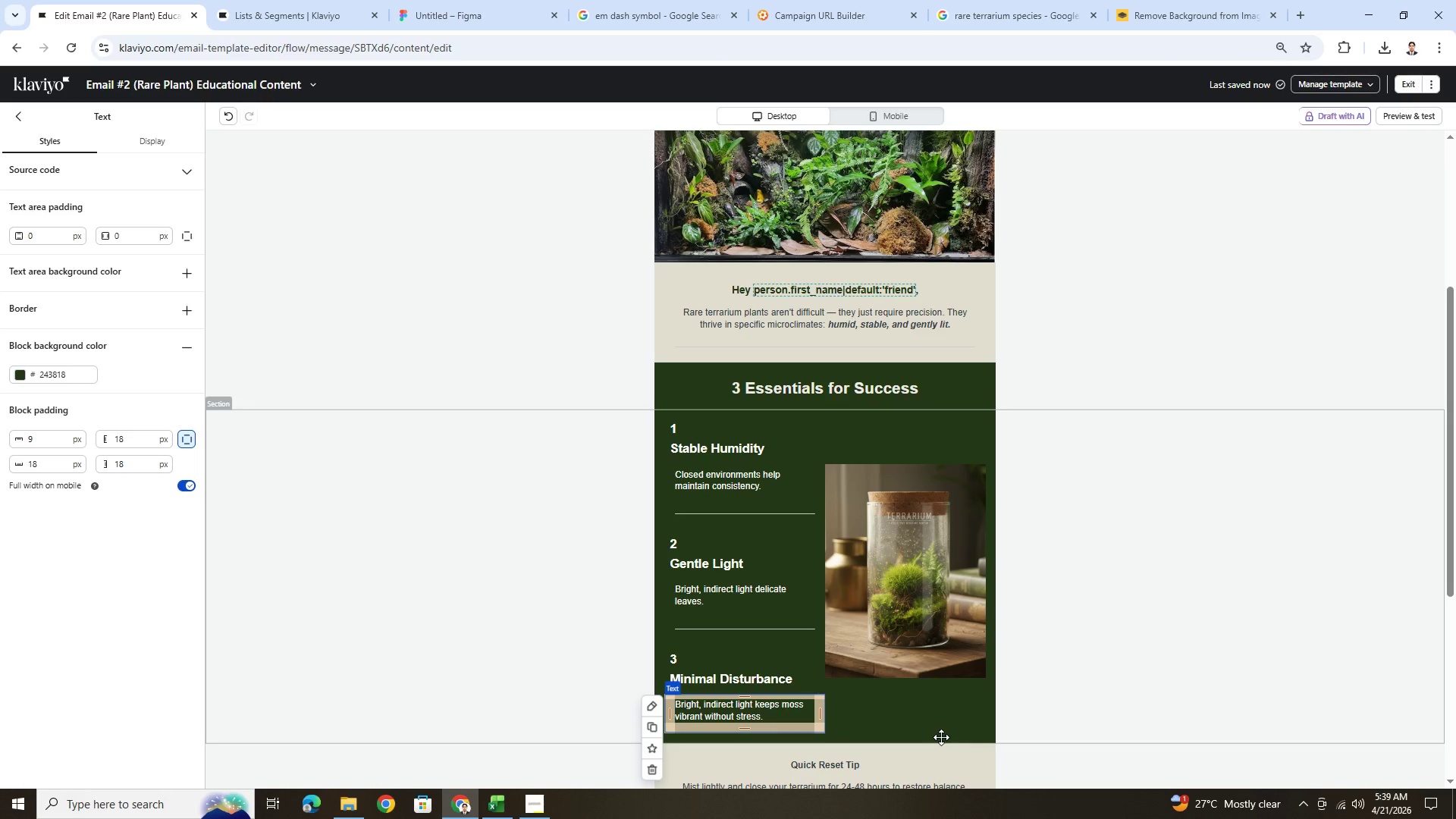 
double_click([767, 702])
 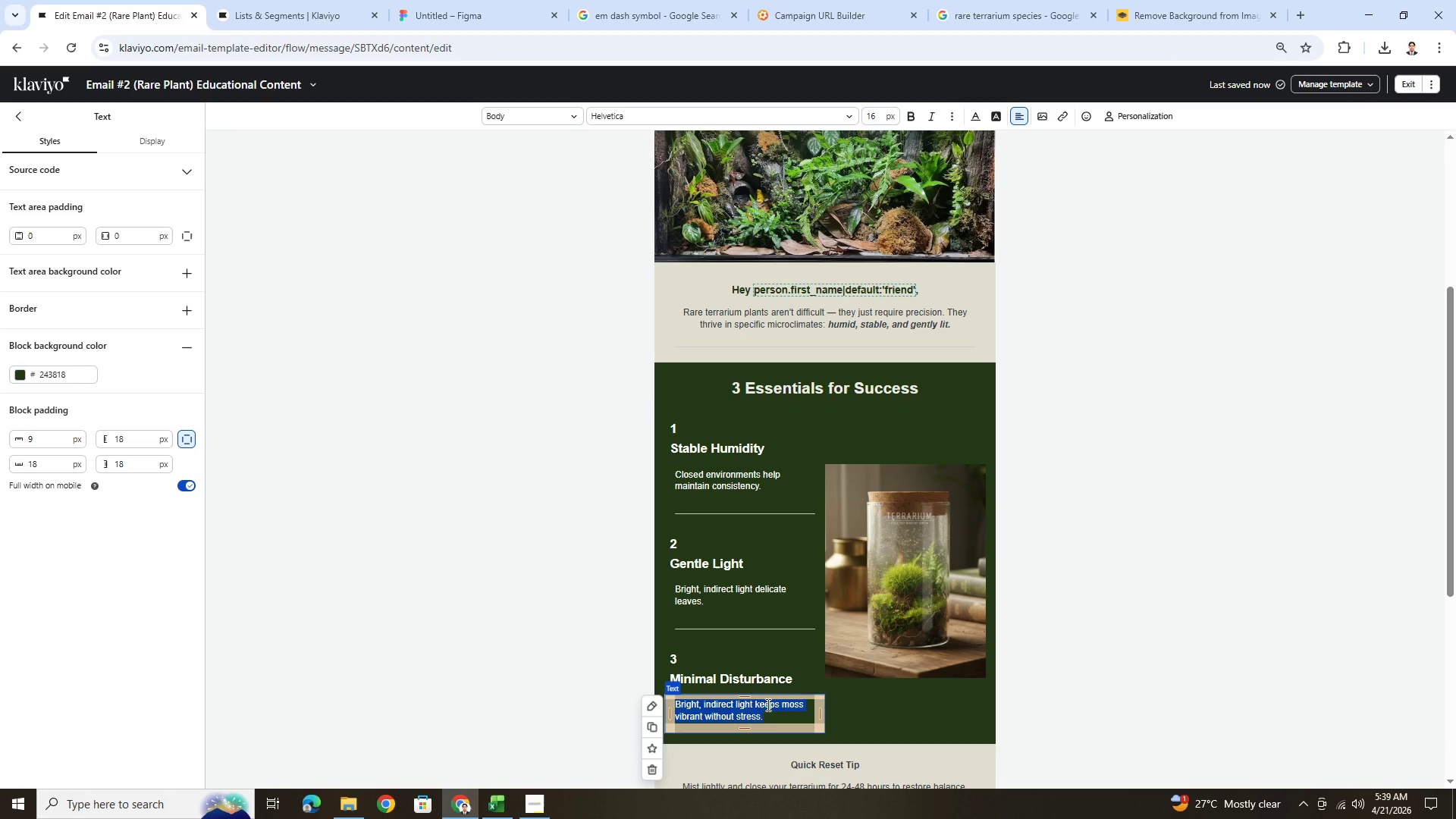 
type(Avoid frequent handling)
 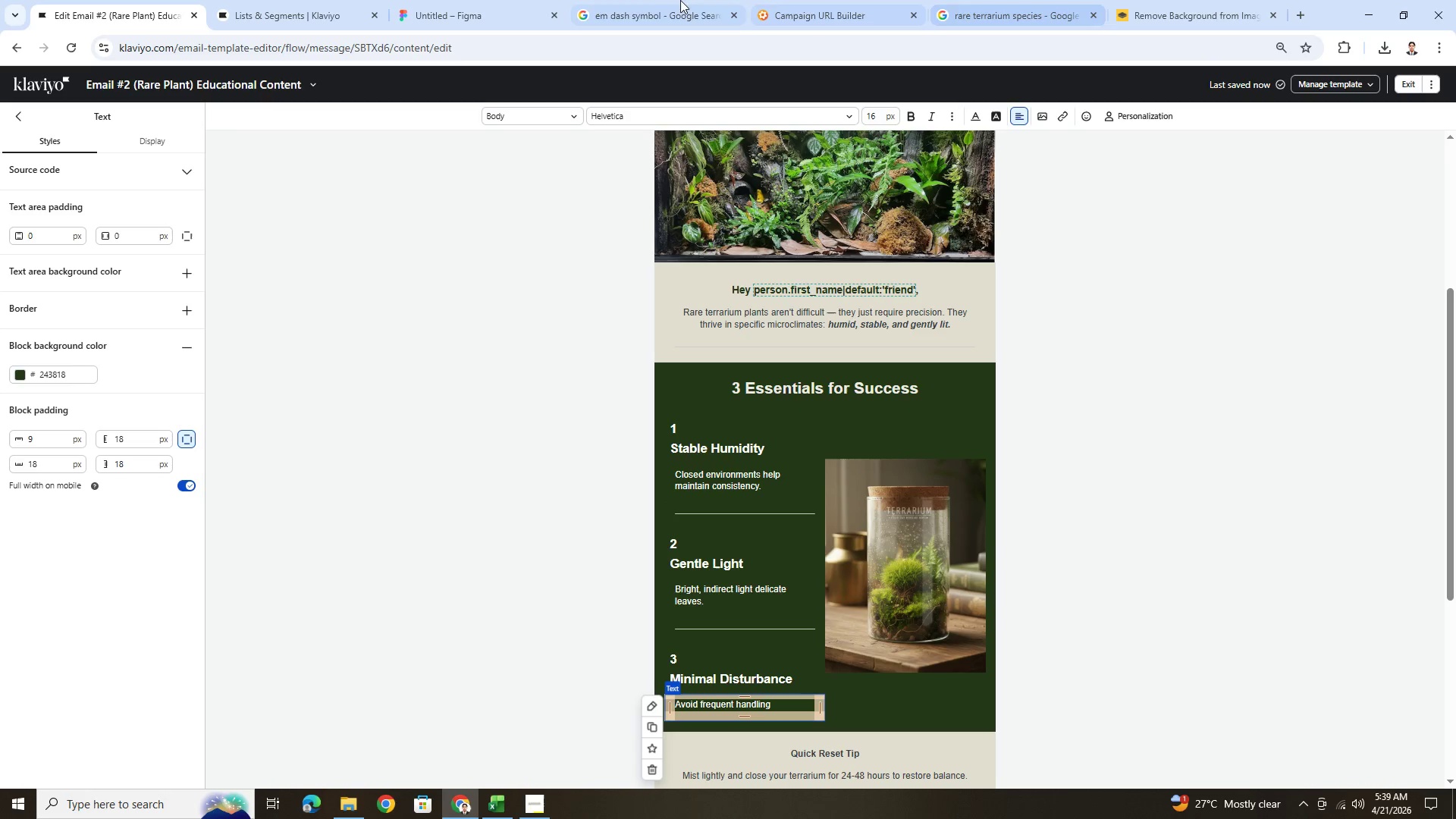 
left_click([661, 0])
 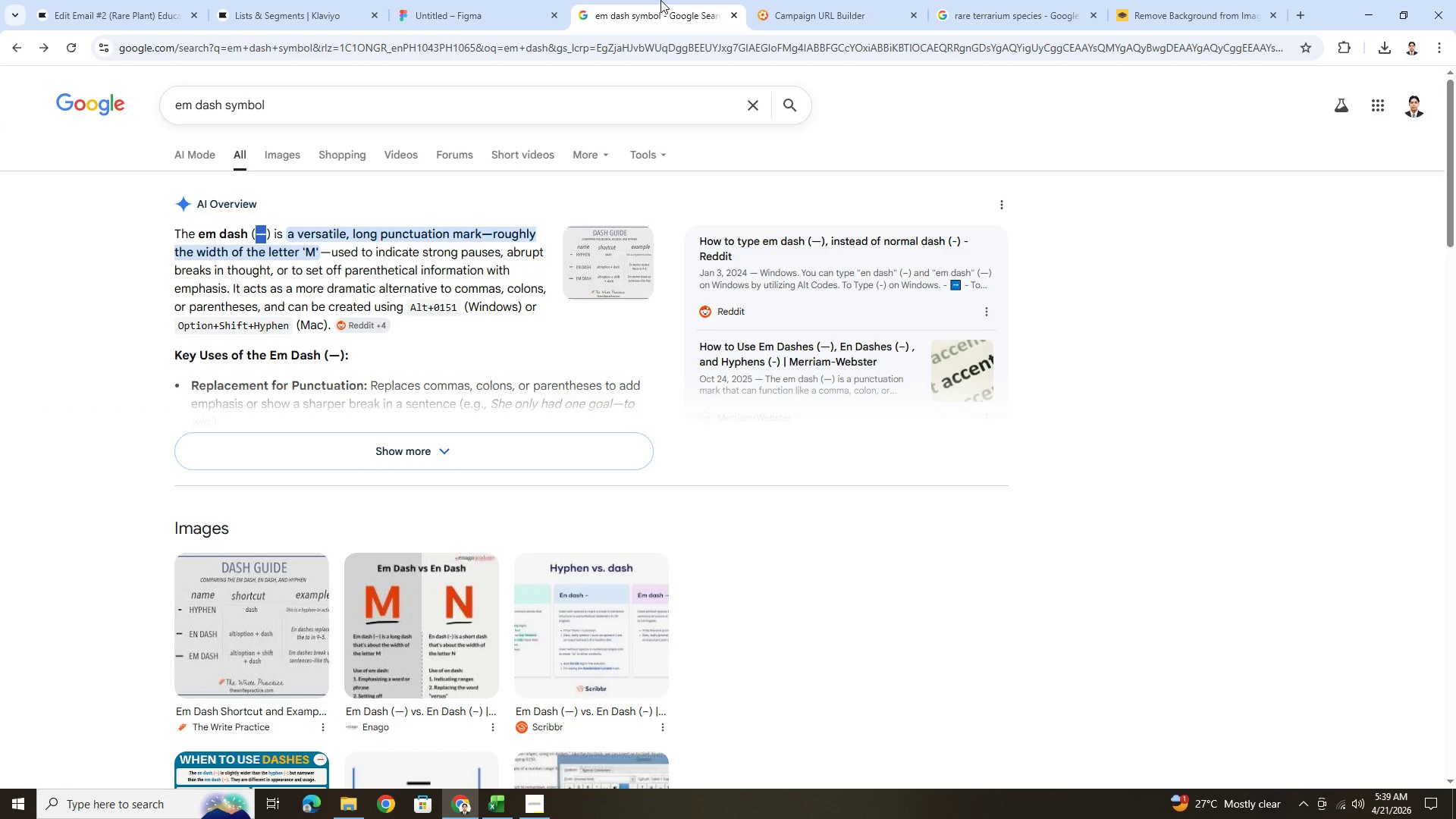 
key(Control+C)
 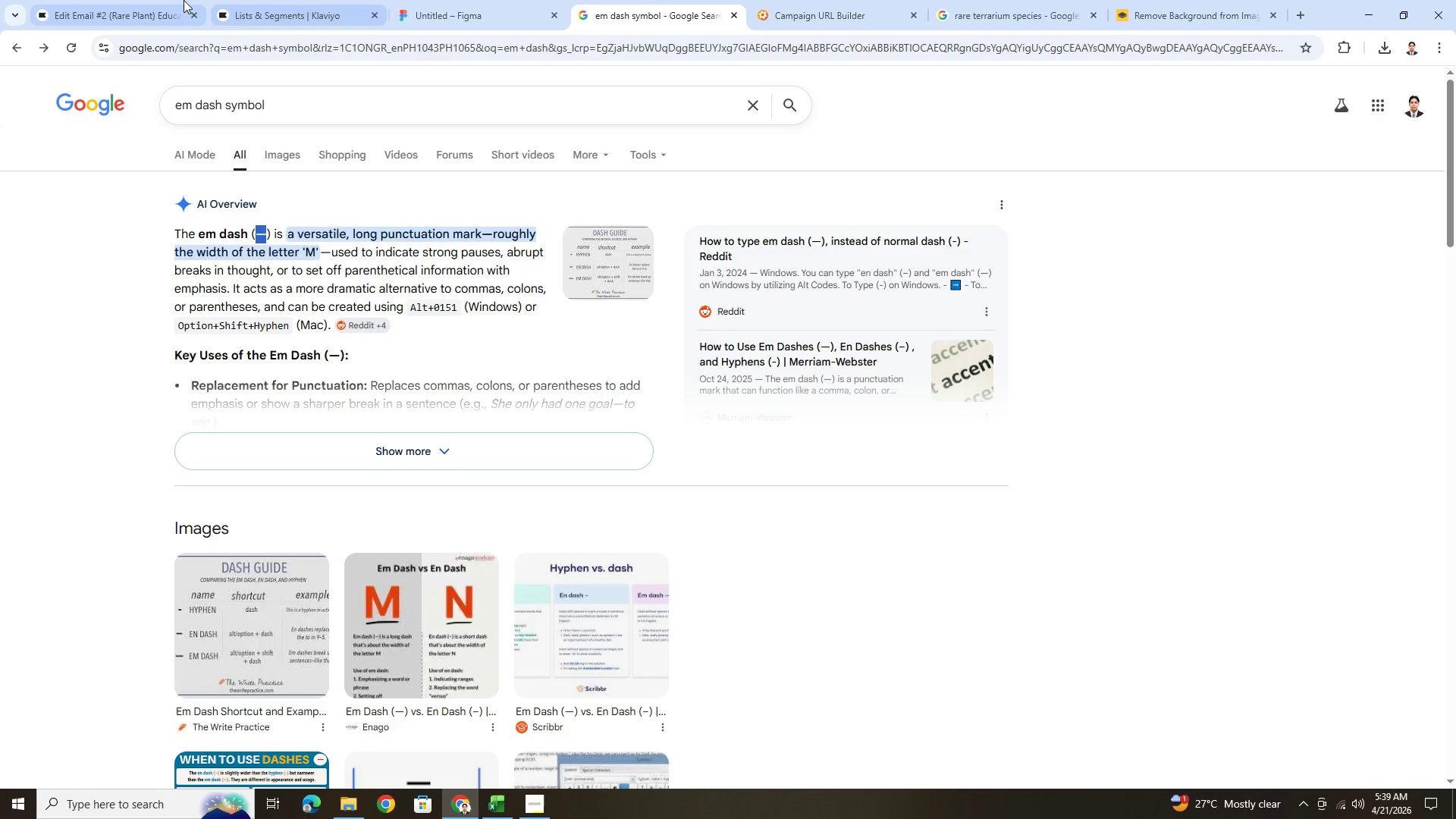 
left_click([145, 0])
 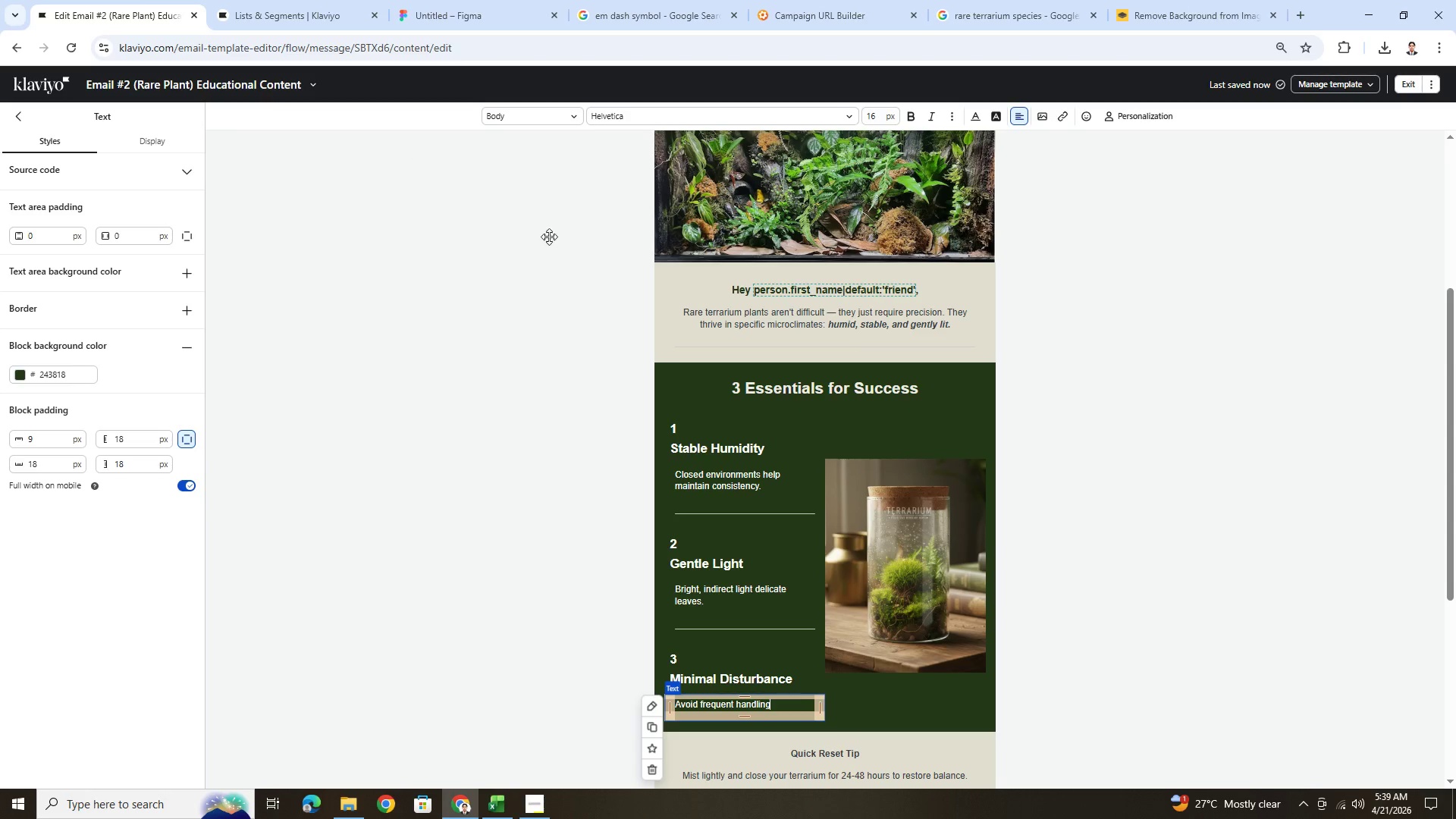 
key(Control+V)
 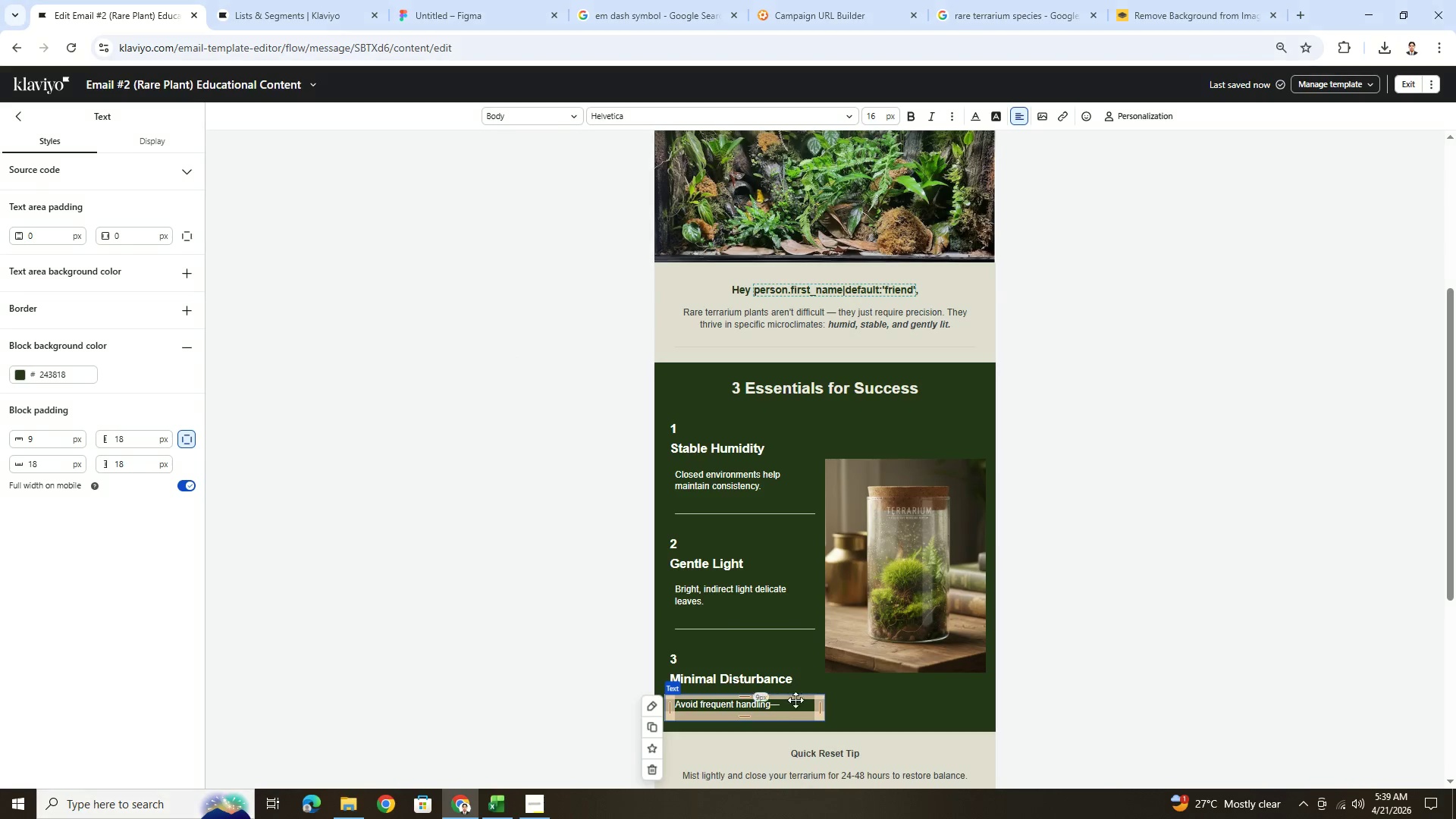 
left_click([772, 706])
 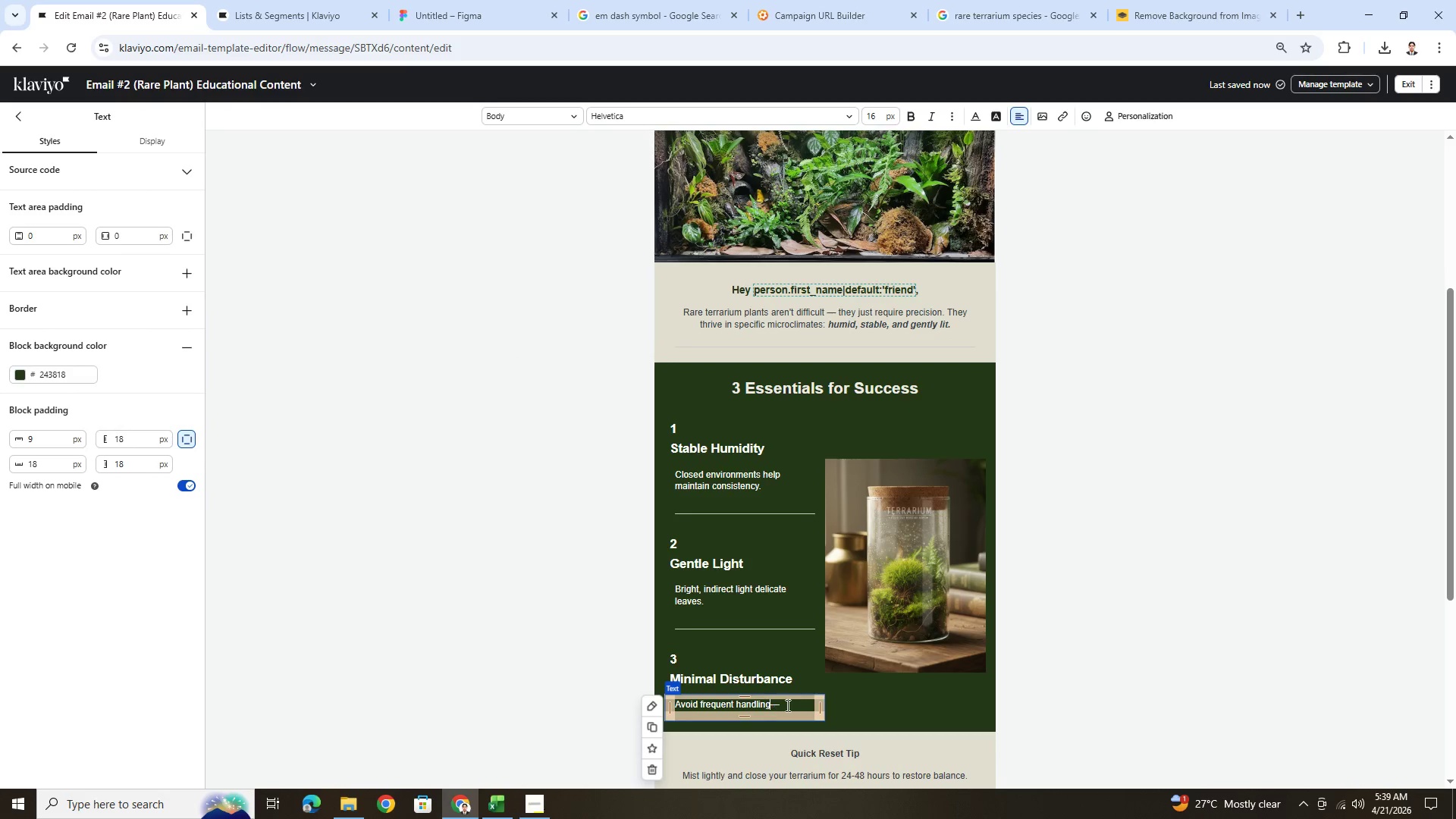 
key(Space)
 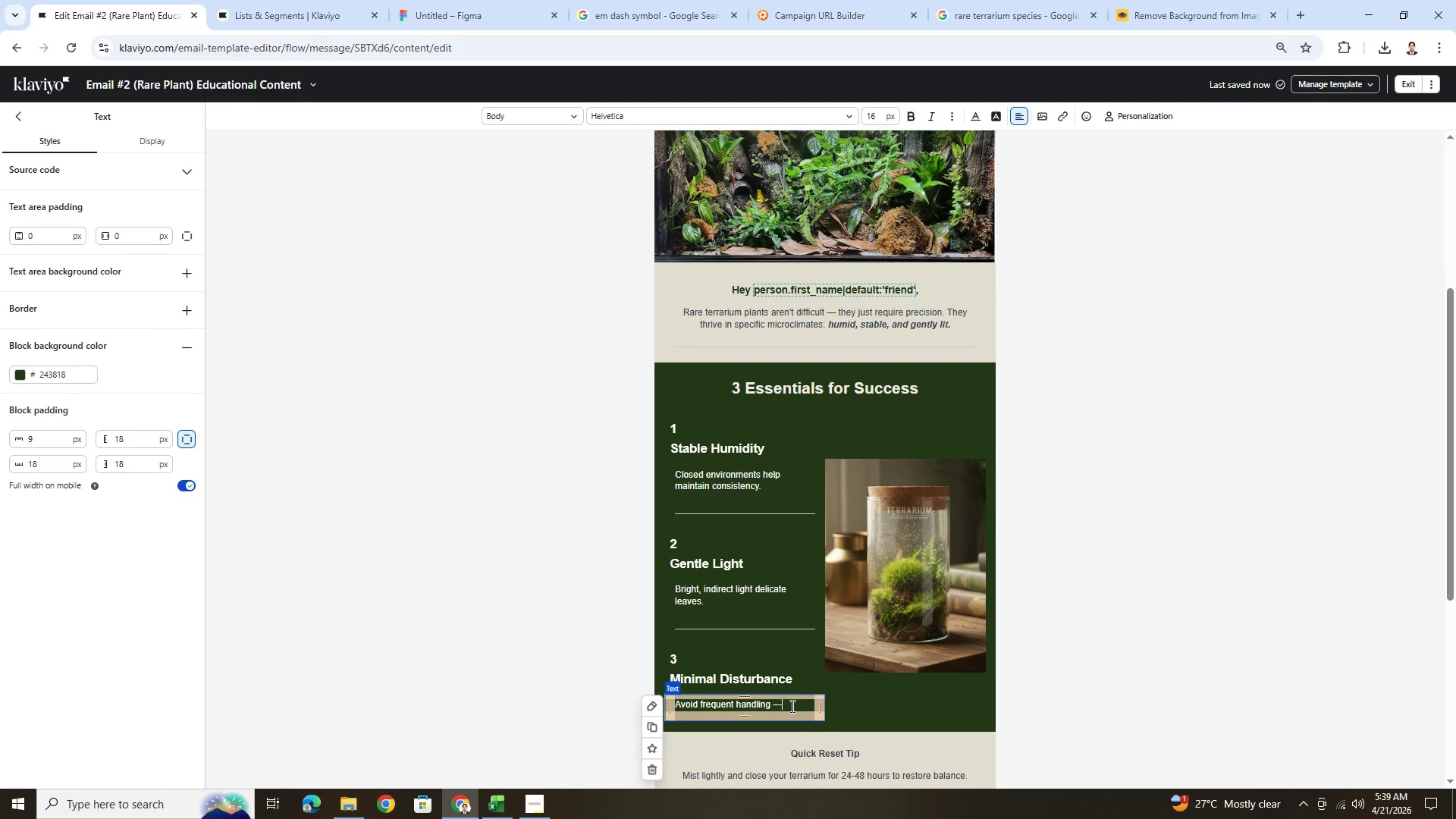 
type( let the ecosystem settle.)
 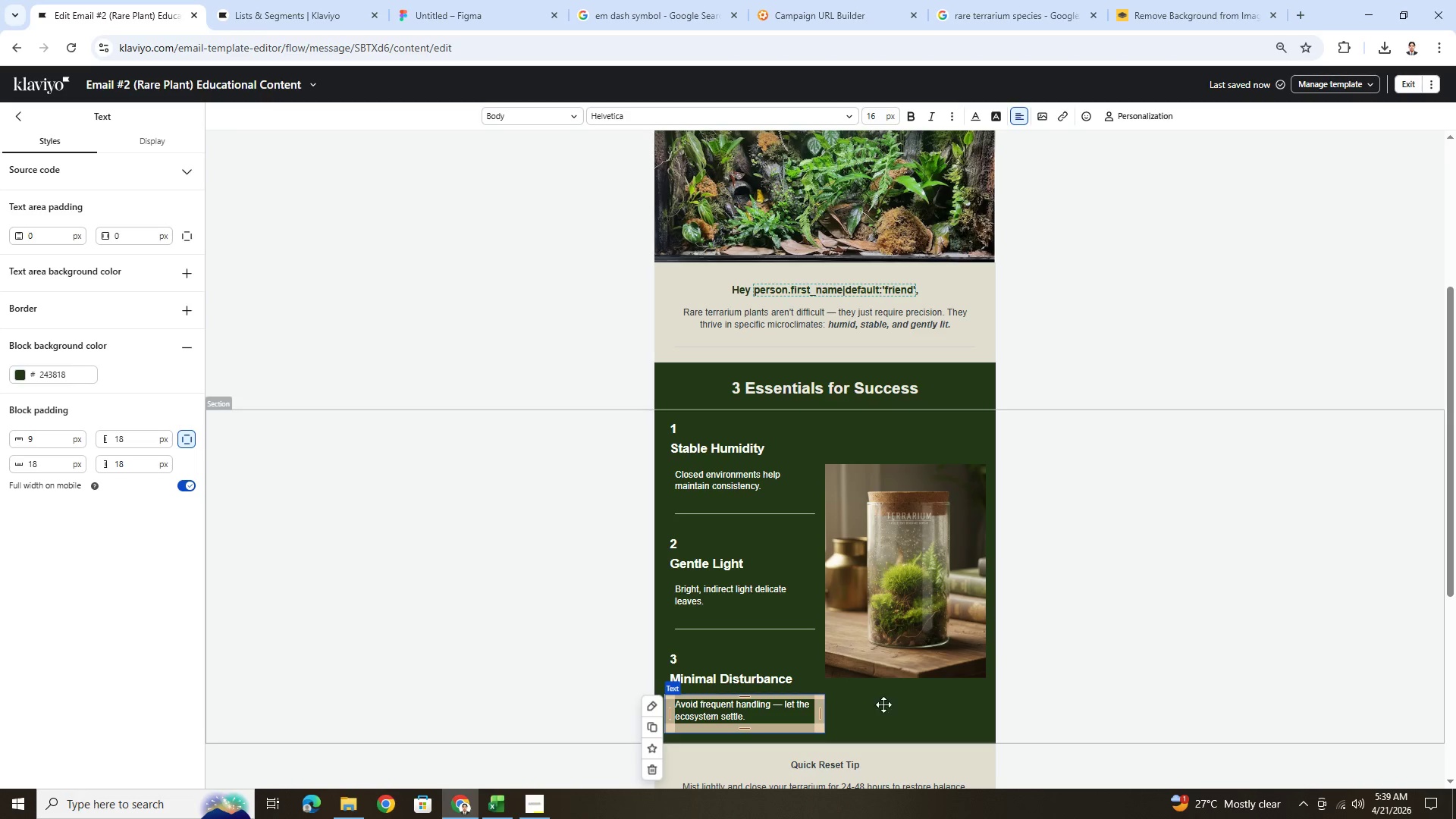 
left_click([1062, 640])
 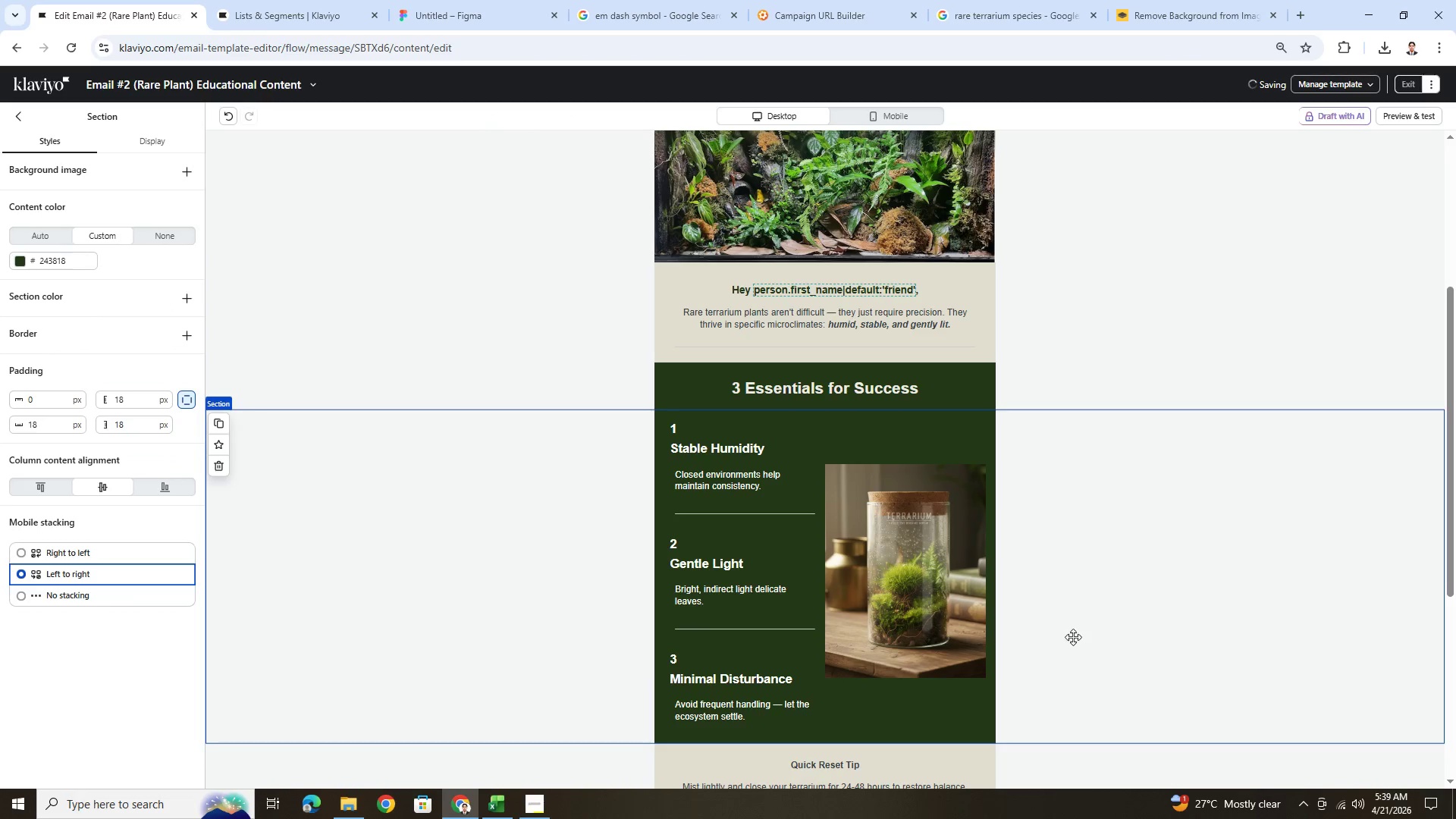 
scroll: coordinate [1108, 626], scroll_direction: down, amount: 3.0
 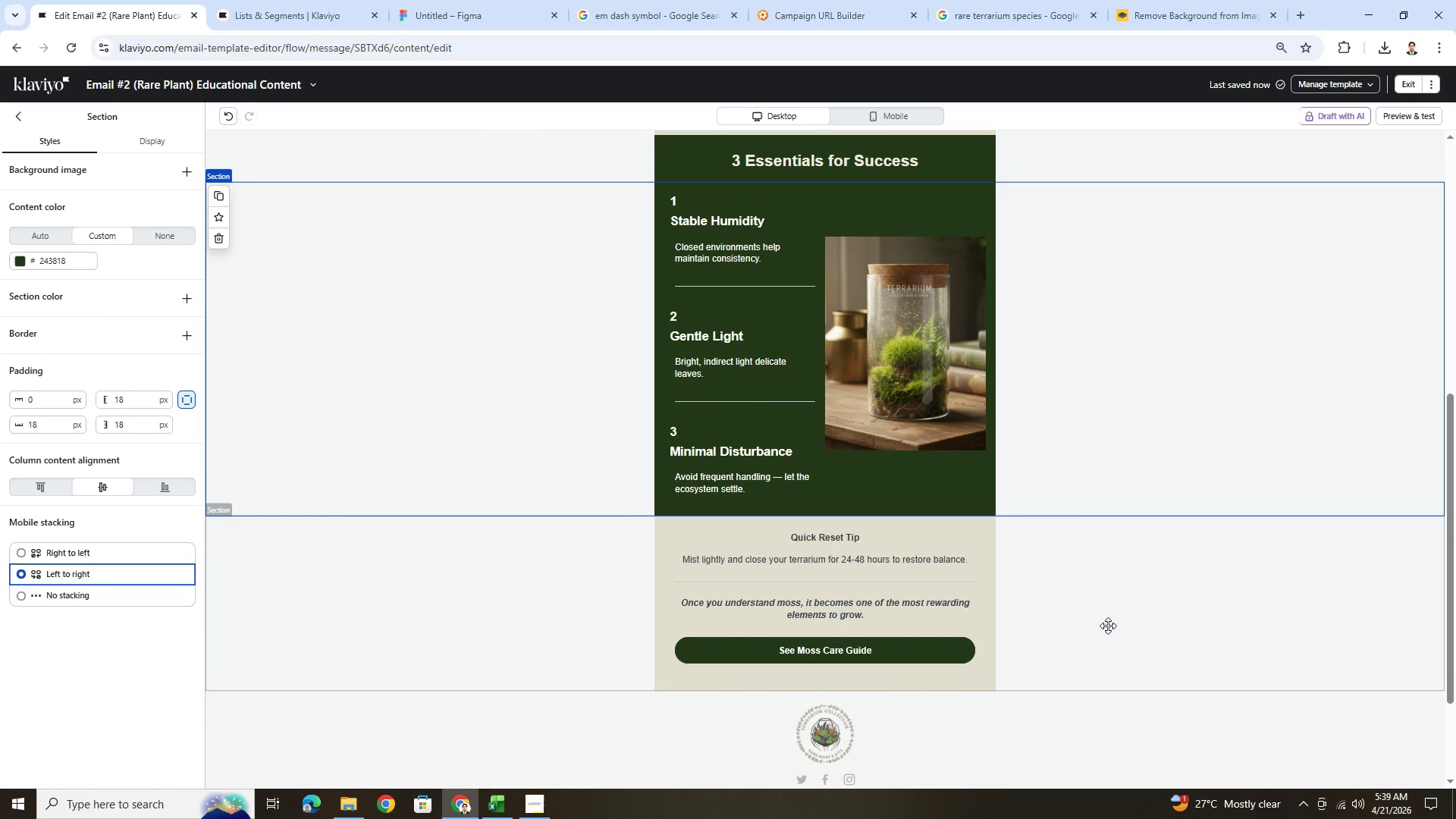 
scroll: coordinate [1108, 626], scroll_direction: none, amount: 0.0
 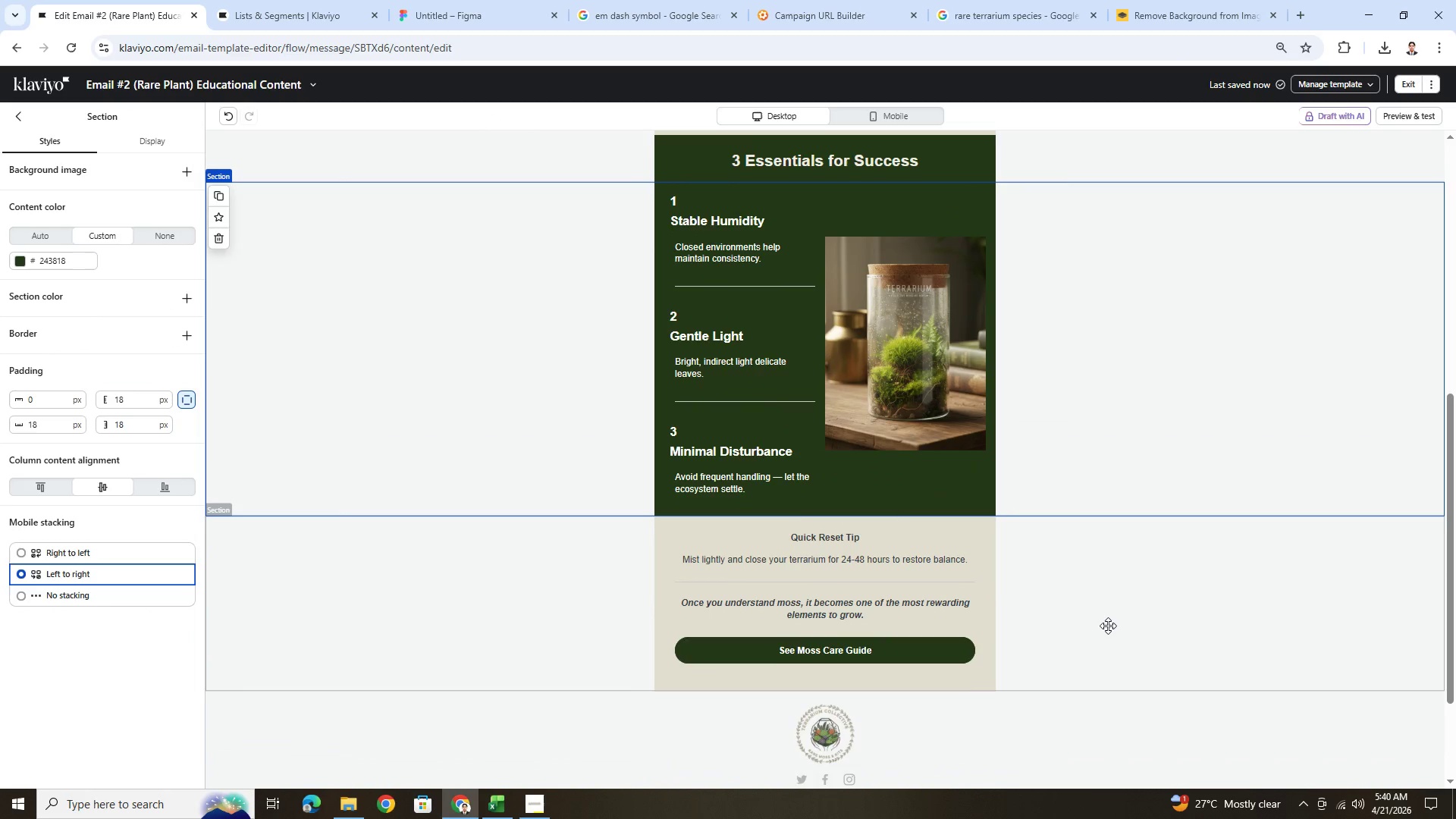 
scroll: coordinate [1108, 626], scroll_direction: up, amount: 3.0
 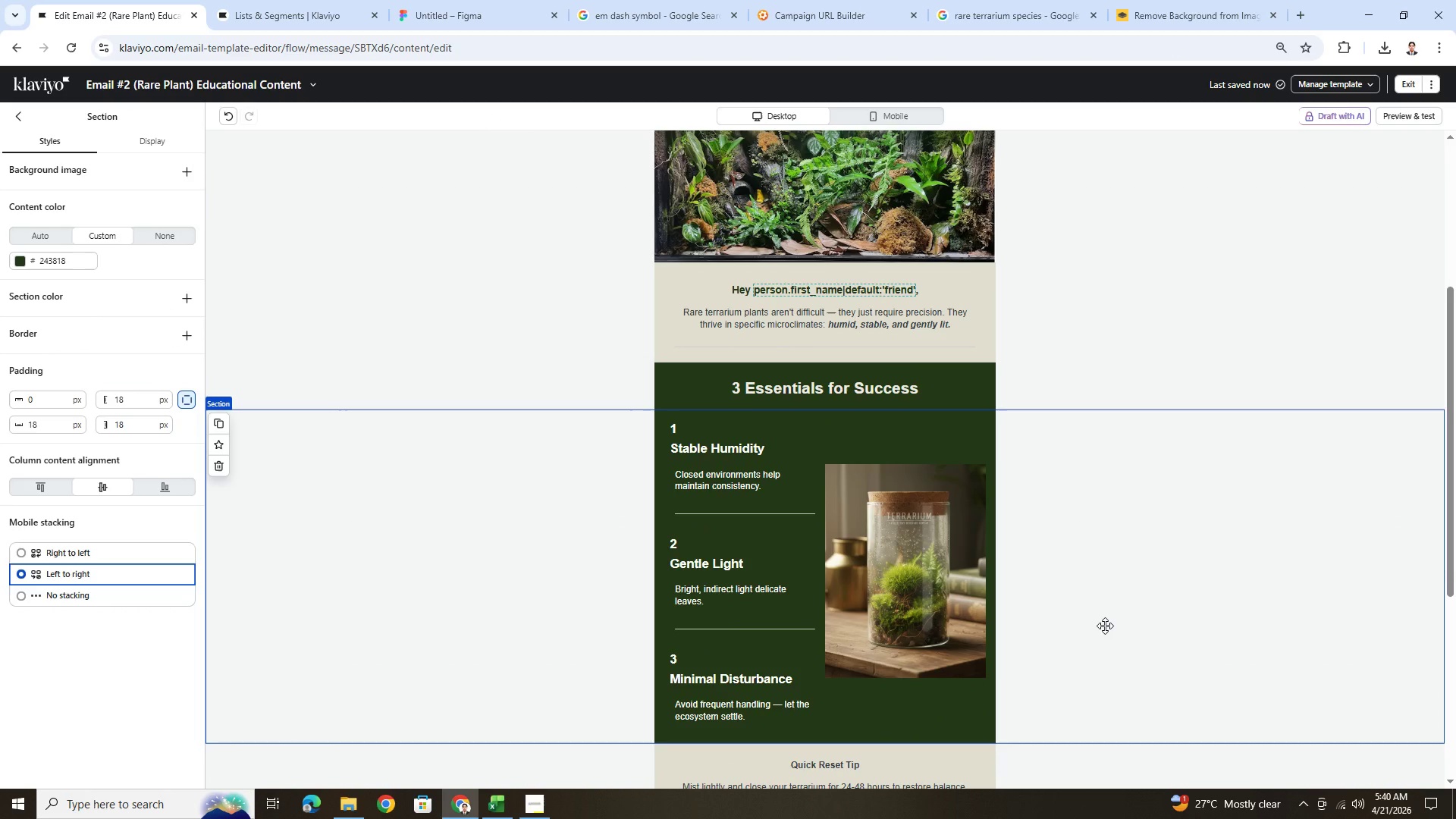 
scroll: coordinate [1105, 626], scroll_direction: down, amount: 1.0
 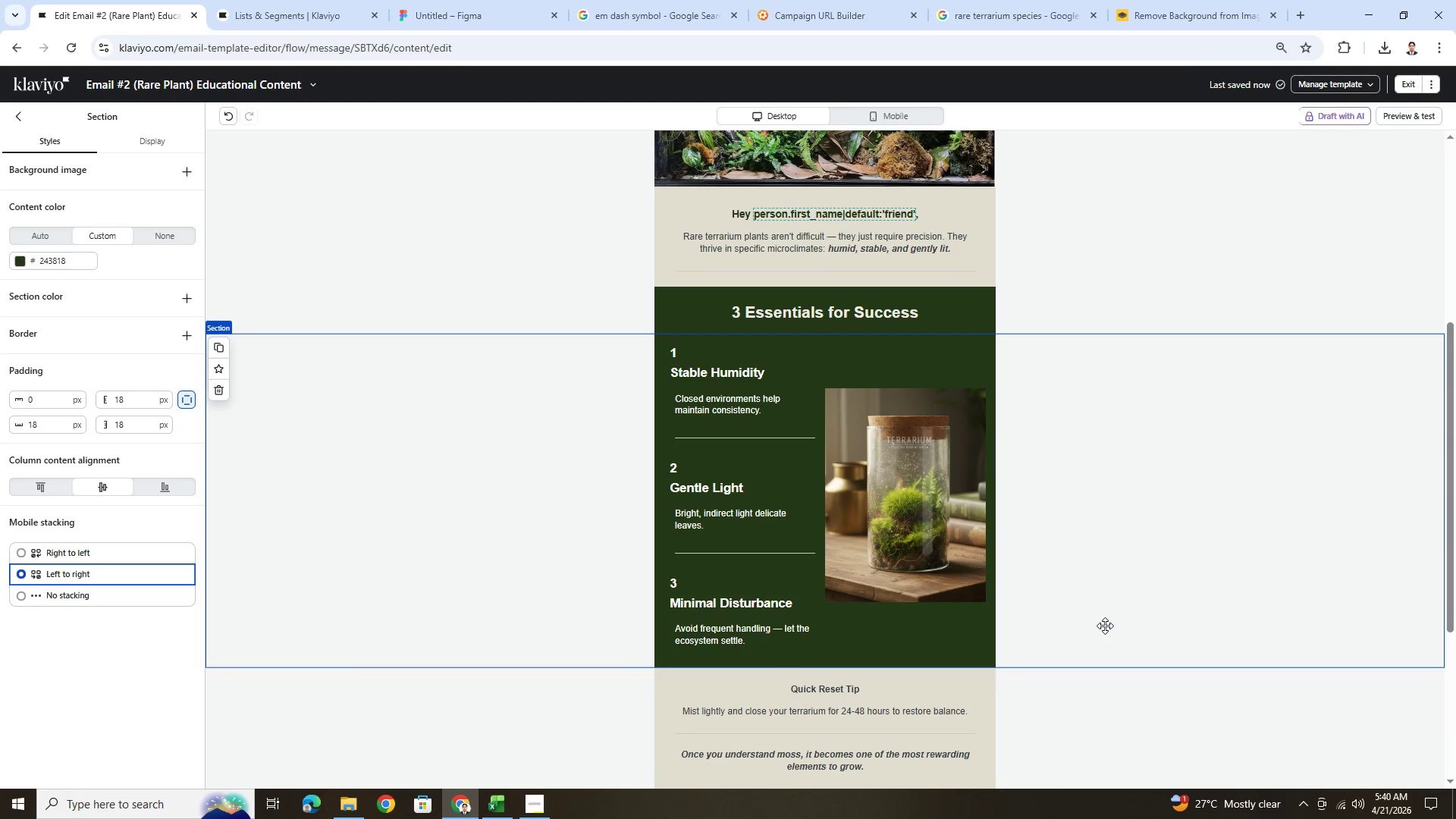 
hold_key(key=ControlLeft, duration=0.5)
 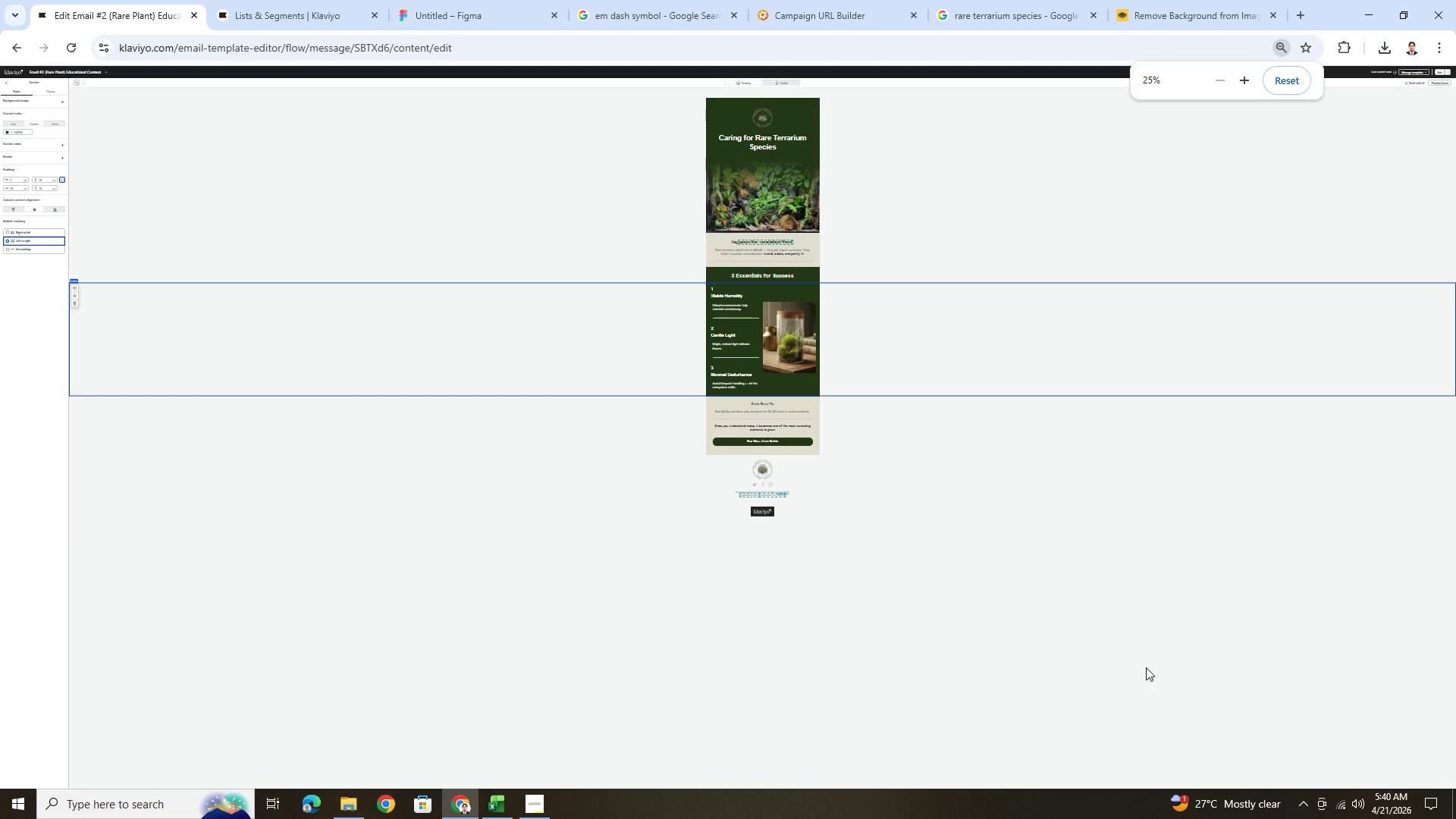 
hold_key(key=ControlLeft, duration=1.72)
 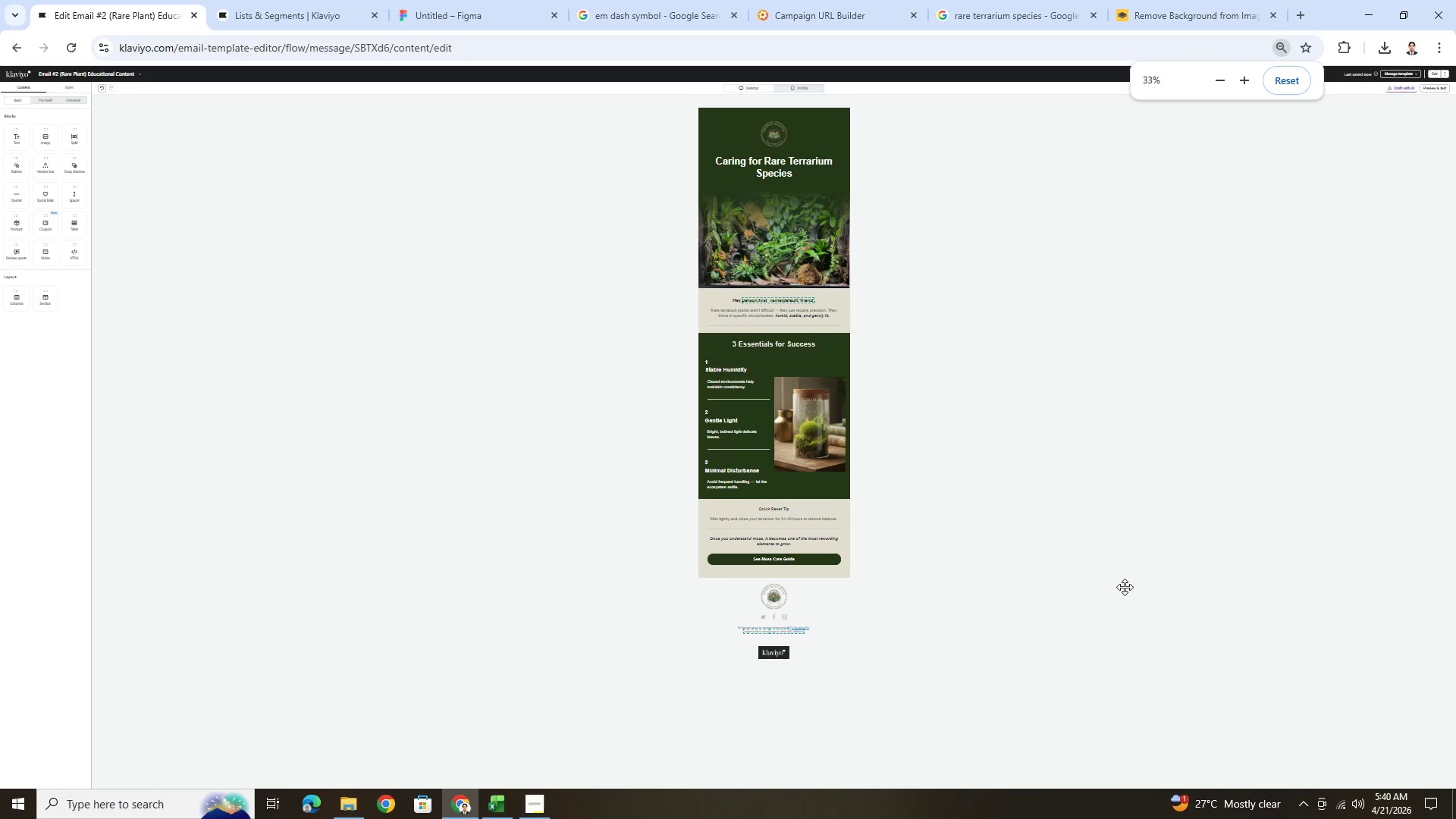 
scroll: coordinate [1121, 624], scroll_direction: down, amount: 4.0
 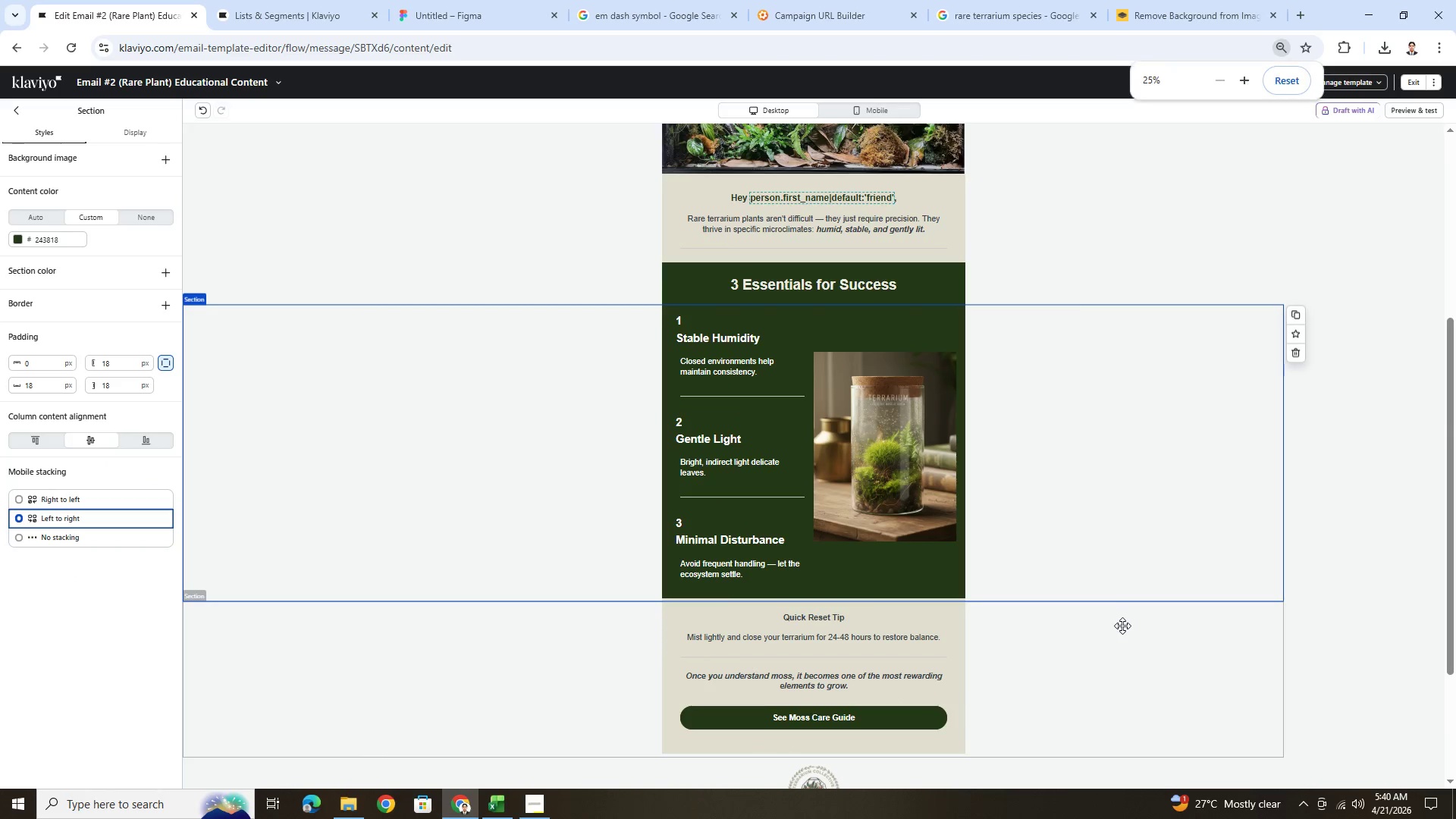 
left_click([1146, 667])
 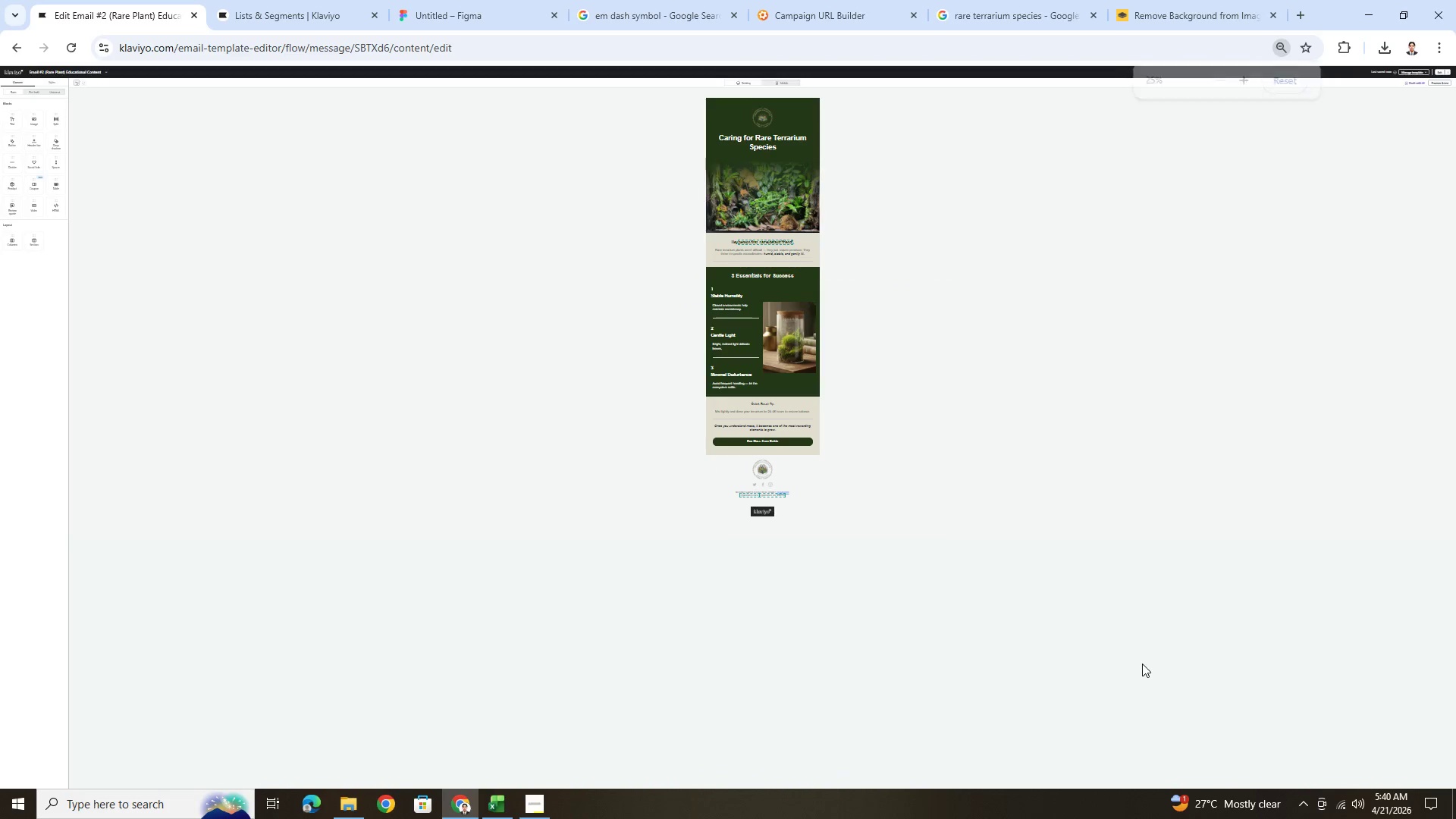 
hold_key(key=ControlLeft, duration=1.03)
scroll: coordinate [1125, 587], scroll_direction: down, amount: 1.0
 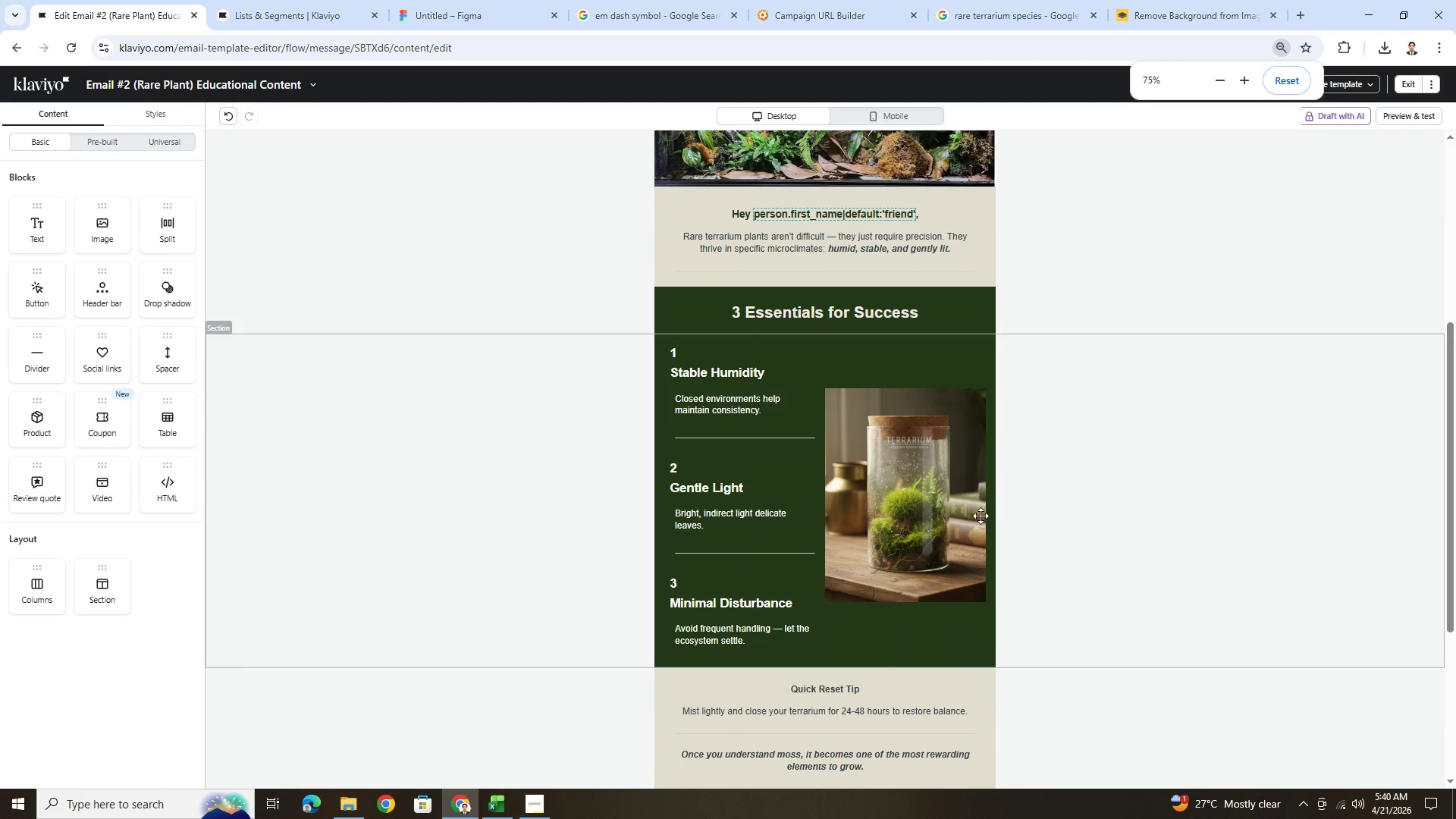 
left_click([955, 512])
 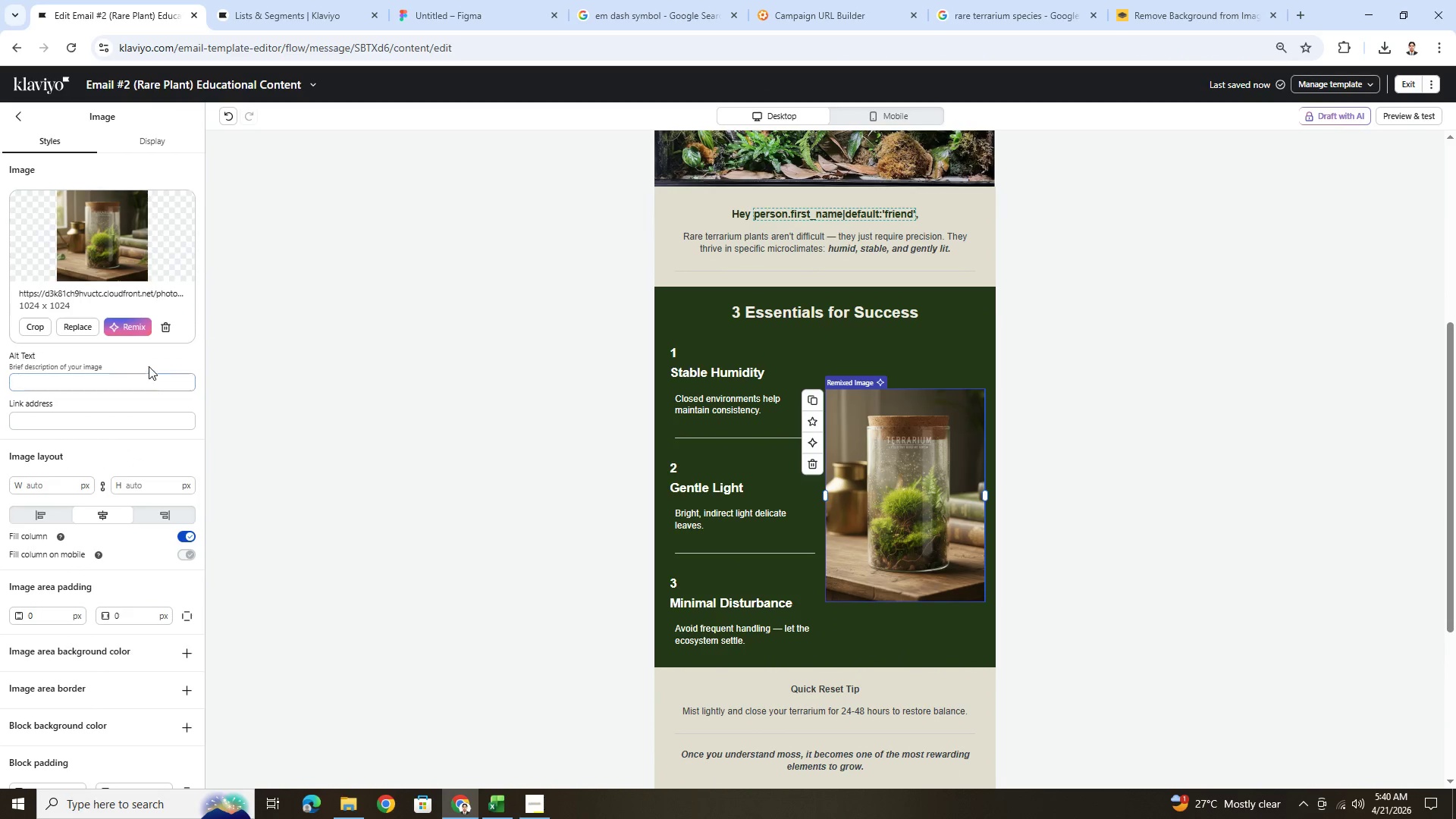 
left_click([133, 325])
 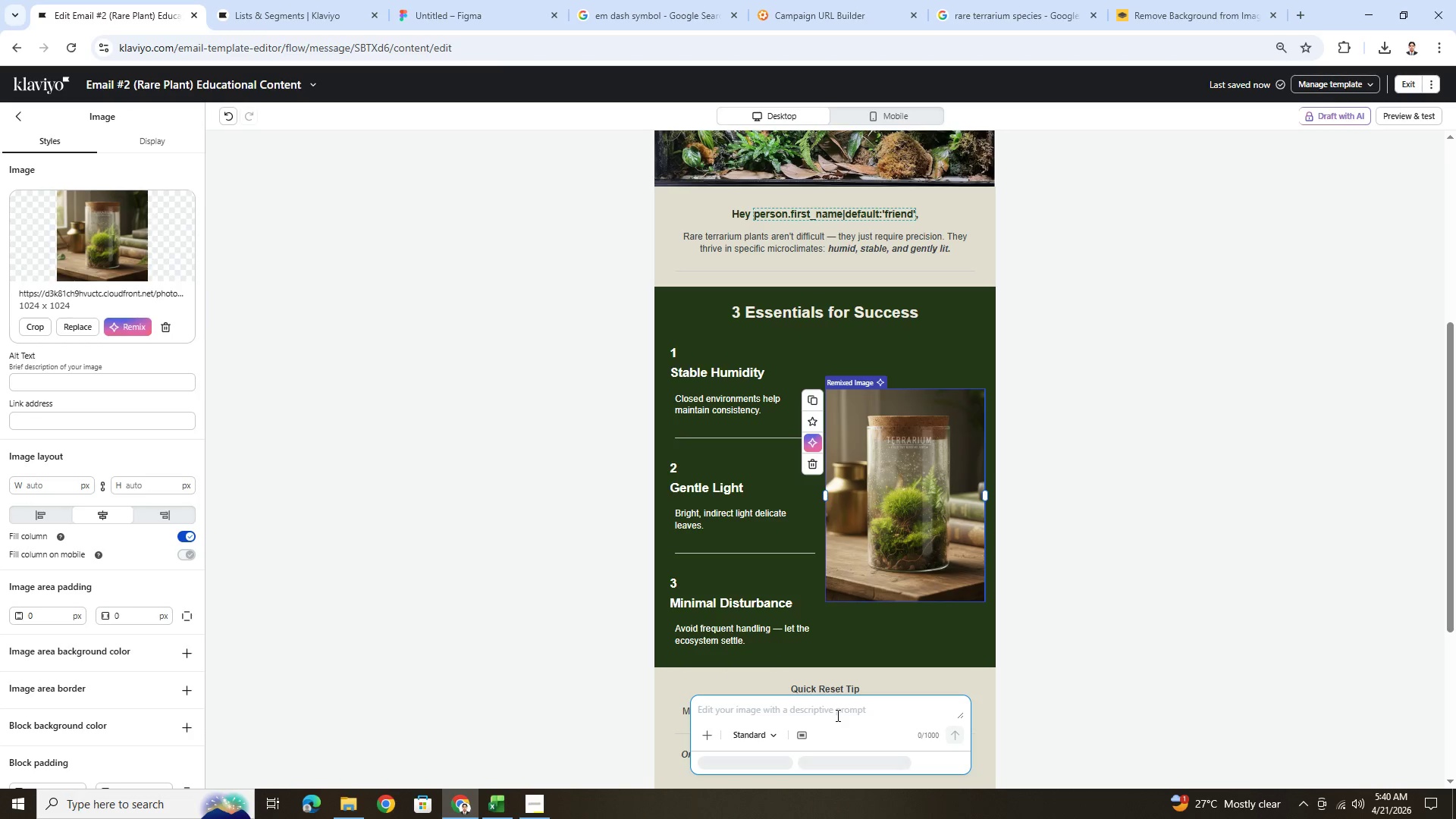 
wait(8.02)
 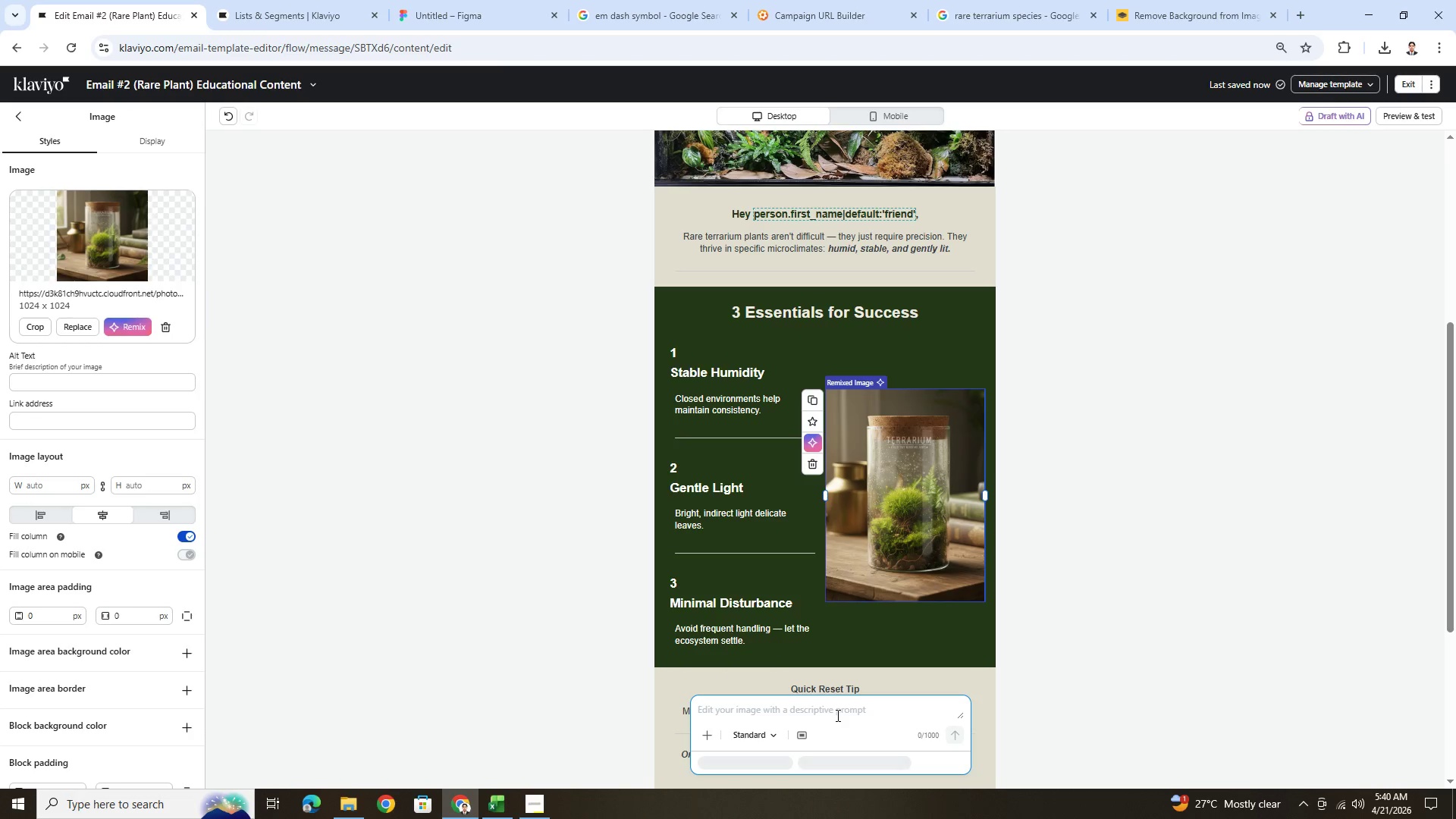 
type(makei chane the moss into rare plants)
 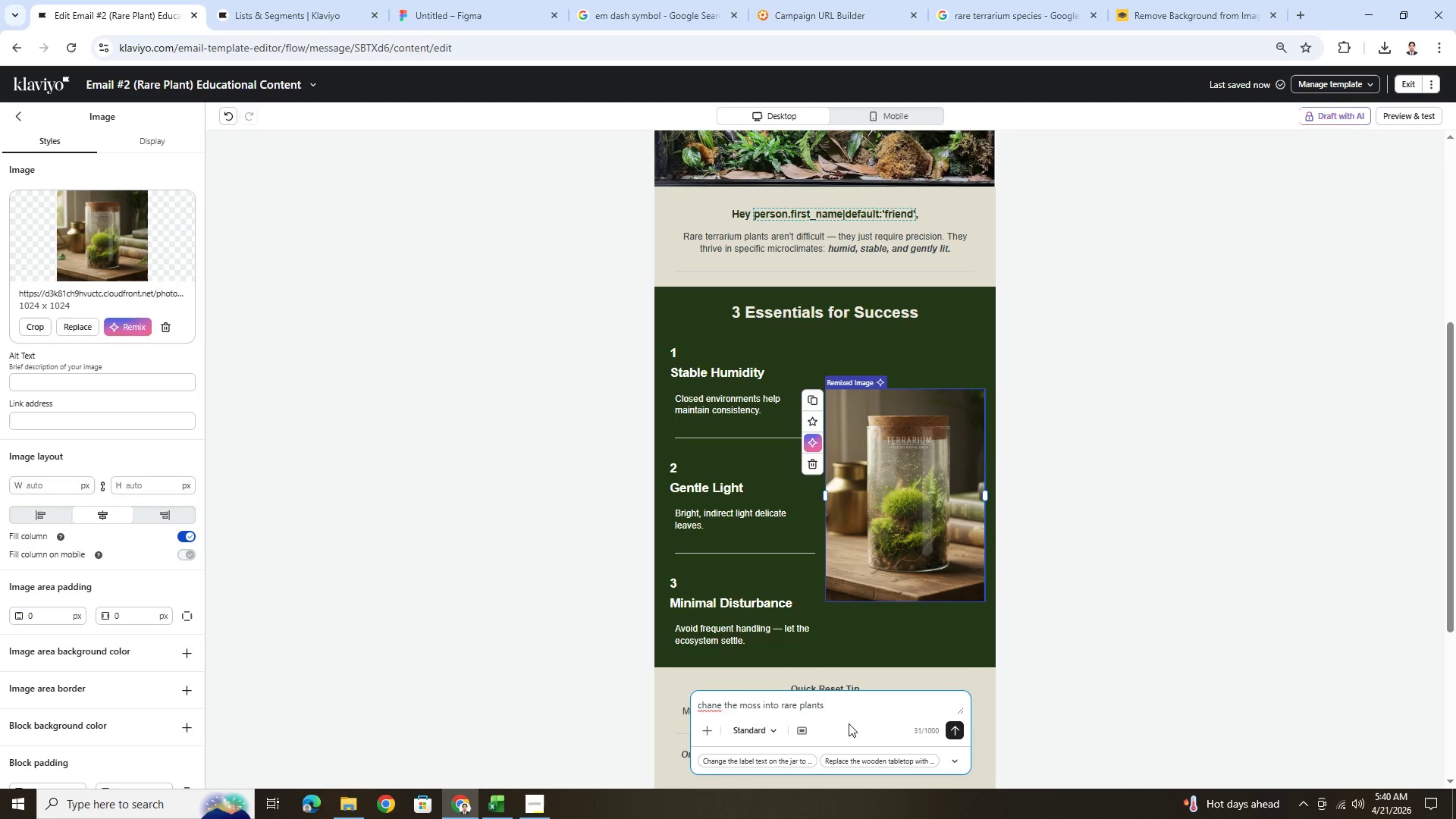 
hold_key(key=Backspace, duration=0.7)
 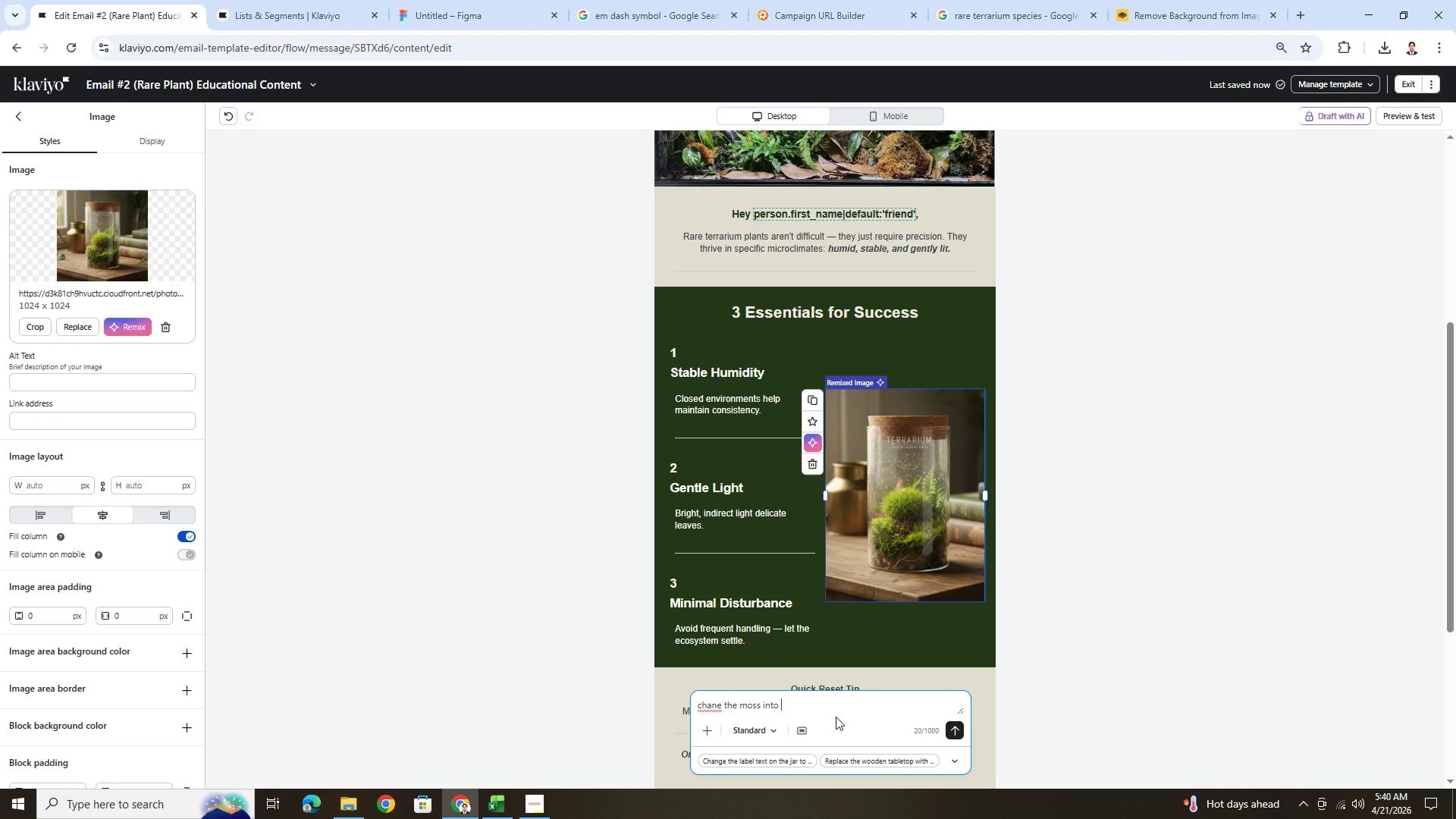 
left_click([716, 705])
 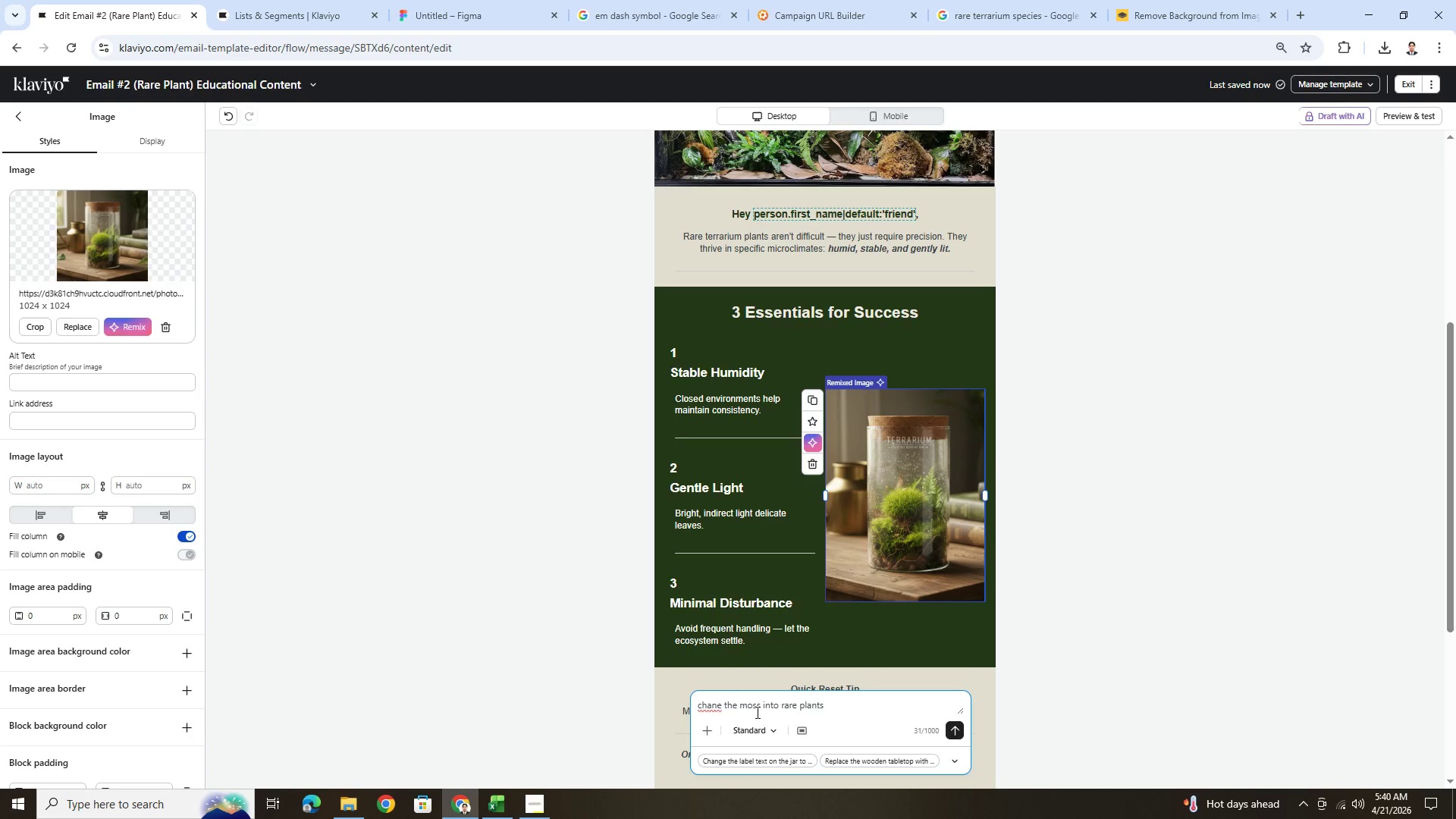 
key(G)
 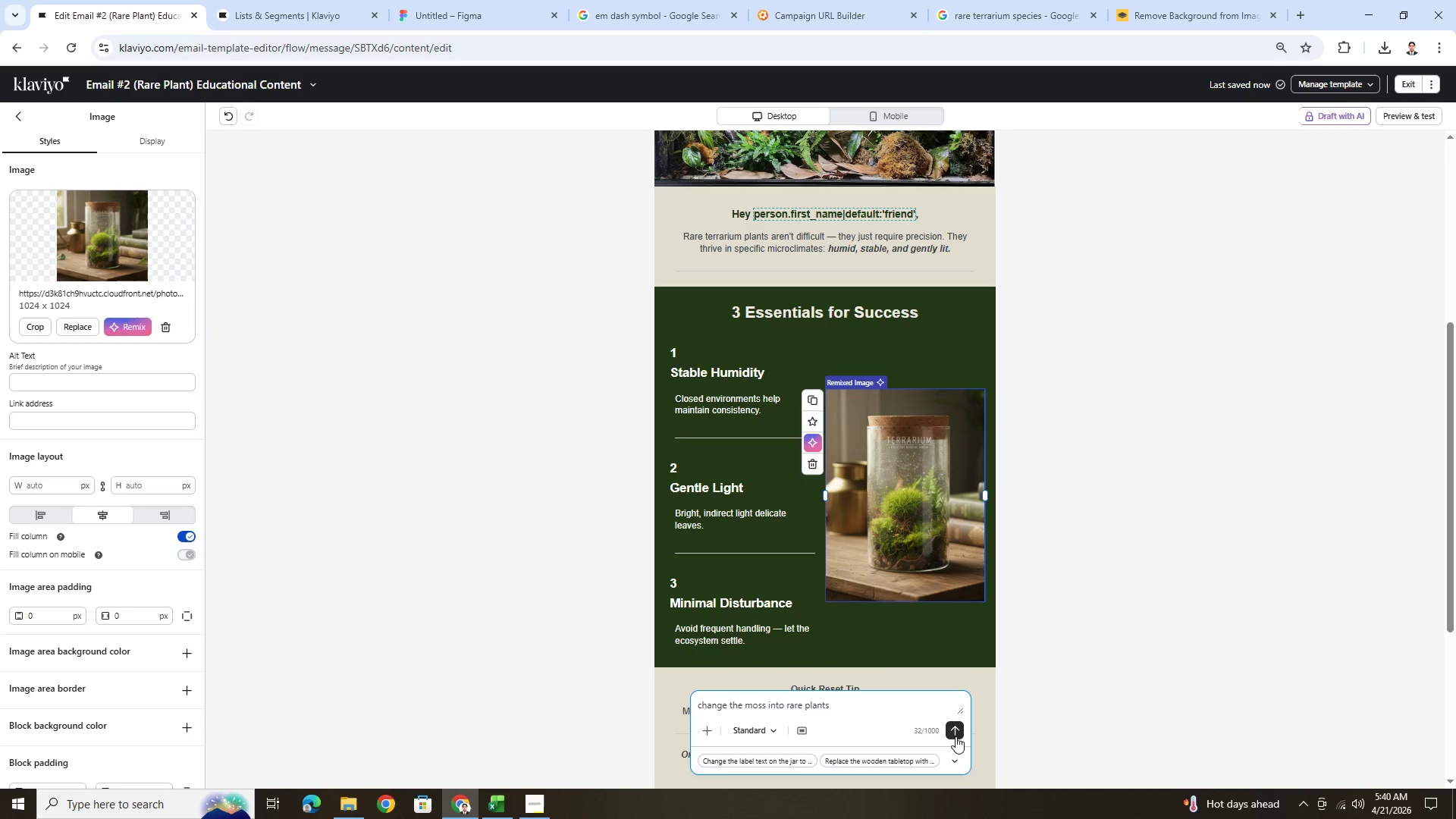 
left_click([955, 733])
 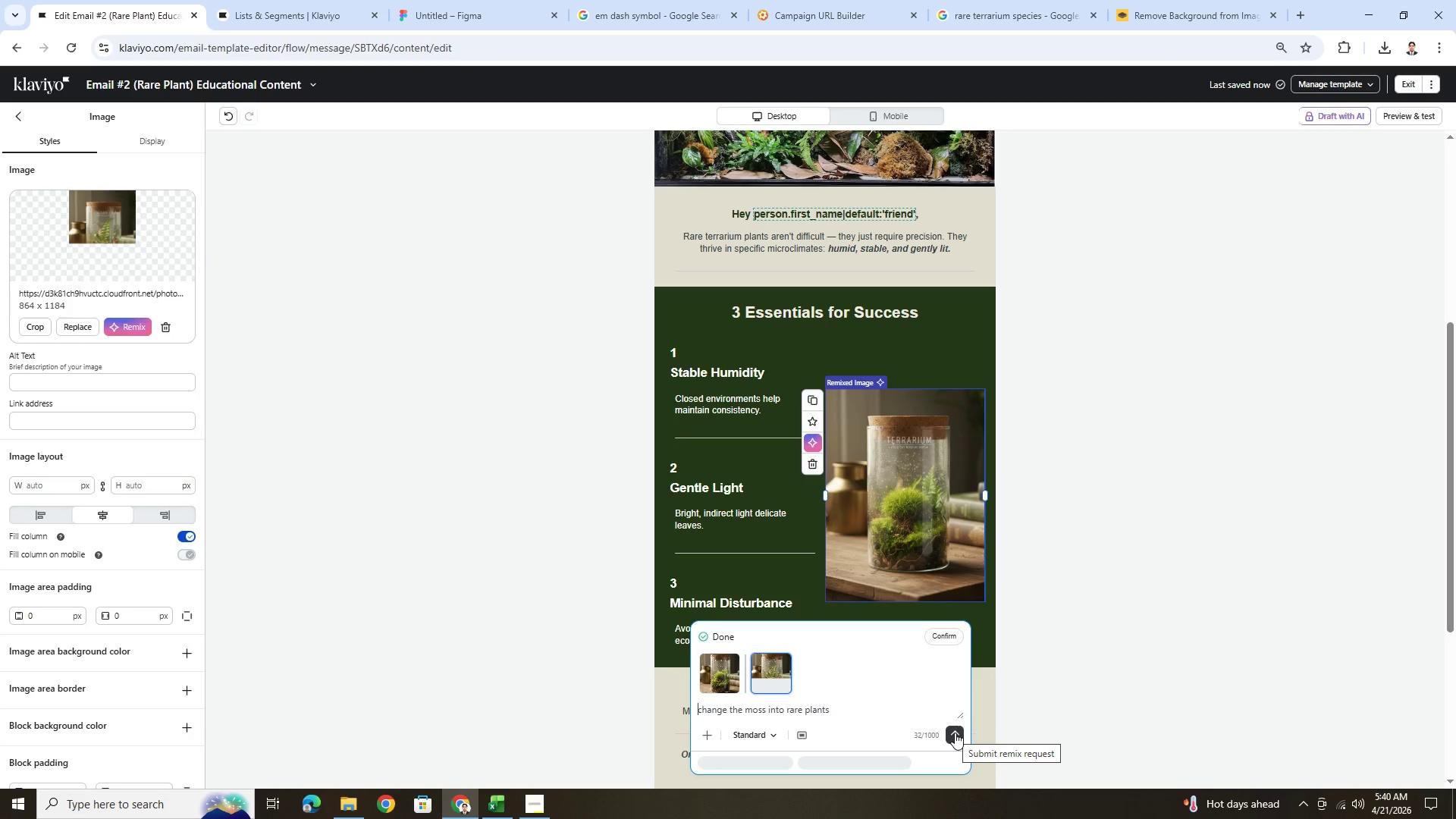 
wait(18.27)
 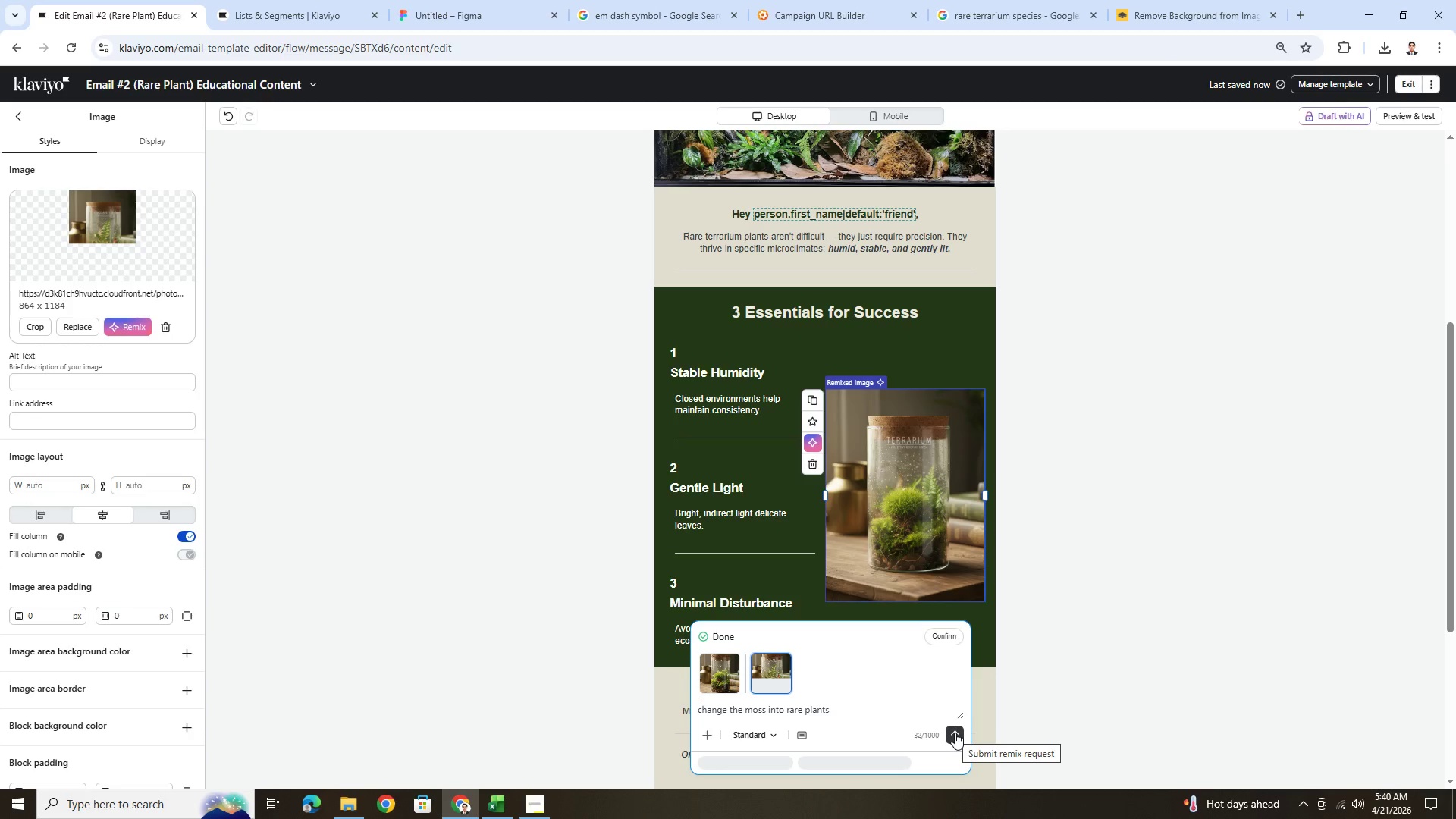 
left_click([952, 623])
 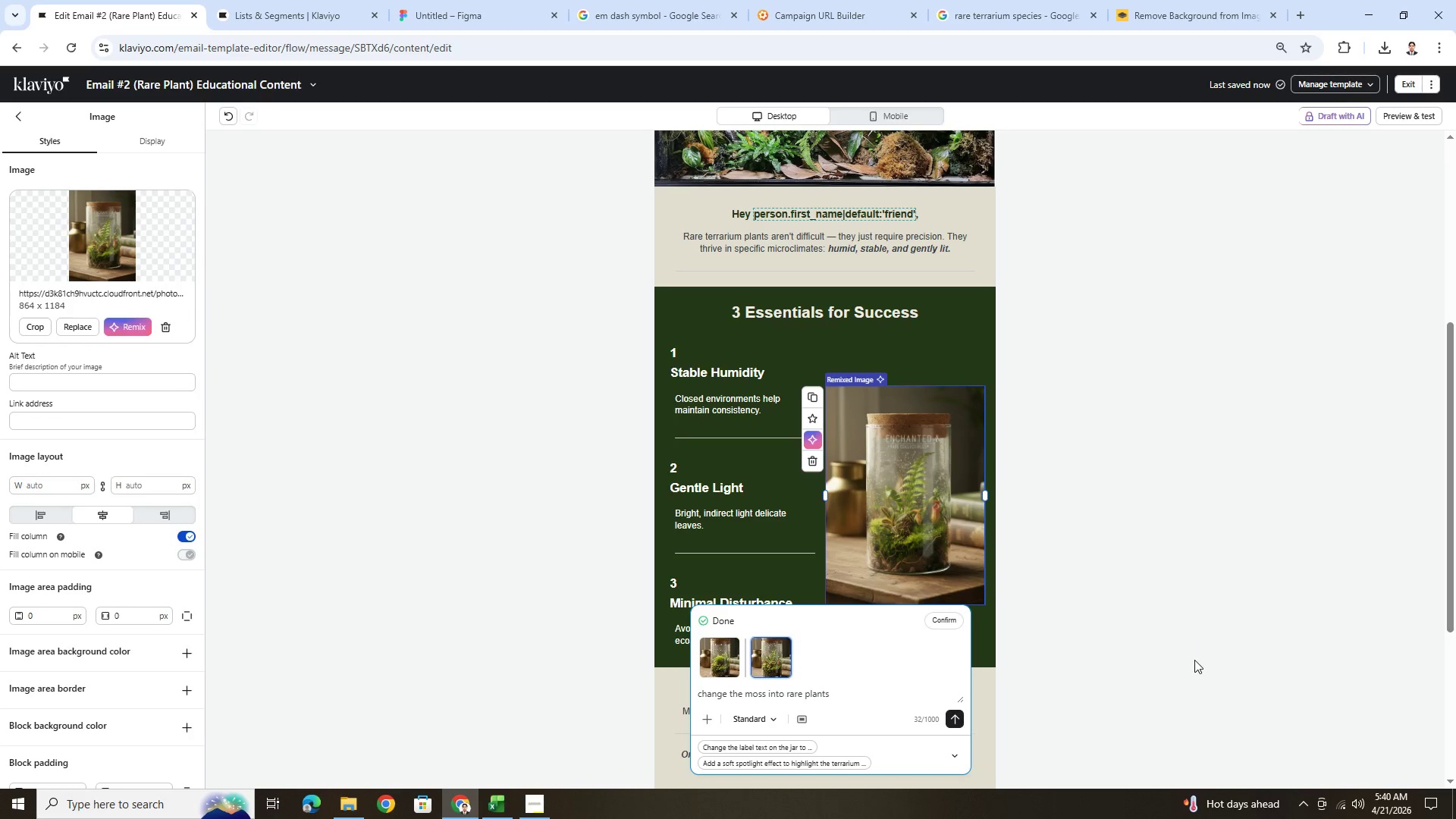 
wait(5.59)
 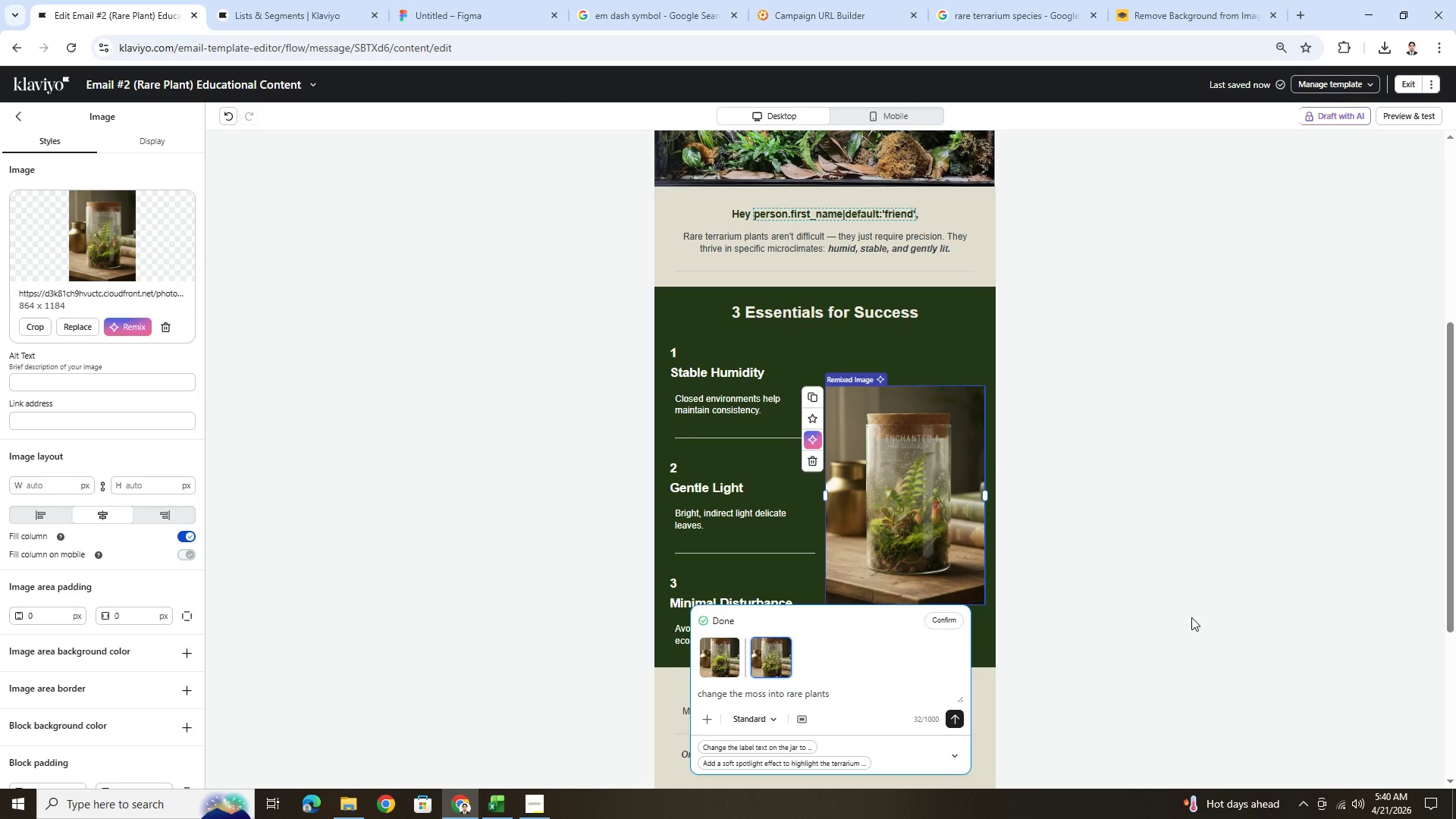 
left_click([1116, 626])
 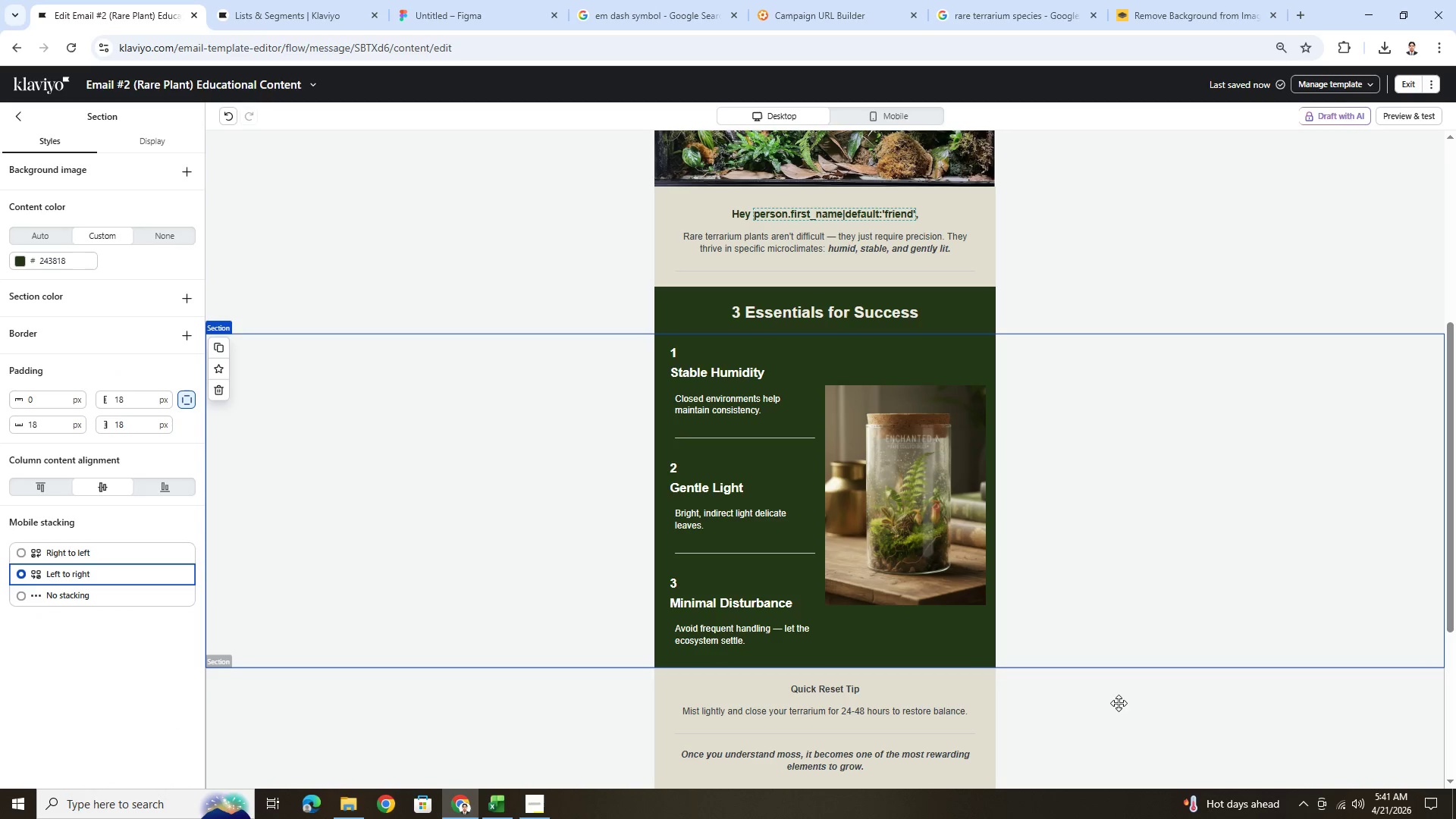 
wait(8.72)
 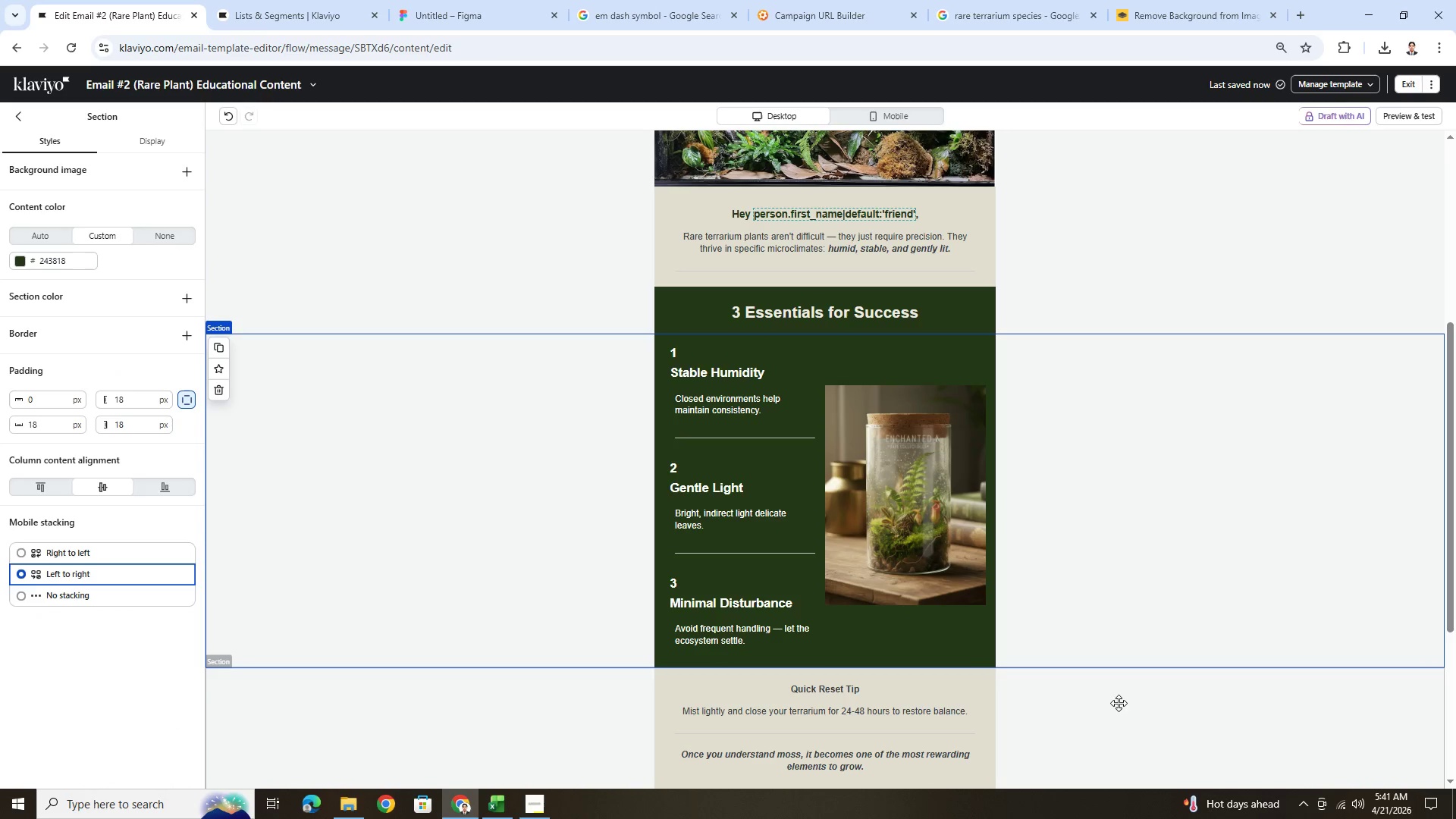 
left_click([966, 348])
 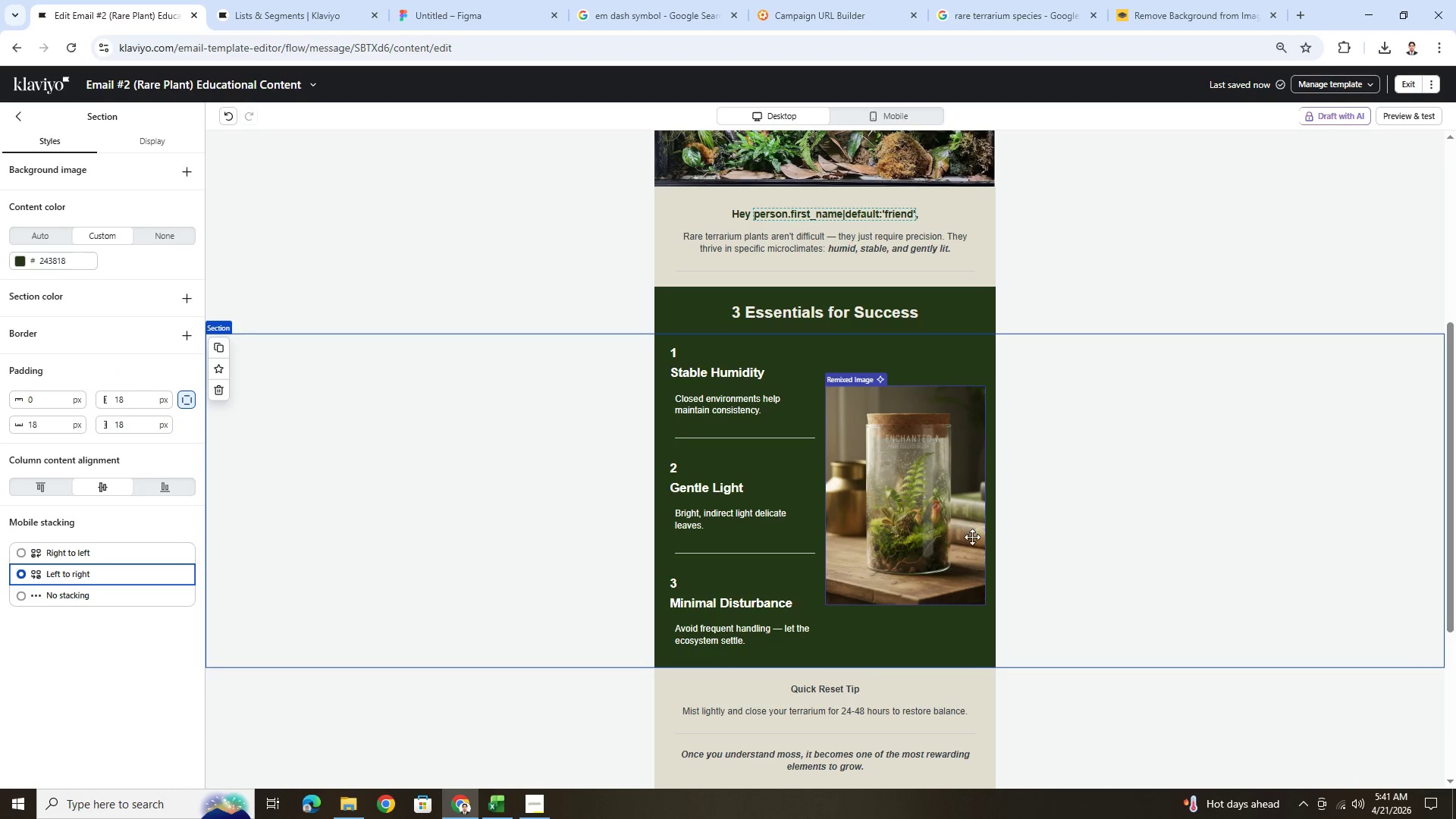 
left_click([969, 572])
 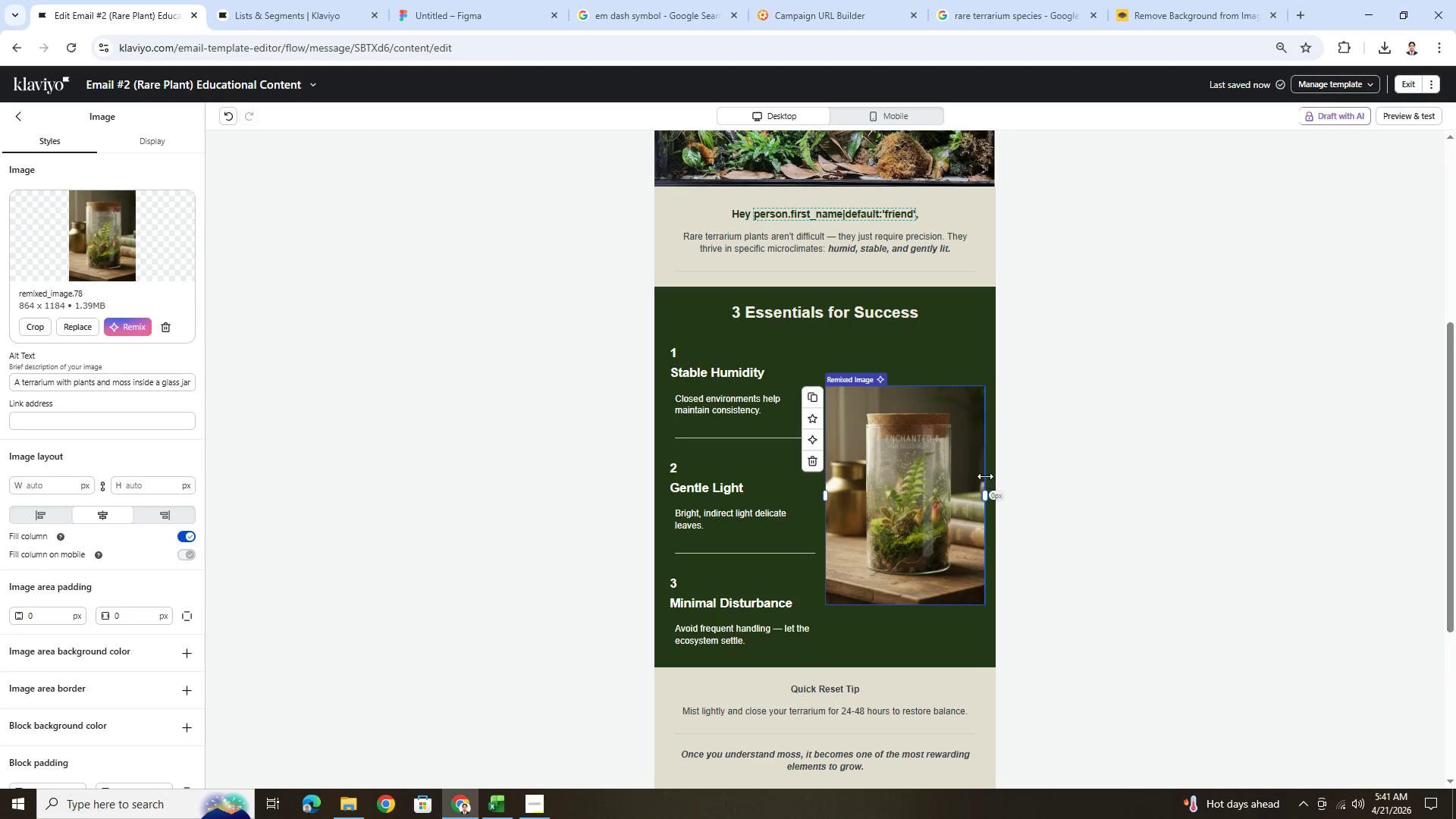 
left_click([987, 488])
 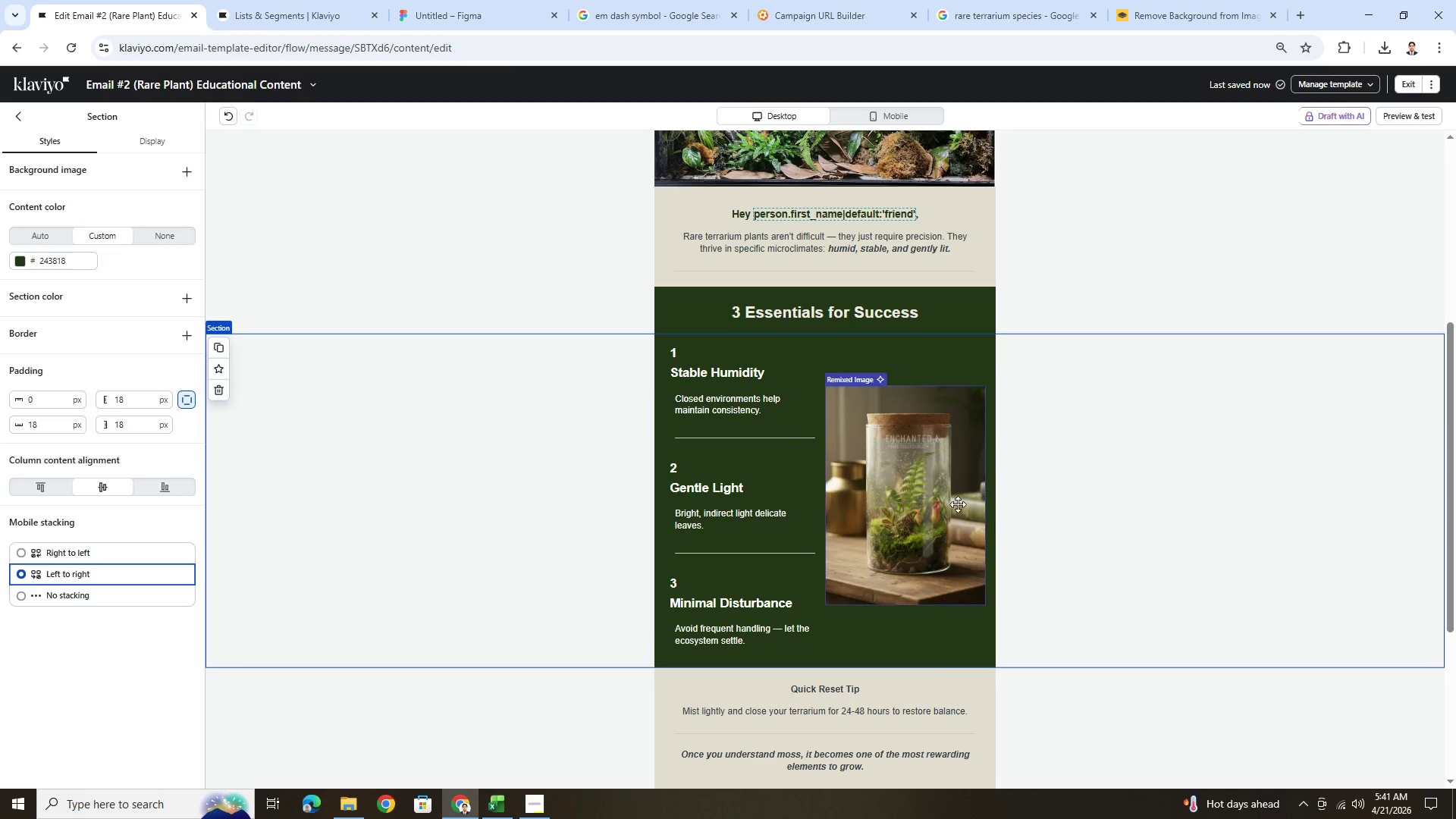 
left_click([949, 504])
 